 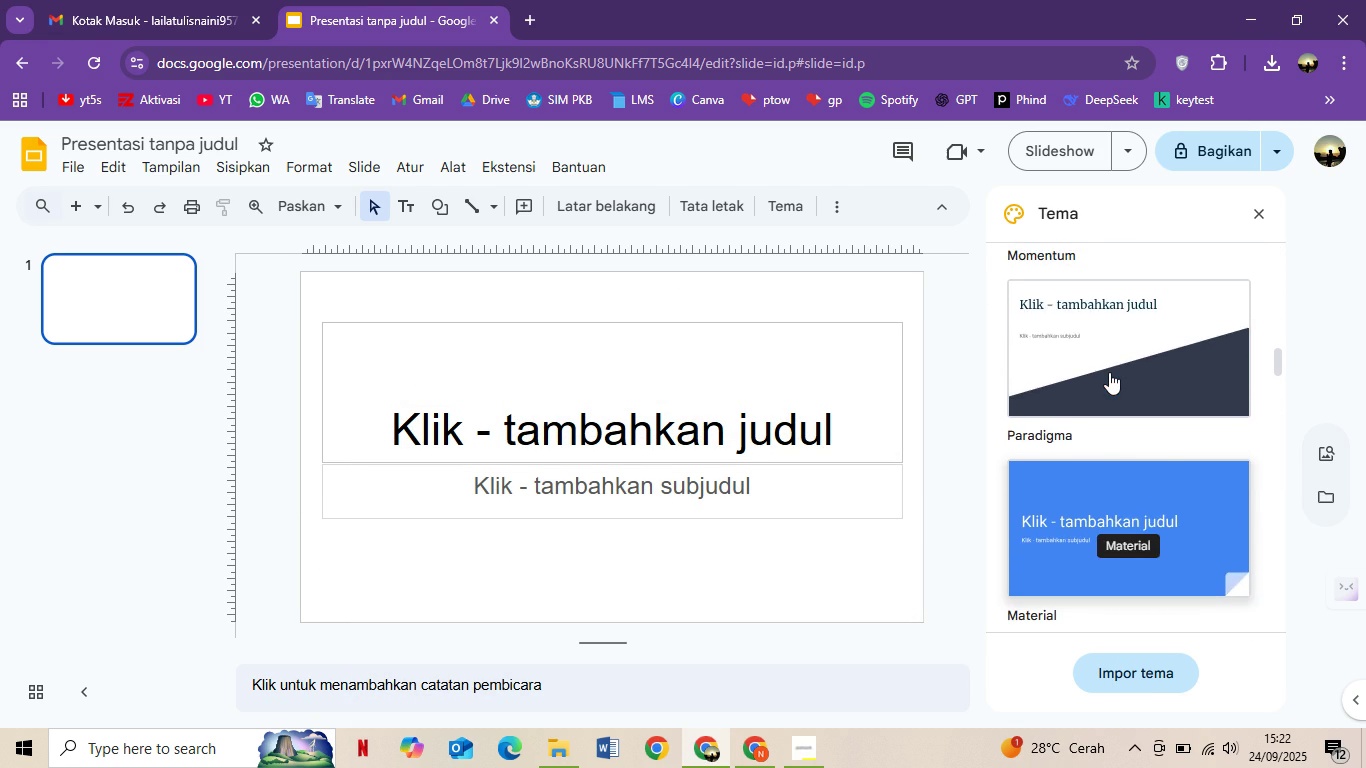 
scroll: coordinate [1112, 384], scroll_direction: down, amount: 30.0
 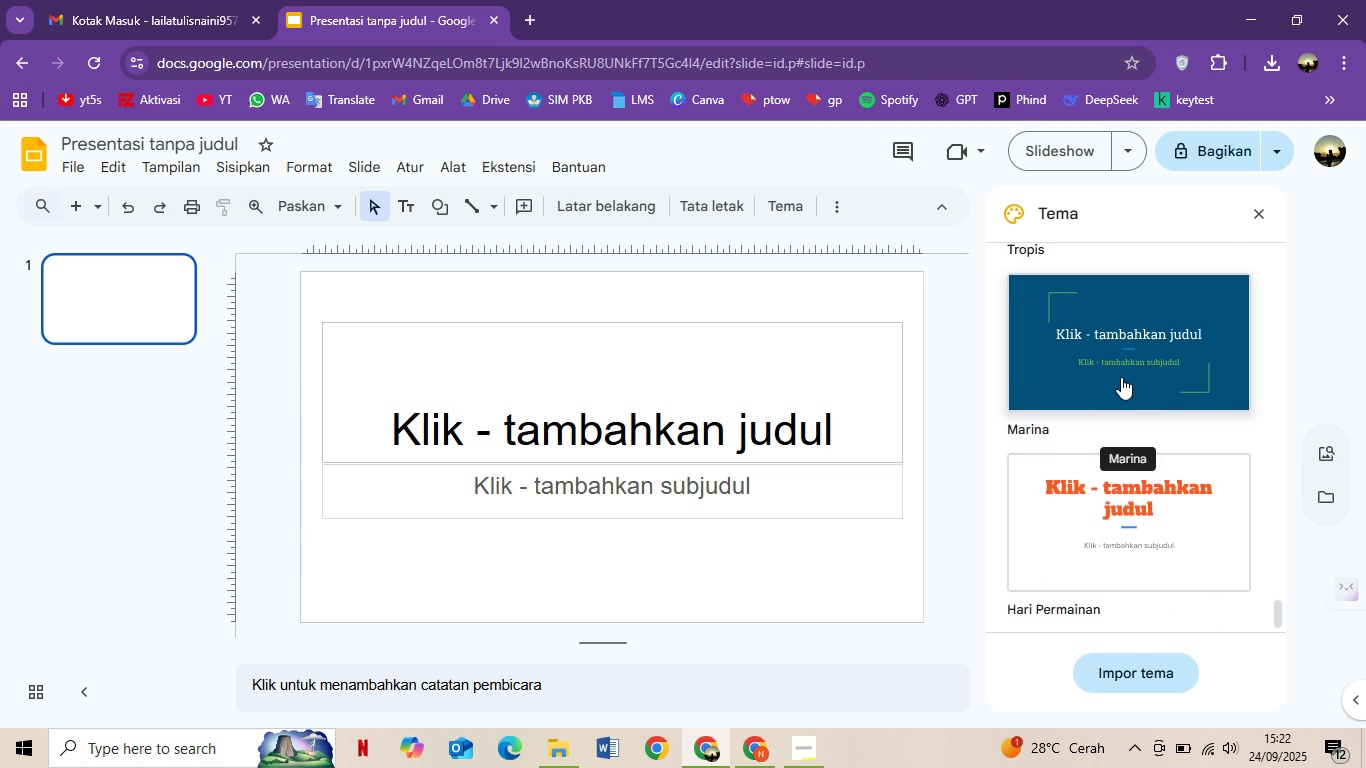 
scroll: coordinate [1121, 377], scroll_direction: up, amount: 2.0
 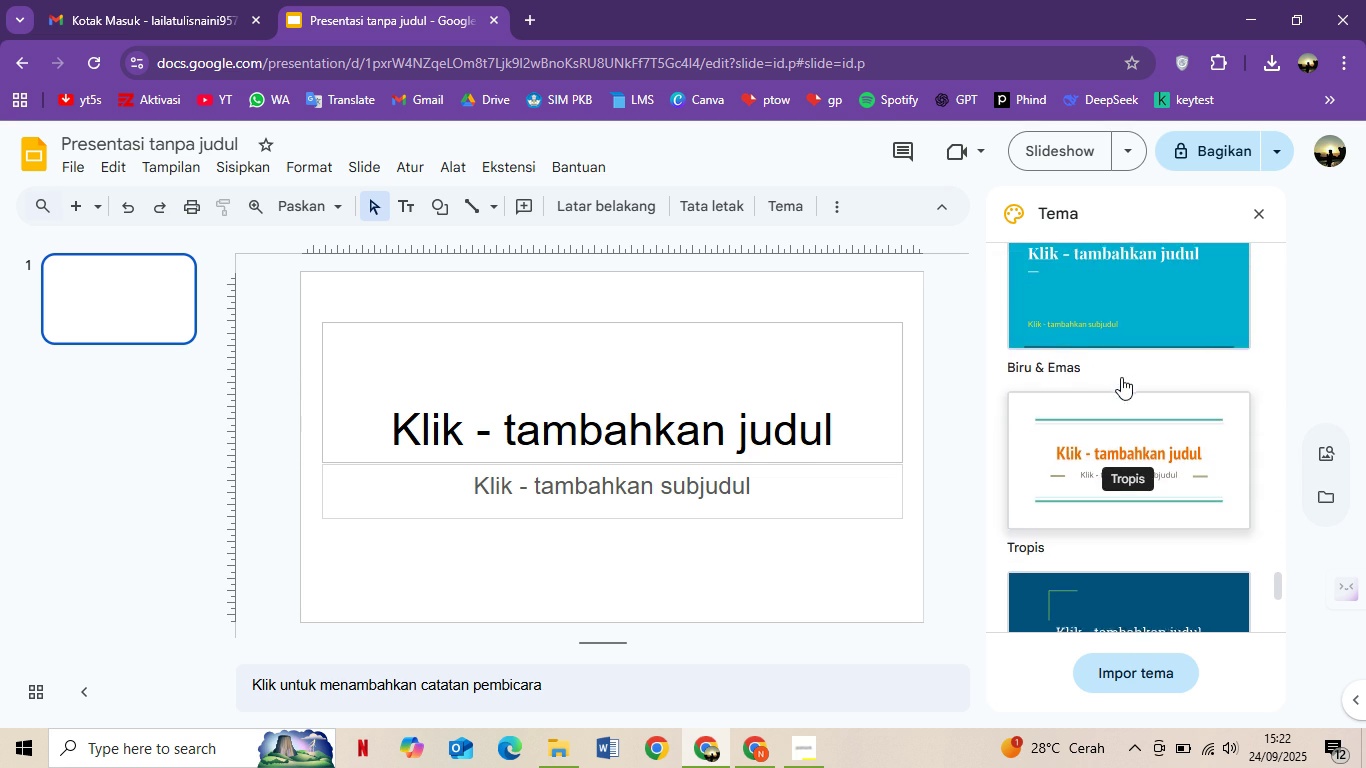 
scroll: coordinate [1121, 377], scroll_direction: down, amount: 4.0
 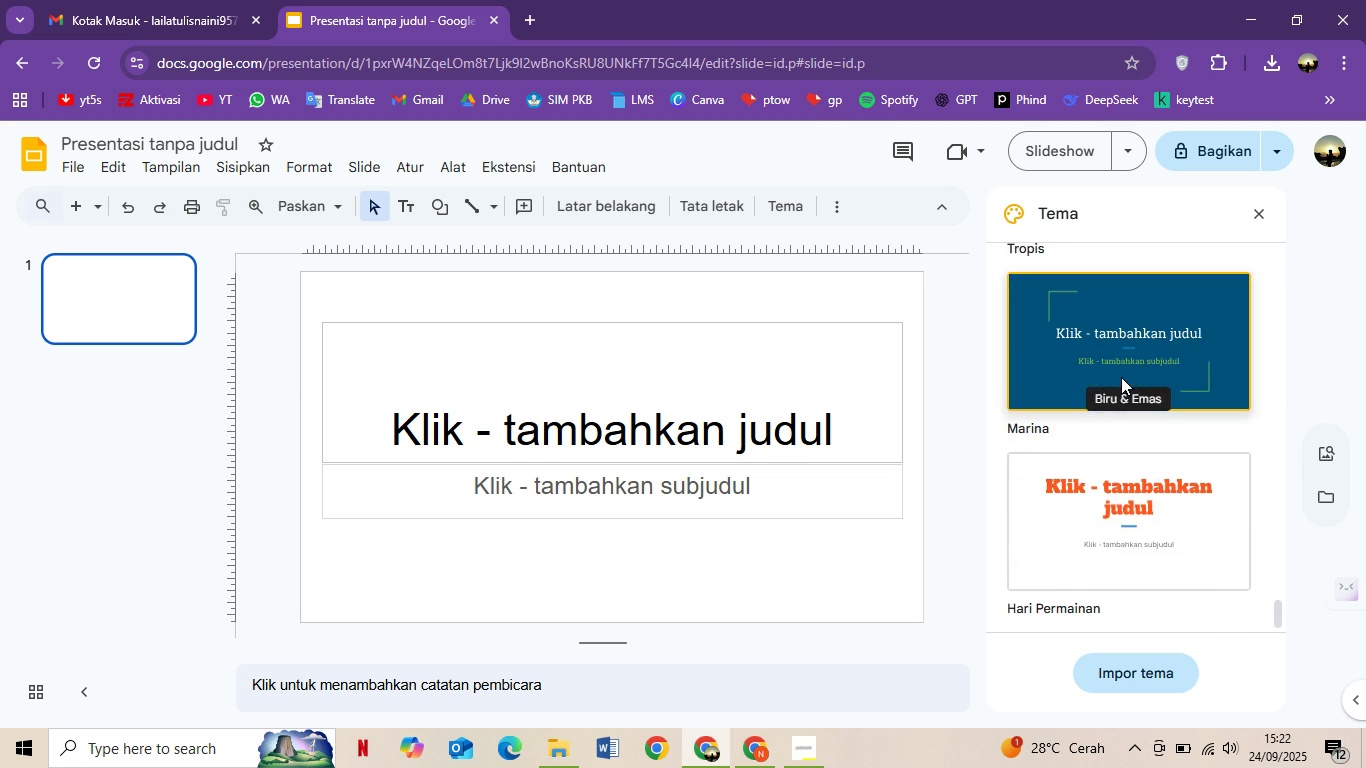 
left_click([1121, 377])
 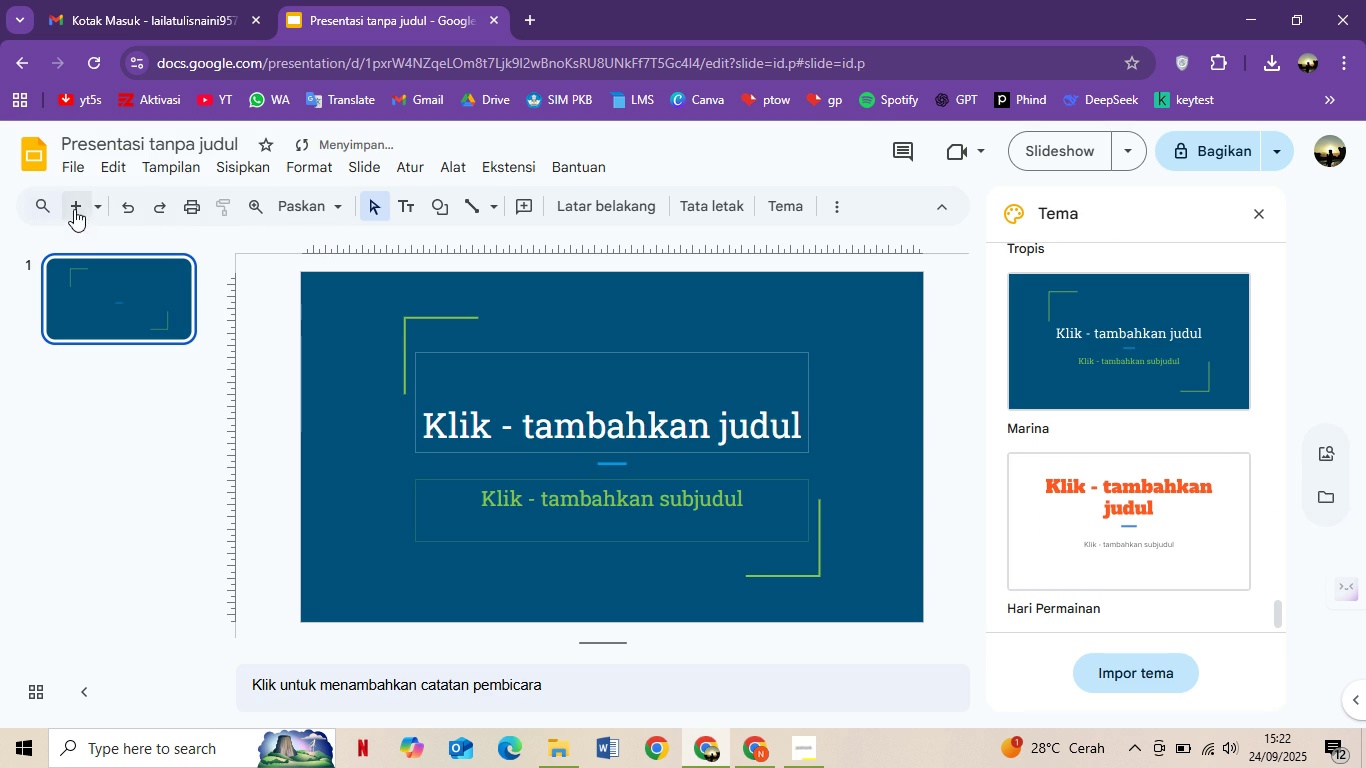 
left_click([71, 198])
 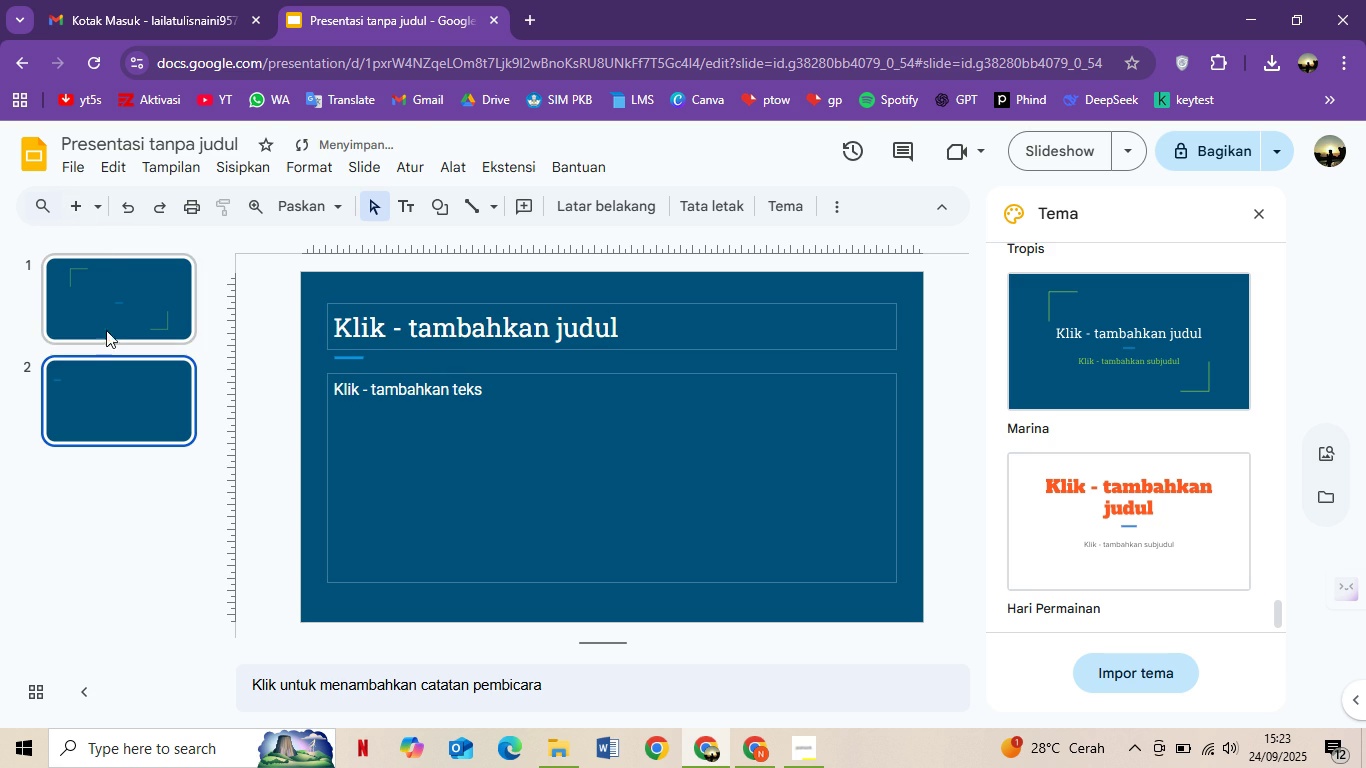 
left_click([105, 380])
 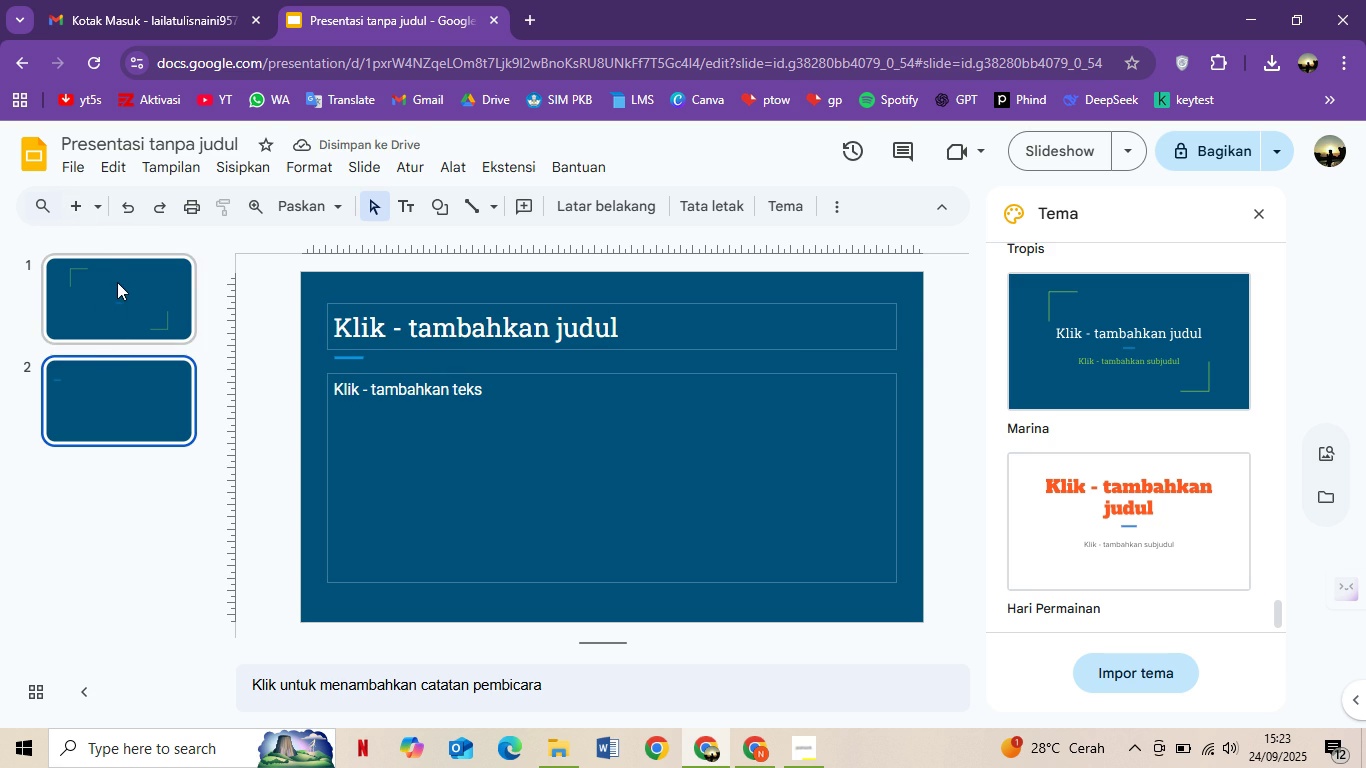 
left_click([117, 282])
 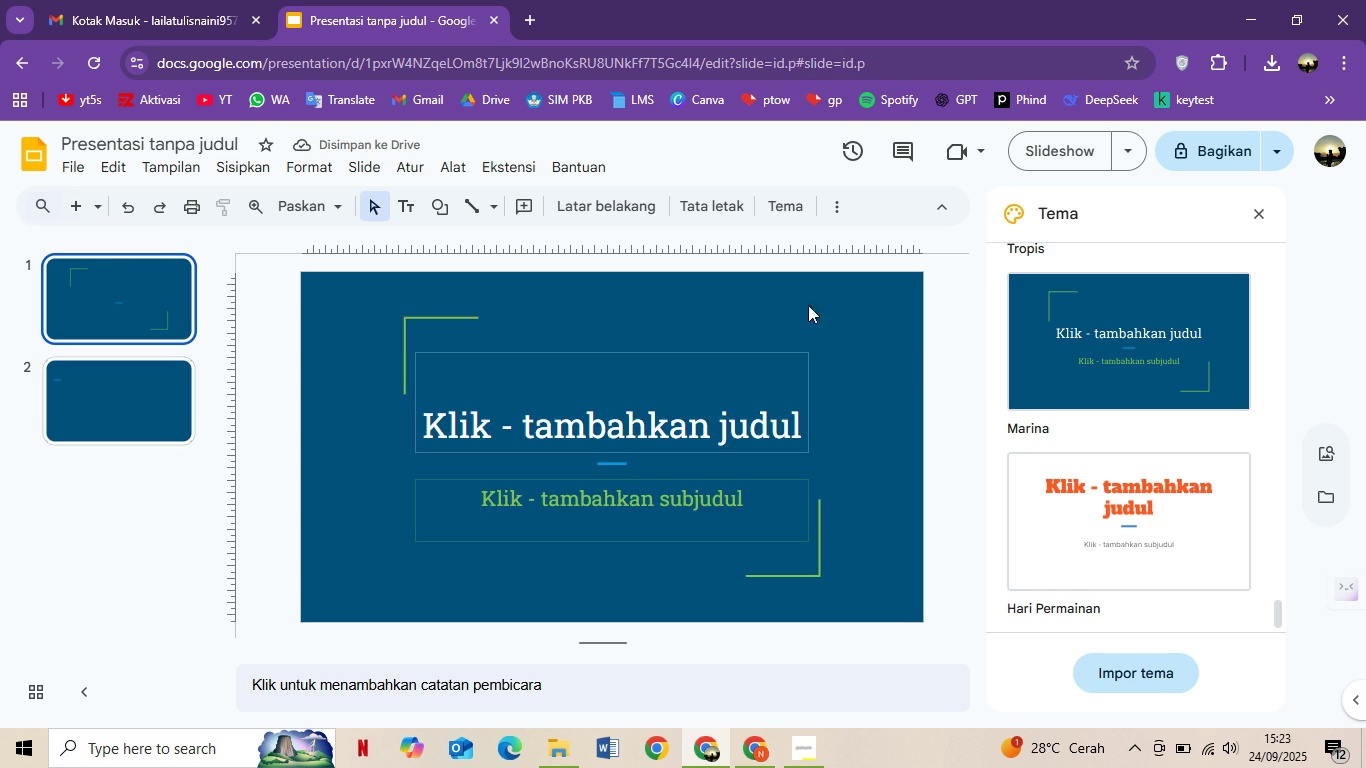 
scroll: coordinate [910, 336], scroll_direction: up, amount: 3.0
 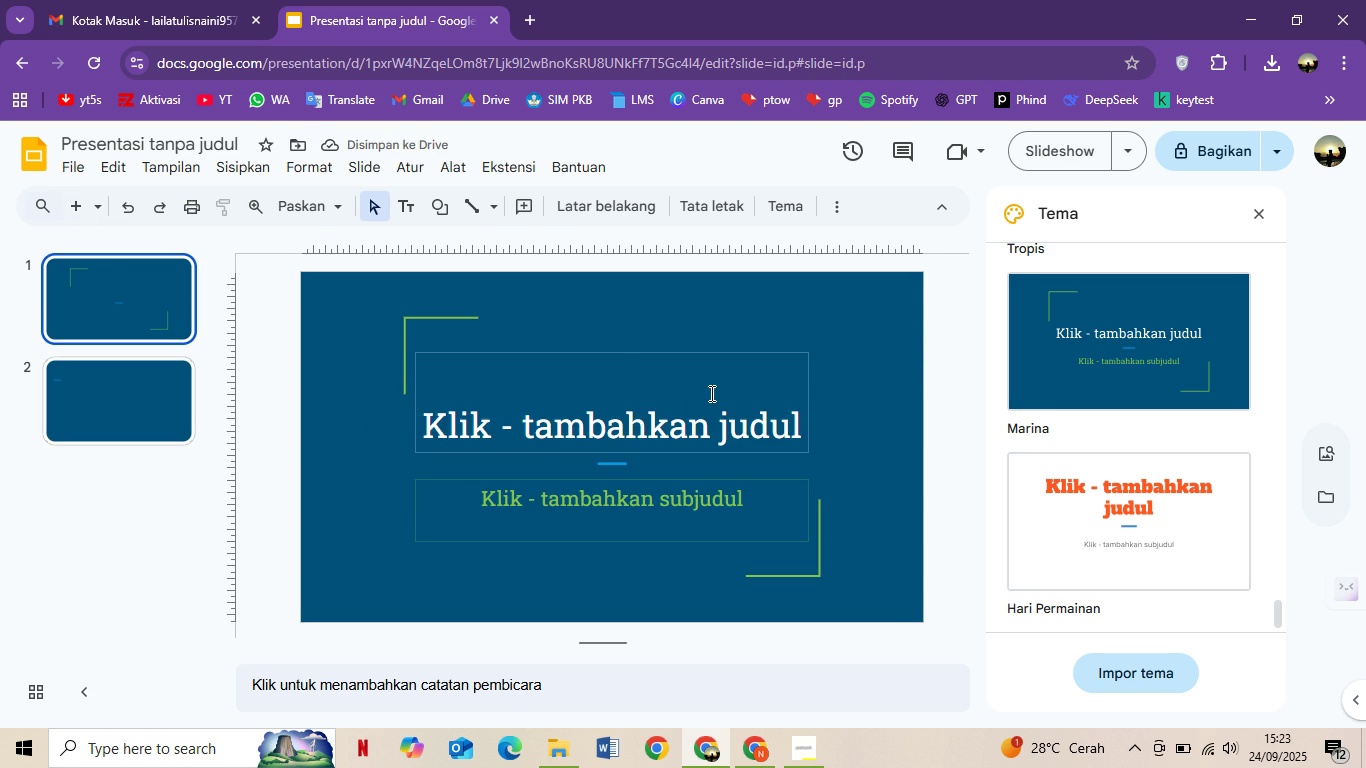 
left_click([713, 388])
 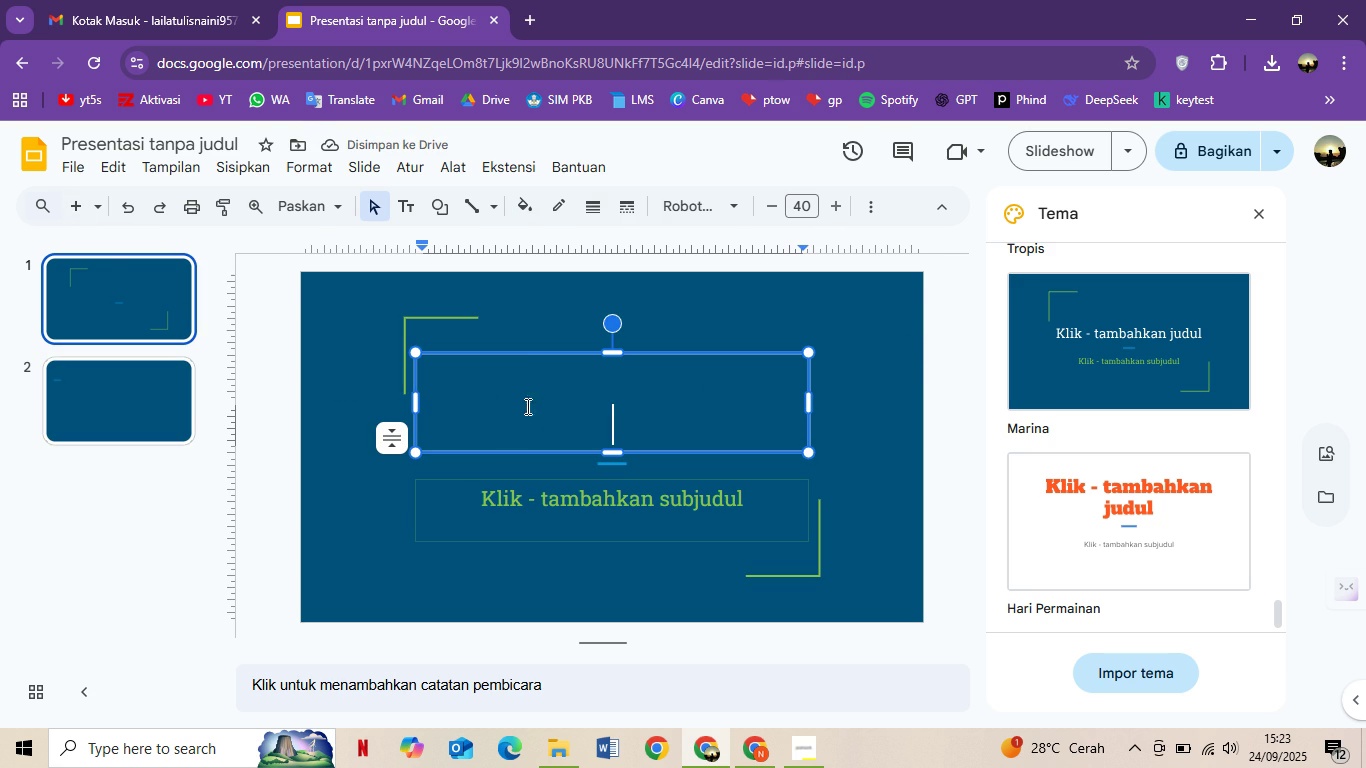 
mouse_move([525, 372])
 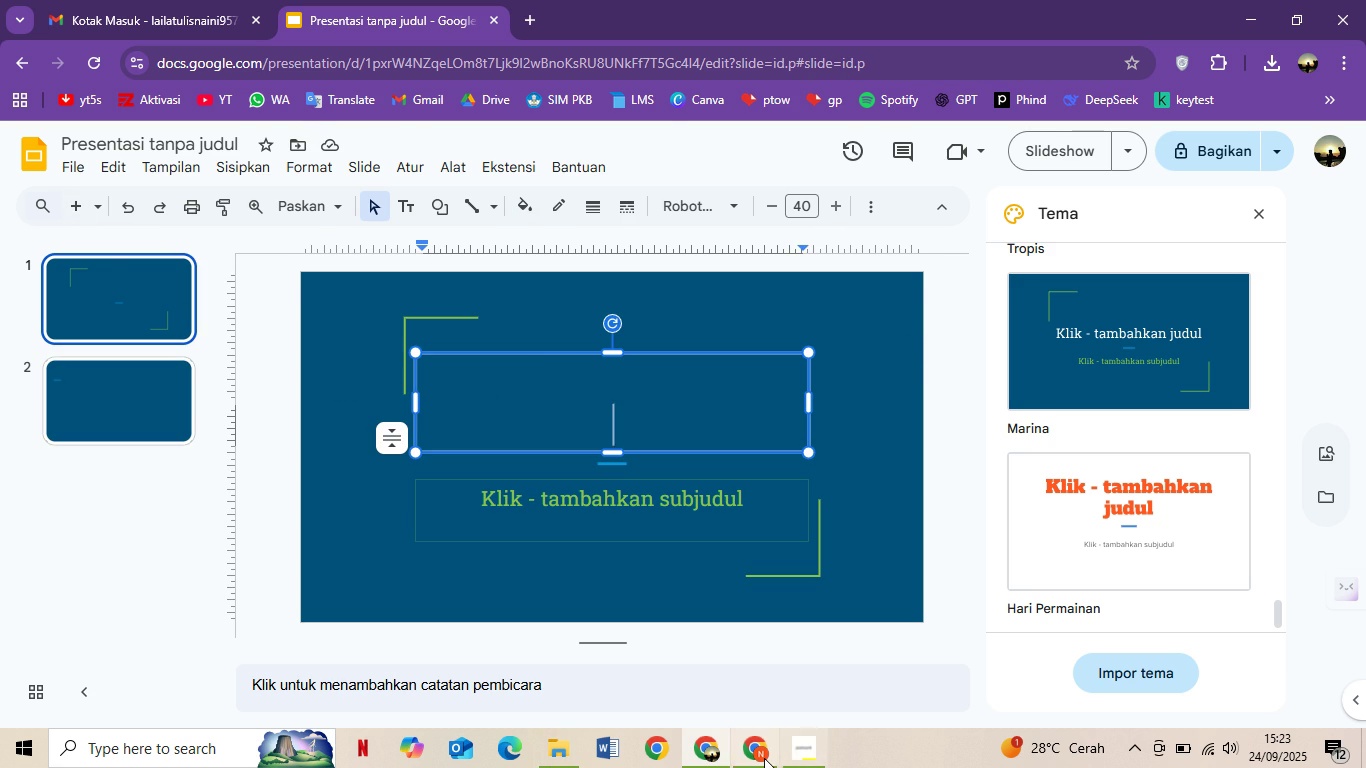 
left_click([764, 758])
 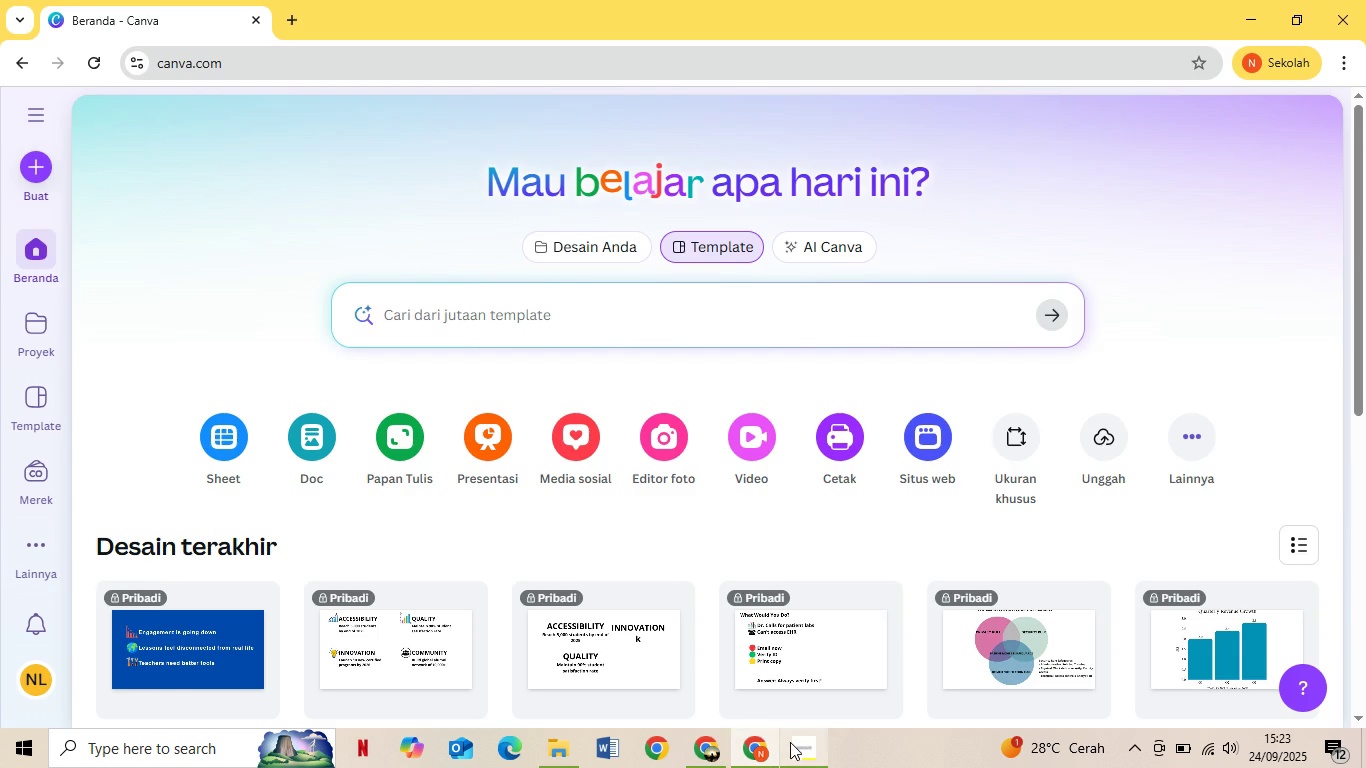 
left_click([790, 742])
 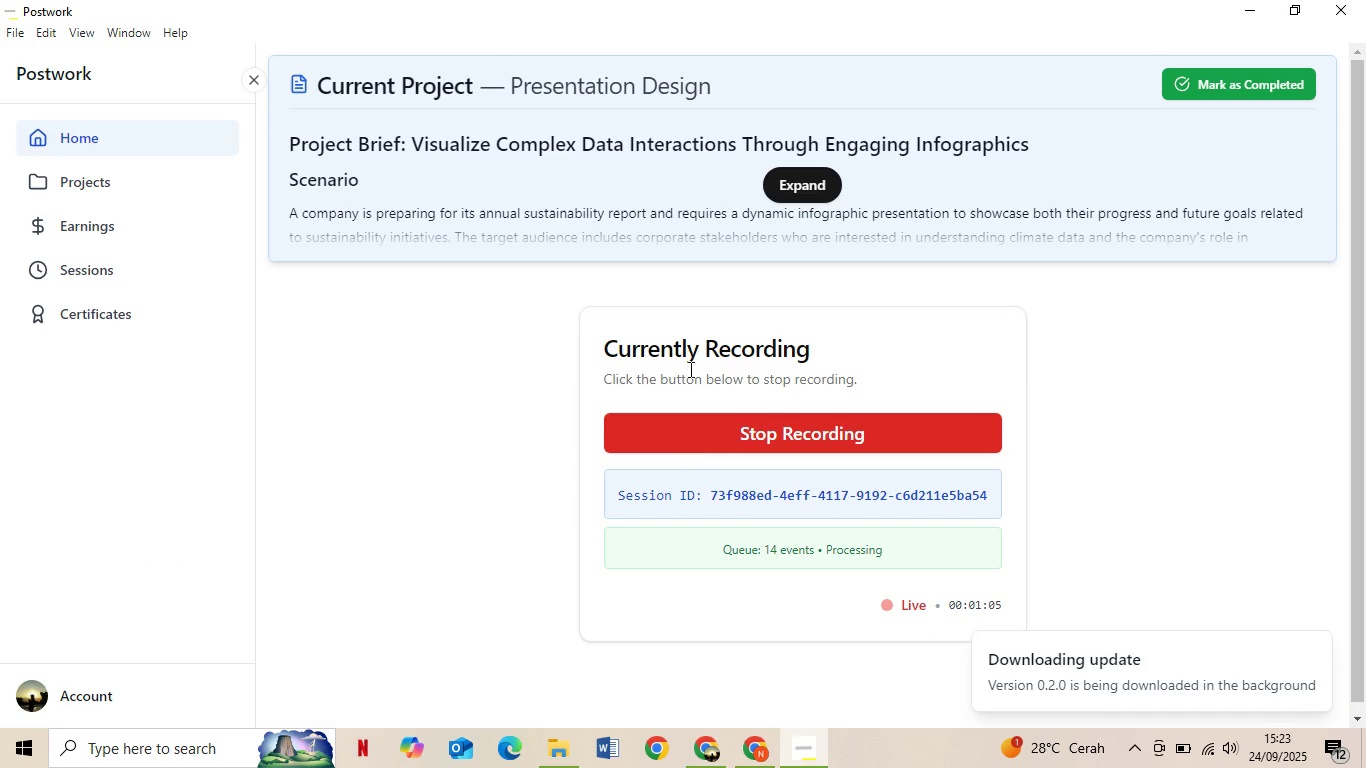 
scroll: coordinate [719, 172], scroll_direction: none, amount: 0.0
 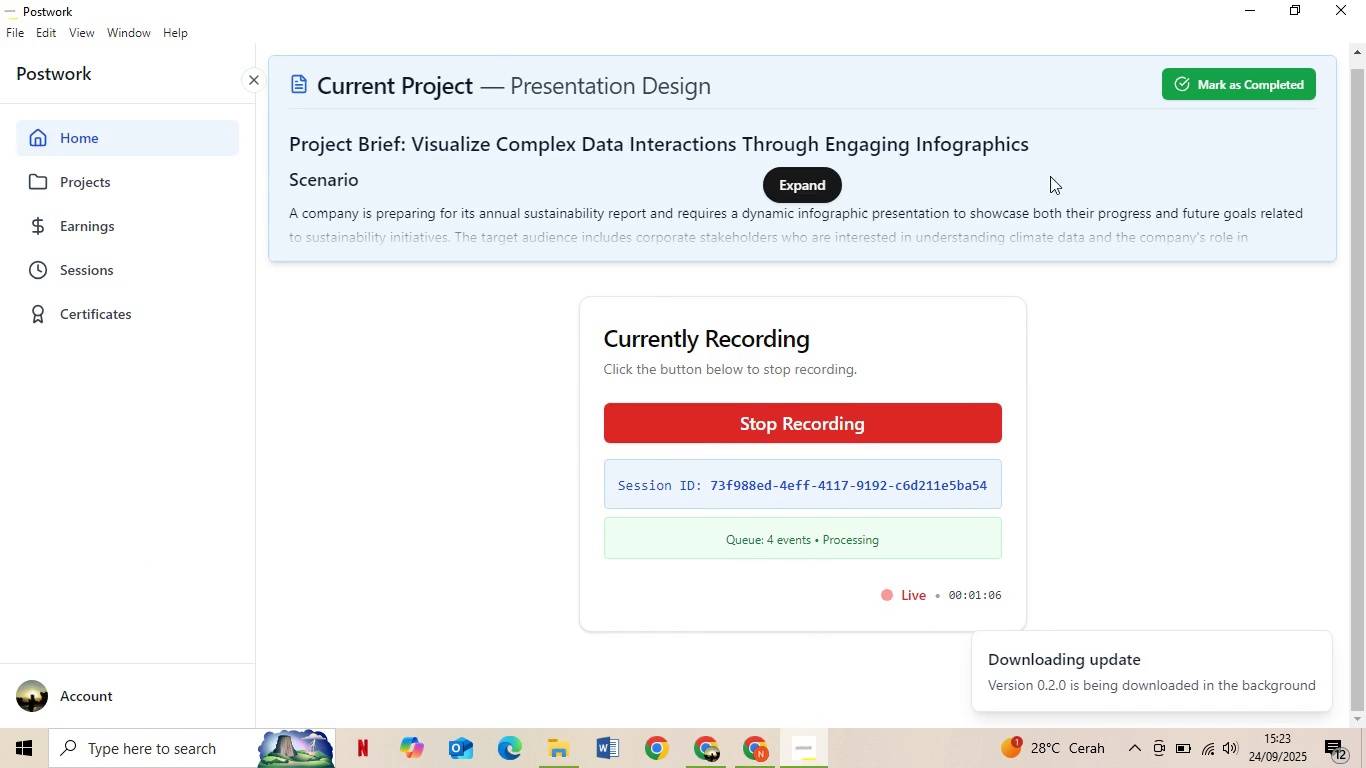 
left_click([1011, 185])
 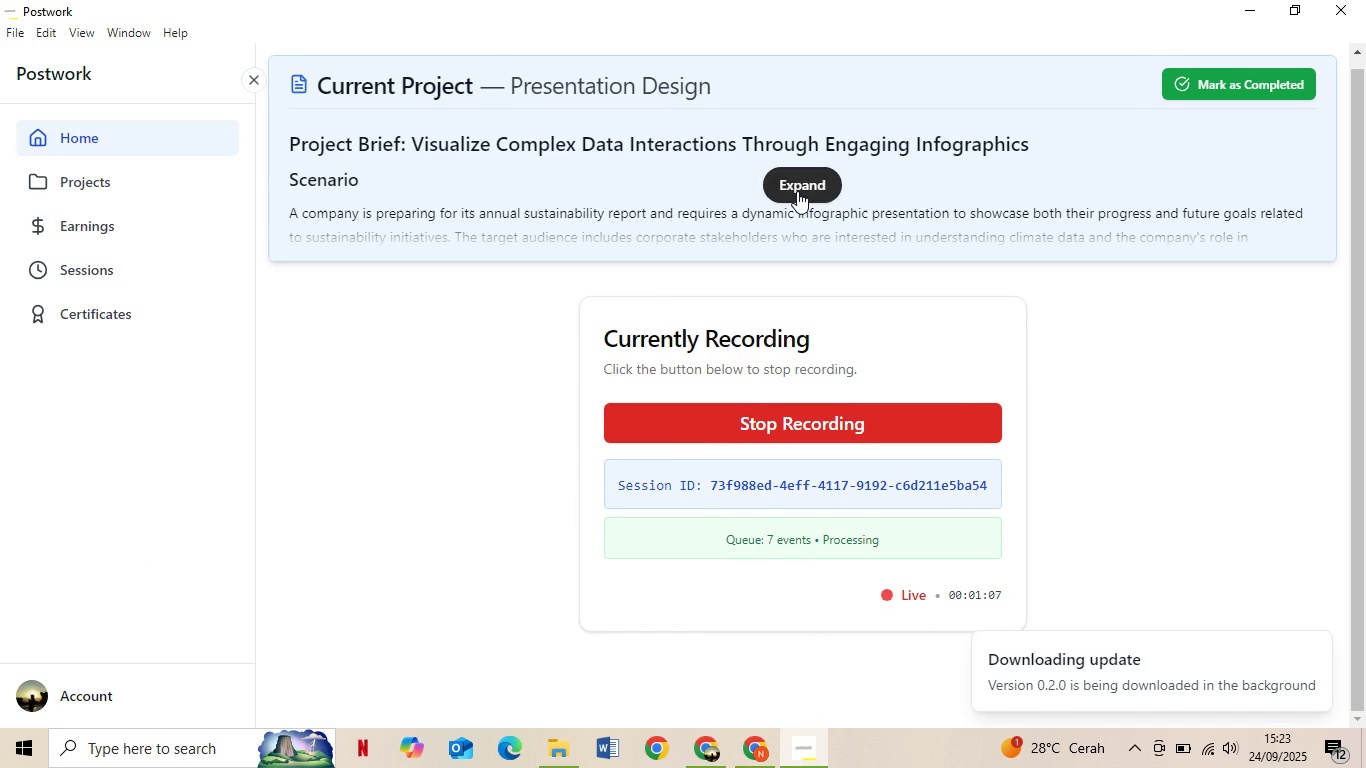 
left_click([797, 191])
 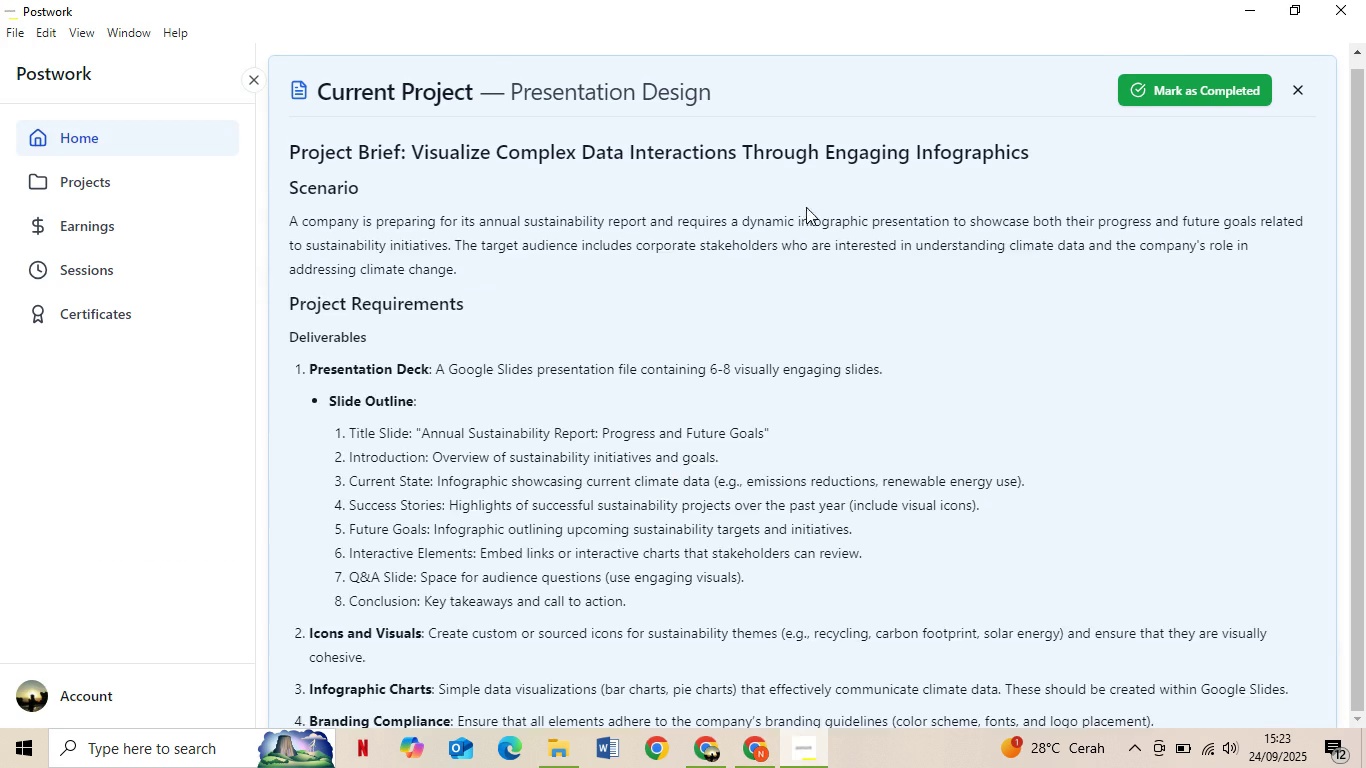 
scroll: coordinate [881, 340], scroll_direction: down, amount: 7.0
 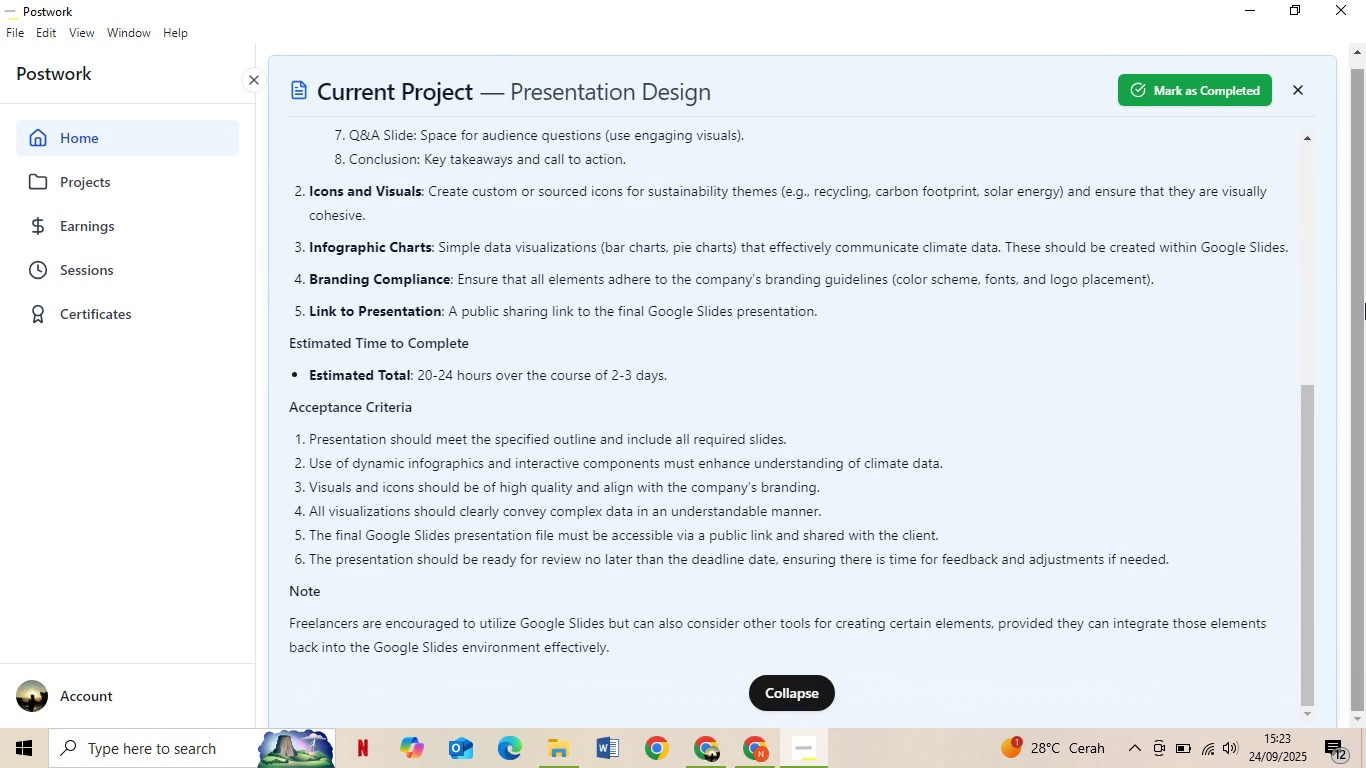 
left_click_drag(start_coordinate=[1365, 303], to_coordinate=[1365, 228])
 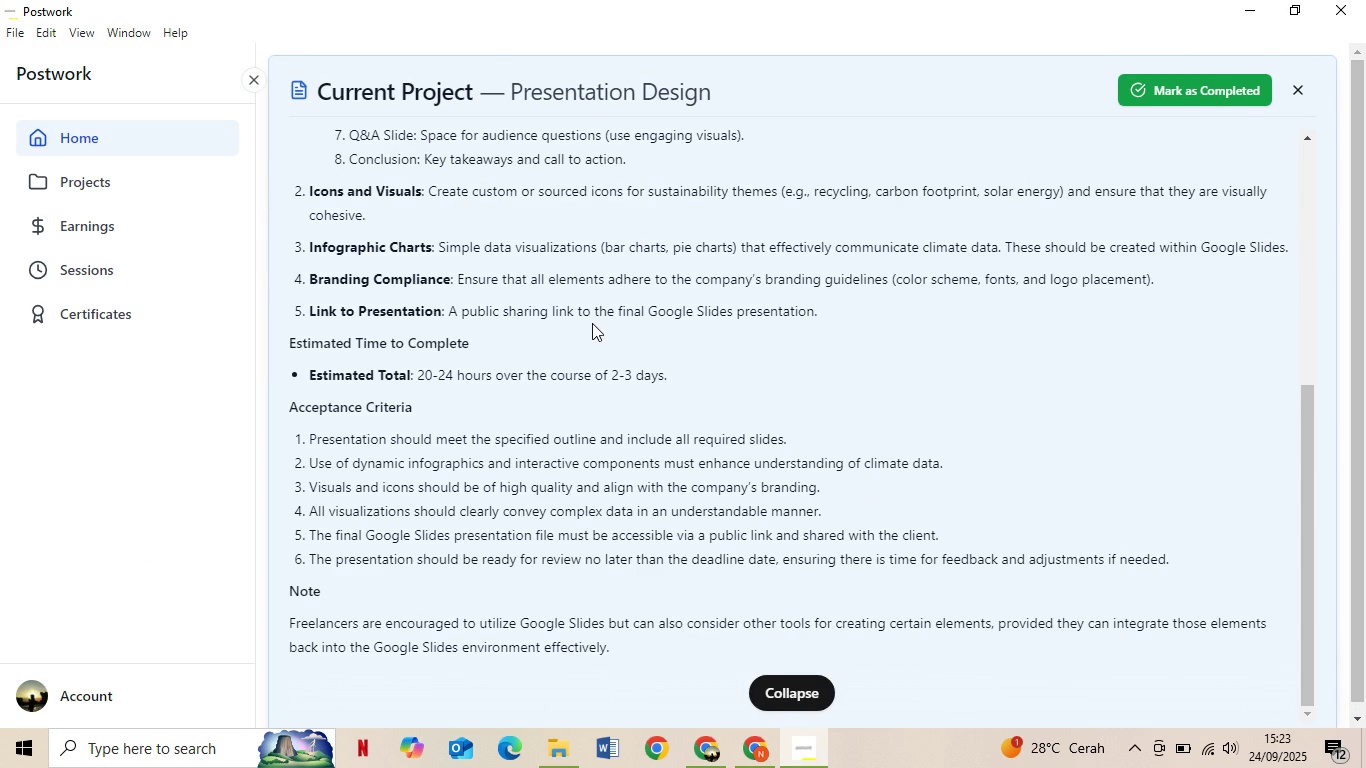 
scroll: coordinate [591, 324], scroll_direction: up, amount: 4.0
 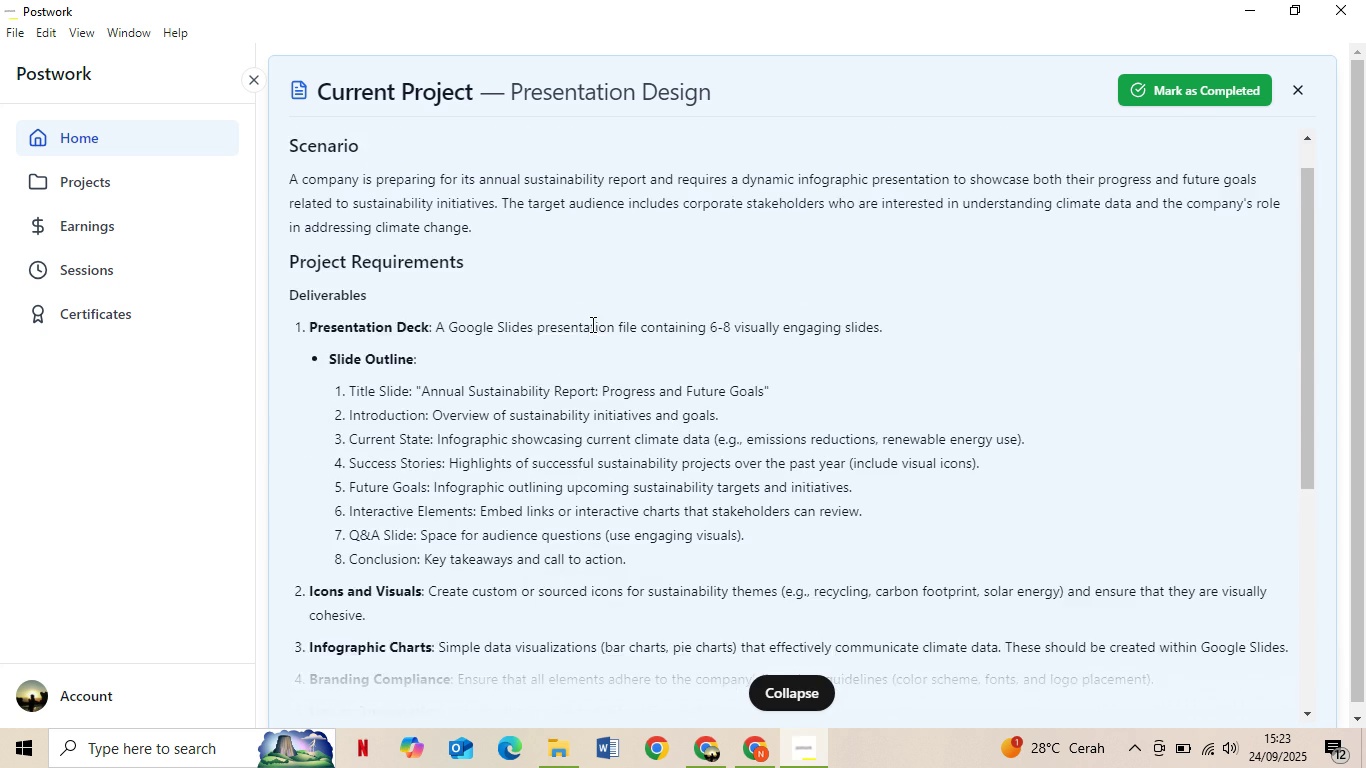 
scroll: coordinate [591, 324], scroll_direction: none, amount: 0.0
 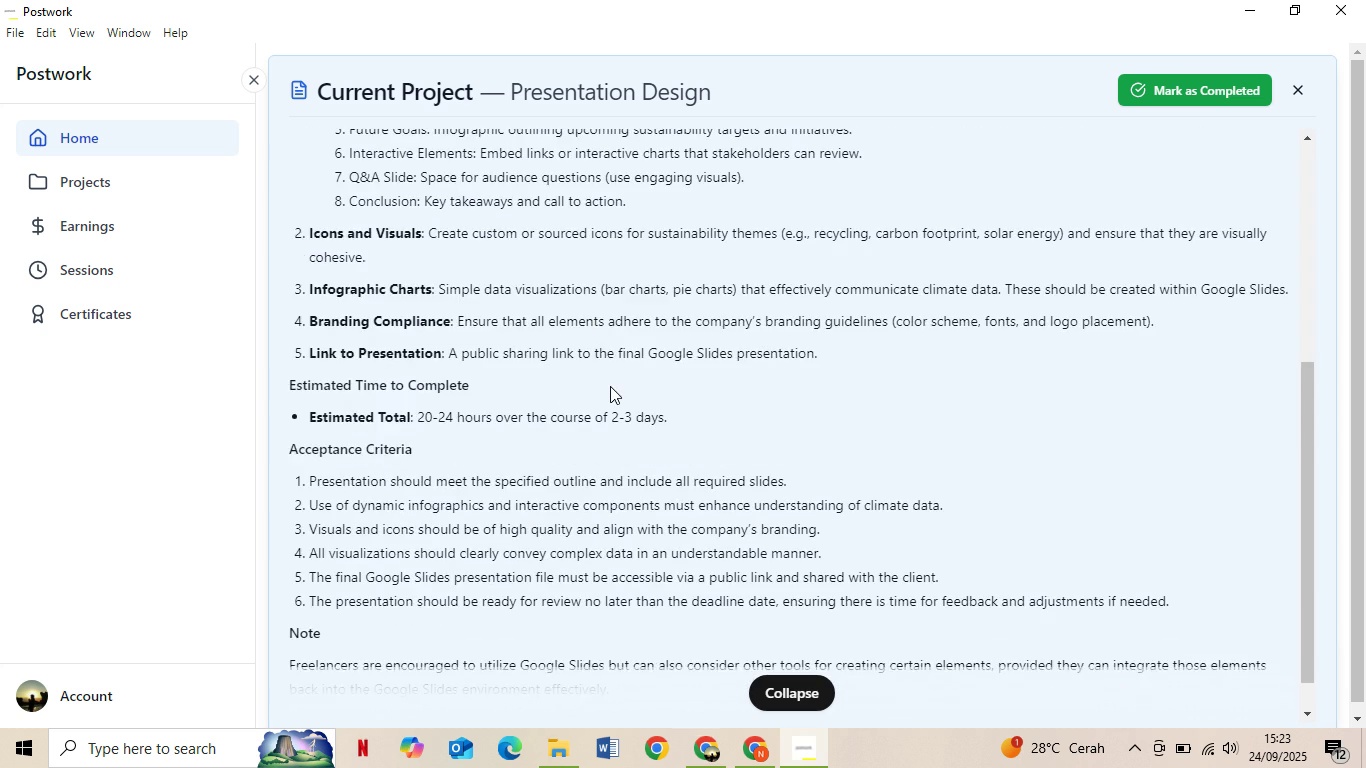 
scroll: coordinate [649, 344], scroll_direction: up, amount: 5.0
 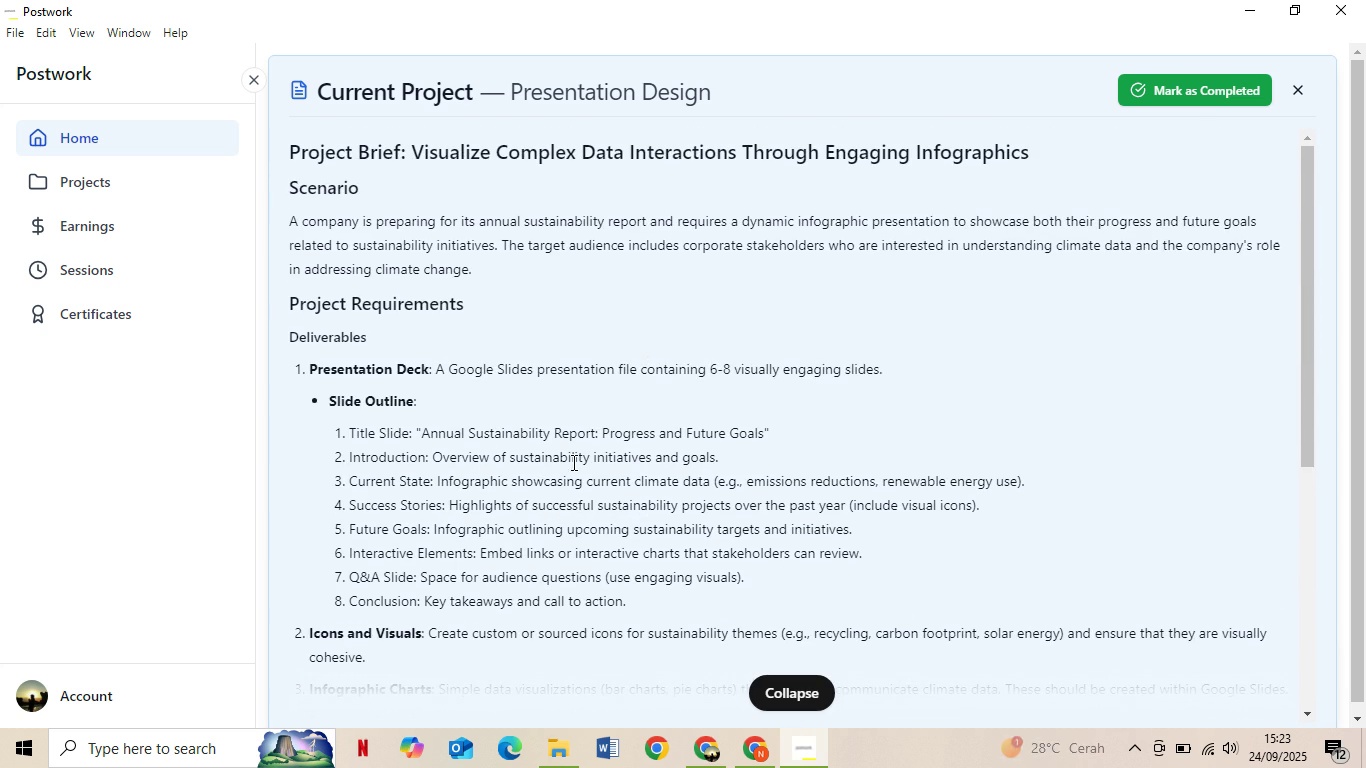 
scroll: coordinate [633, 498], scroll_direction: down, amount: 3.0
 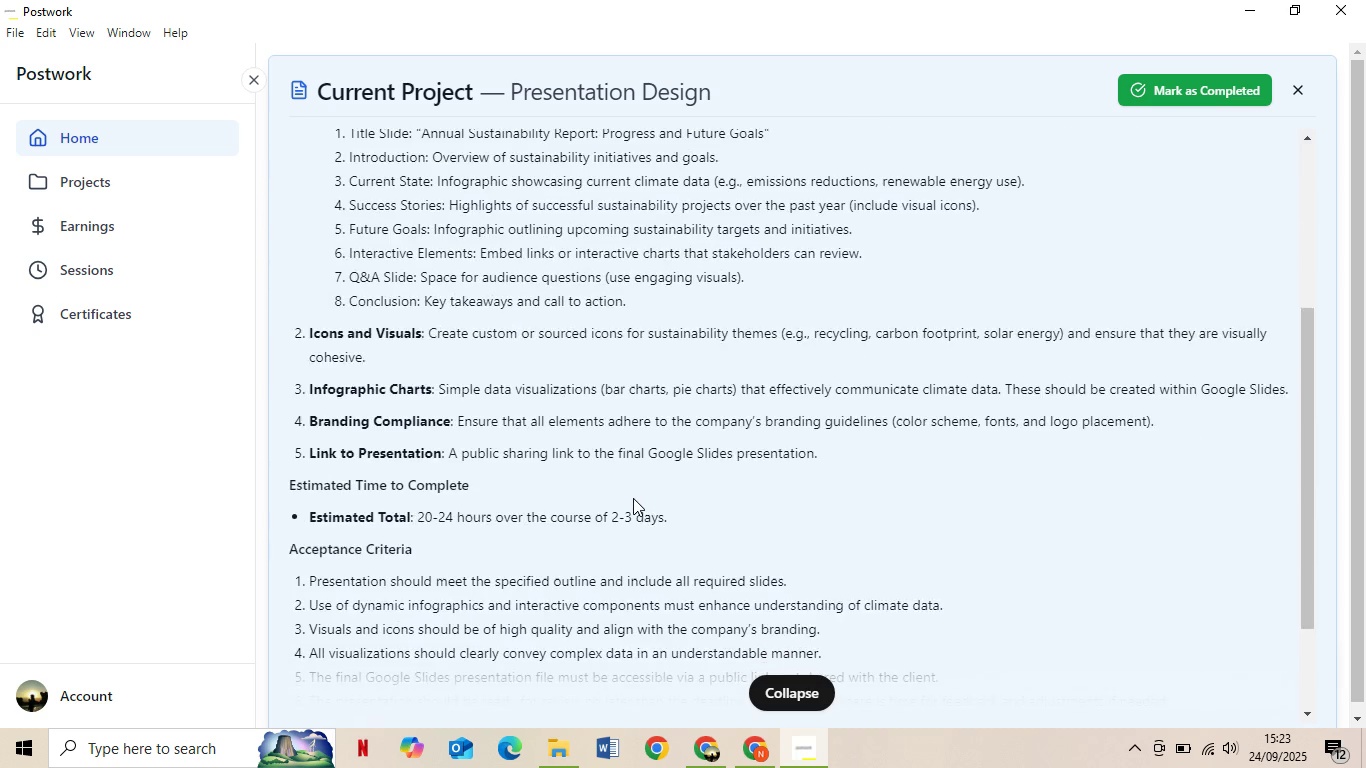 
scroll: coordinate [633, 498], scroll_direction: none, amount: 0.0
 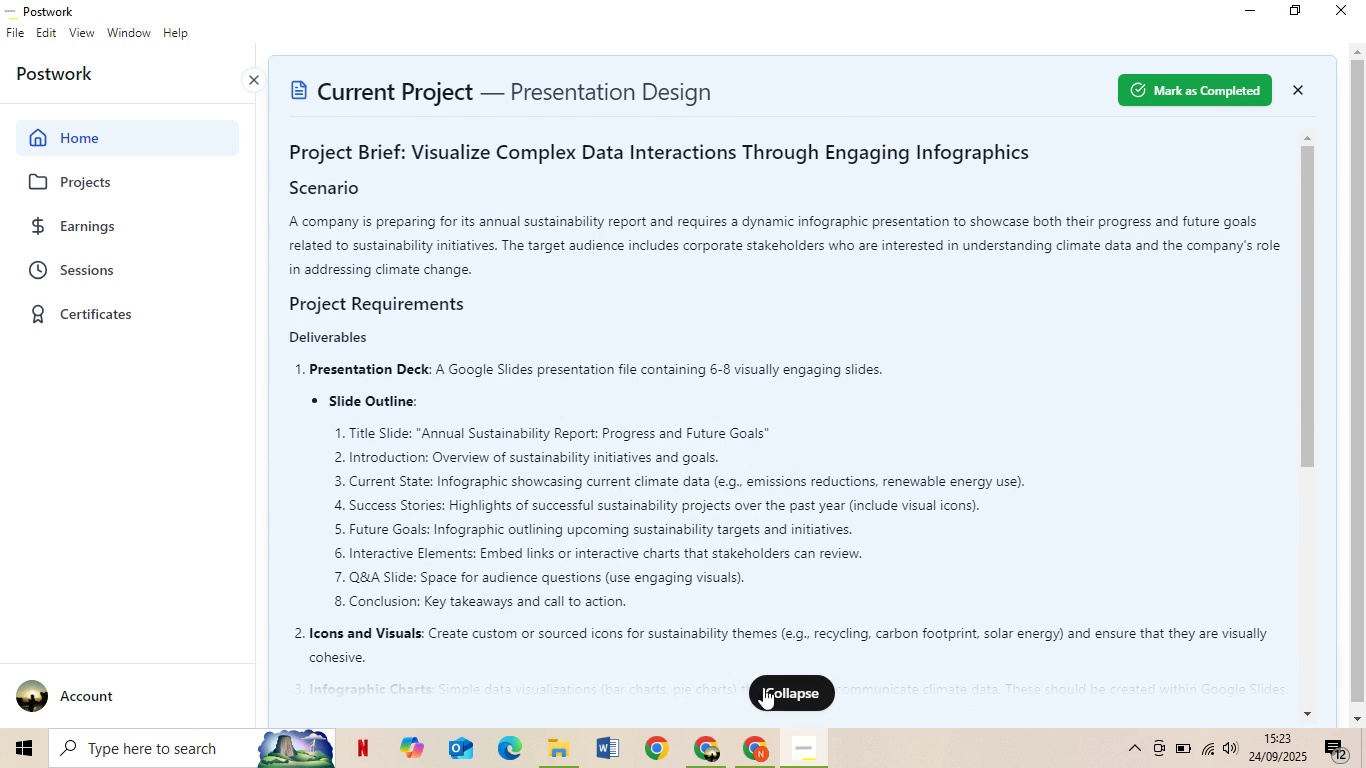 
left_click([779, 698])
 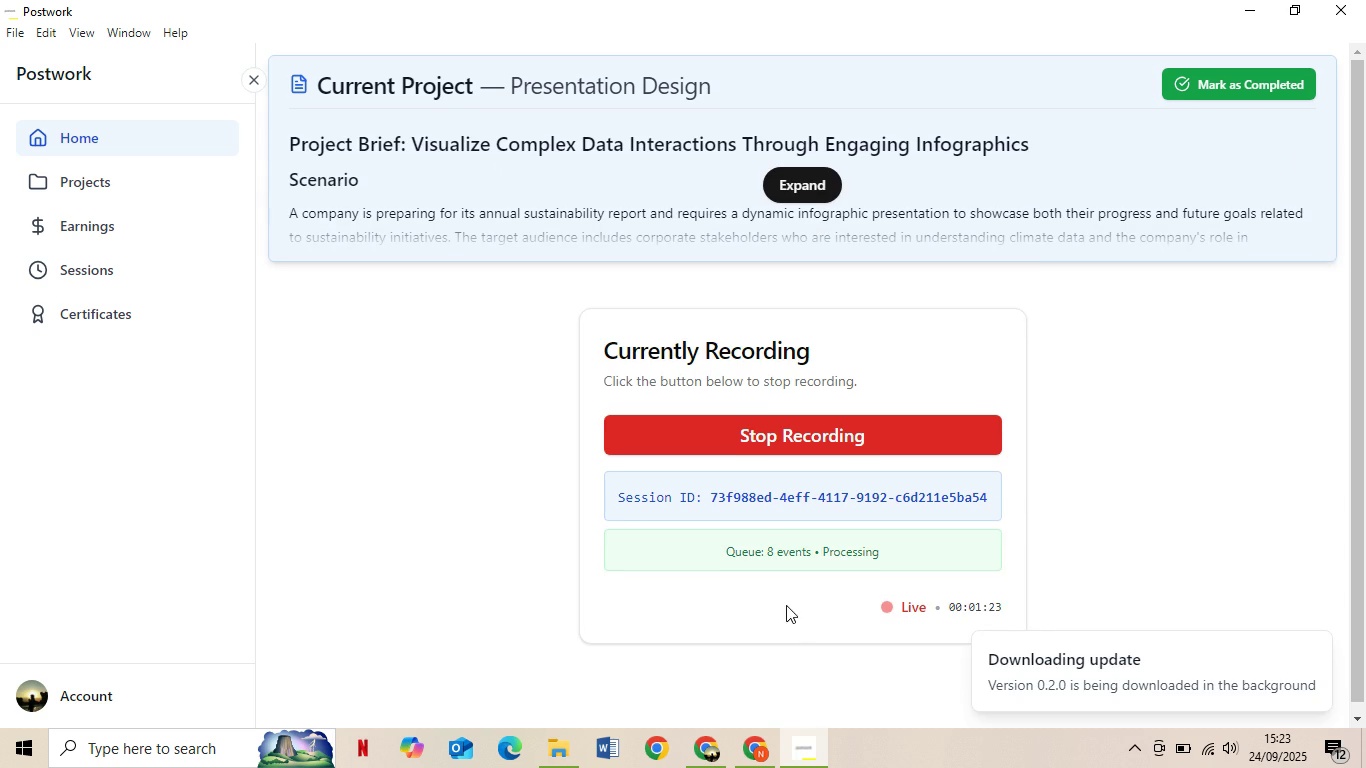 
scroll: coordinate [786, 605], scroll_direction: down, amount: 1.0
 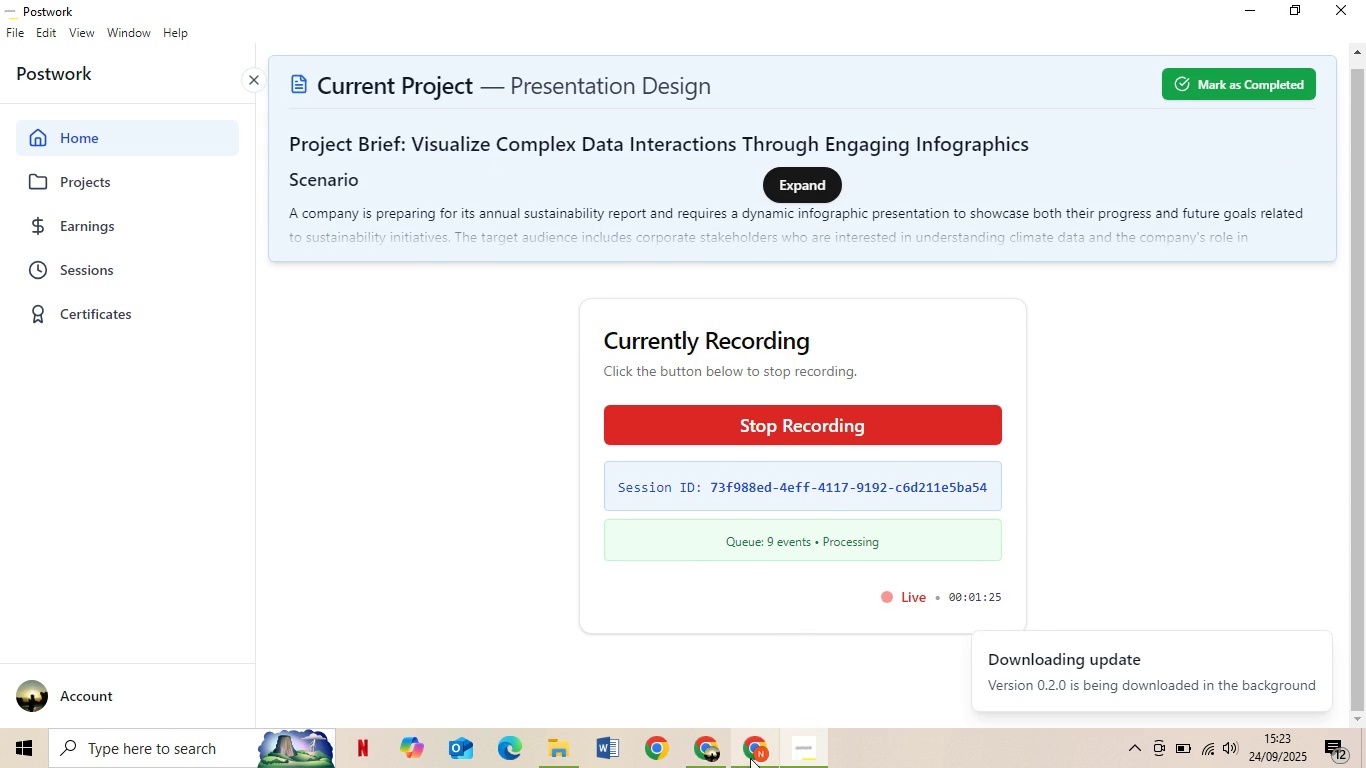 
left_click([699, 743])
 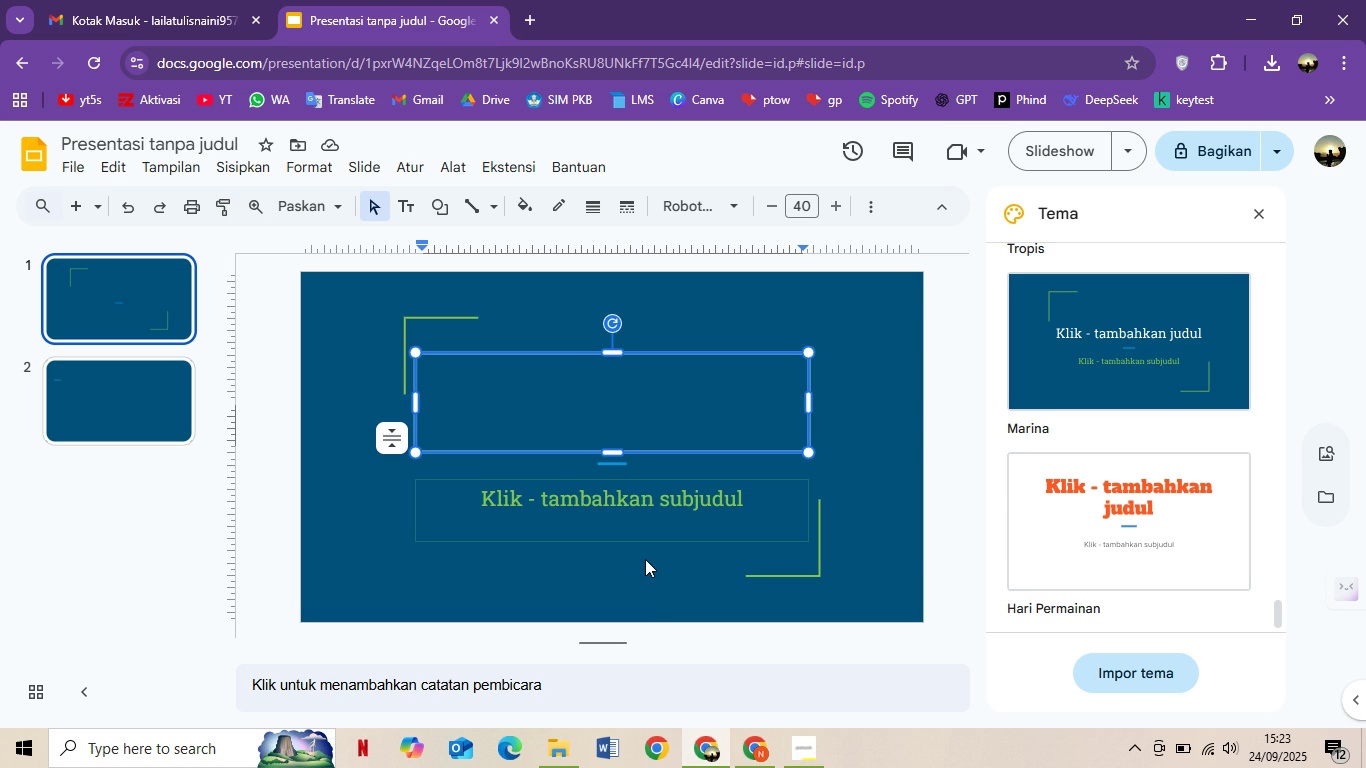 
wait(12.92)
 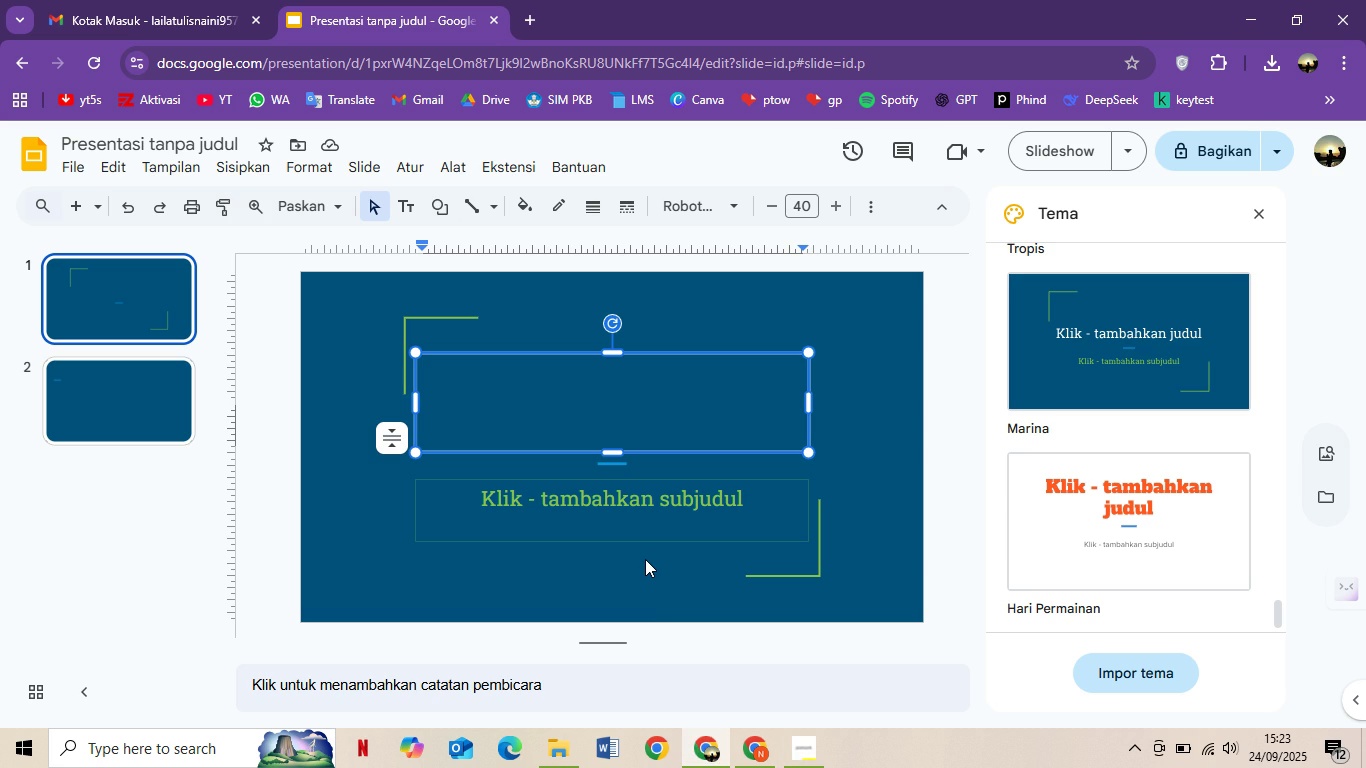 
type(ANNUAL SUSTA)
key(Backspace)
type(AINABILITY REPORT)
 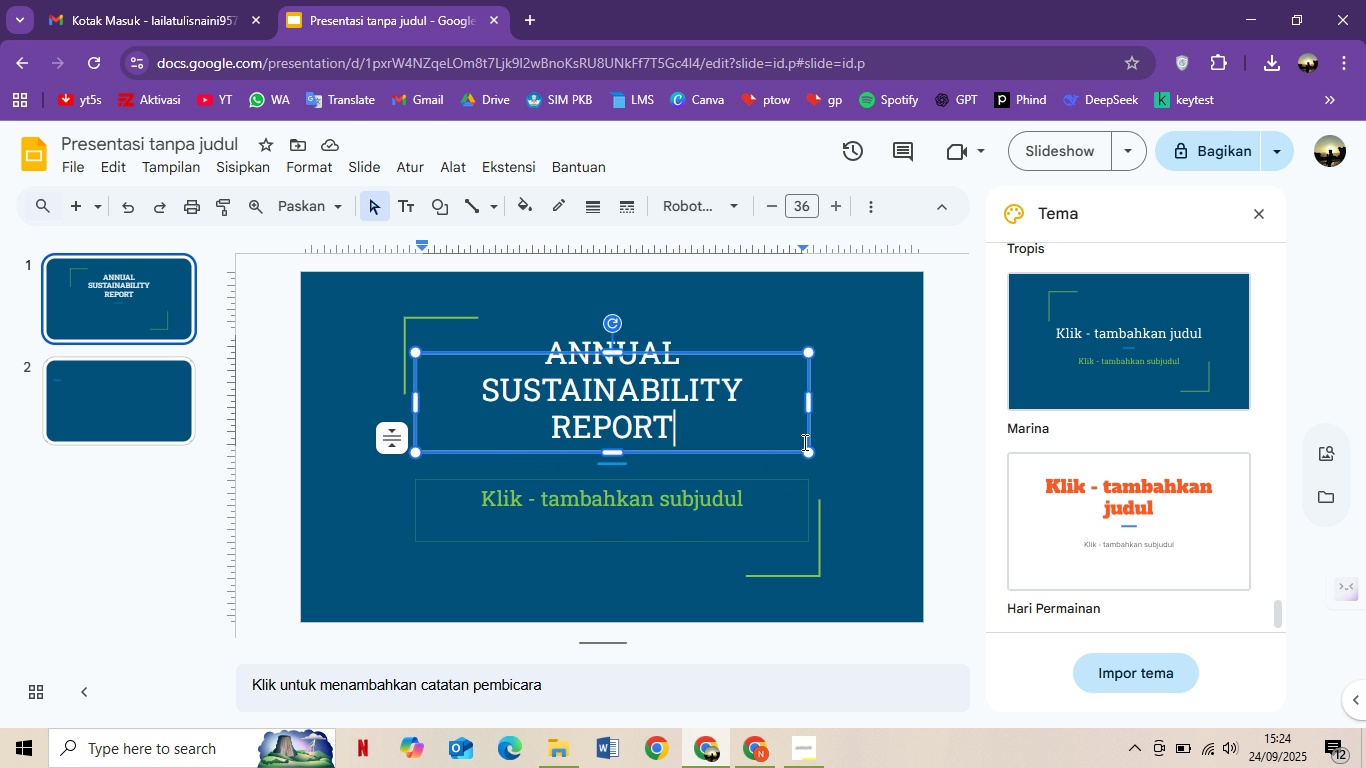 
wait(14.27)
 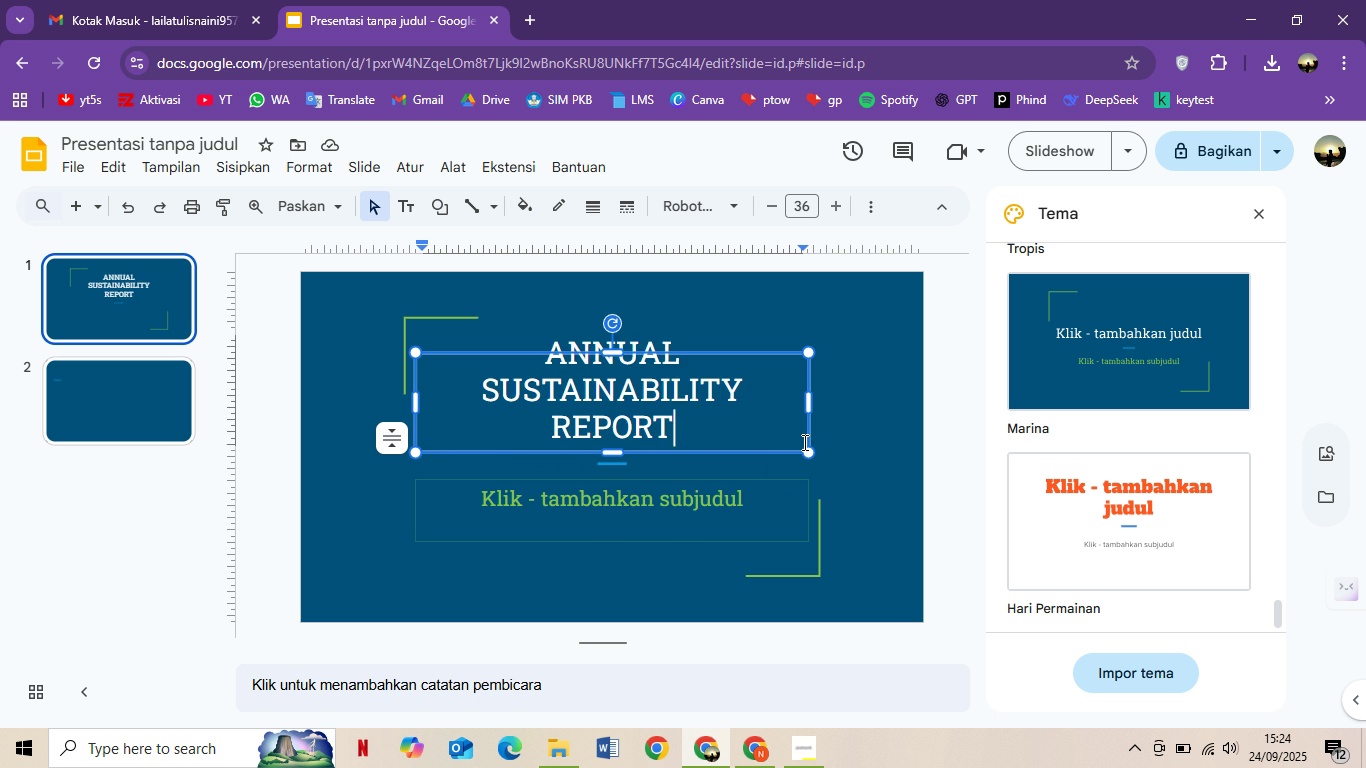 
type( : Progr)
key(Backspace)
key(Backspace)
key(Backspace)
key(Backspace)
key(Backspace)
 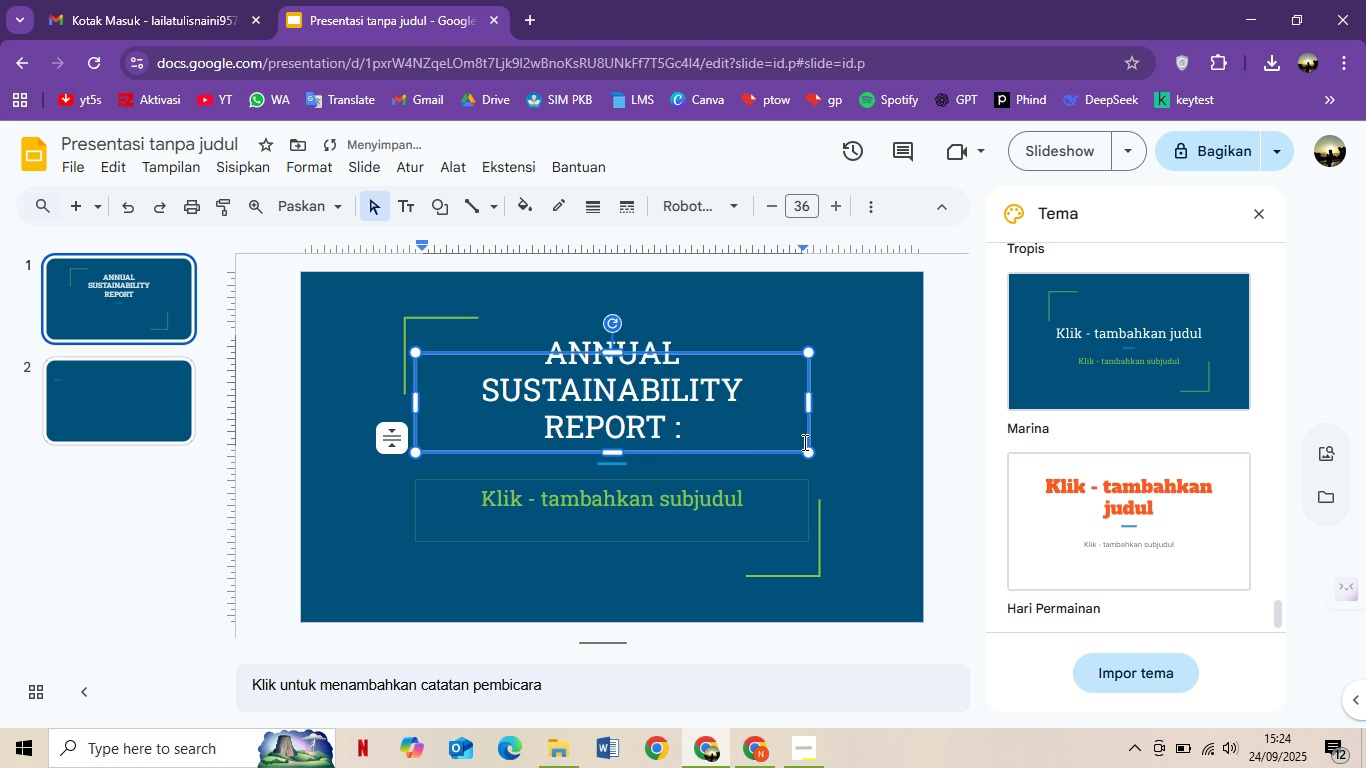 
wait(8.49)
 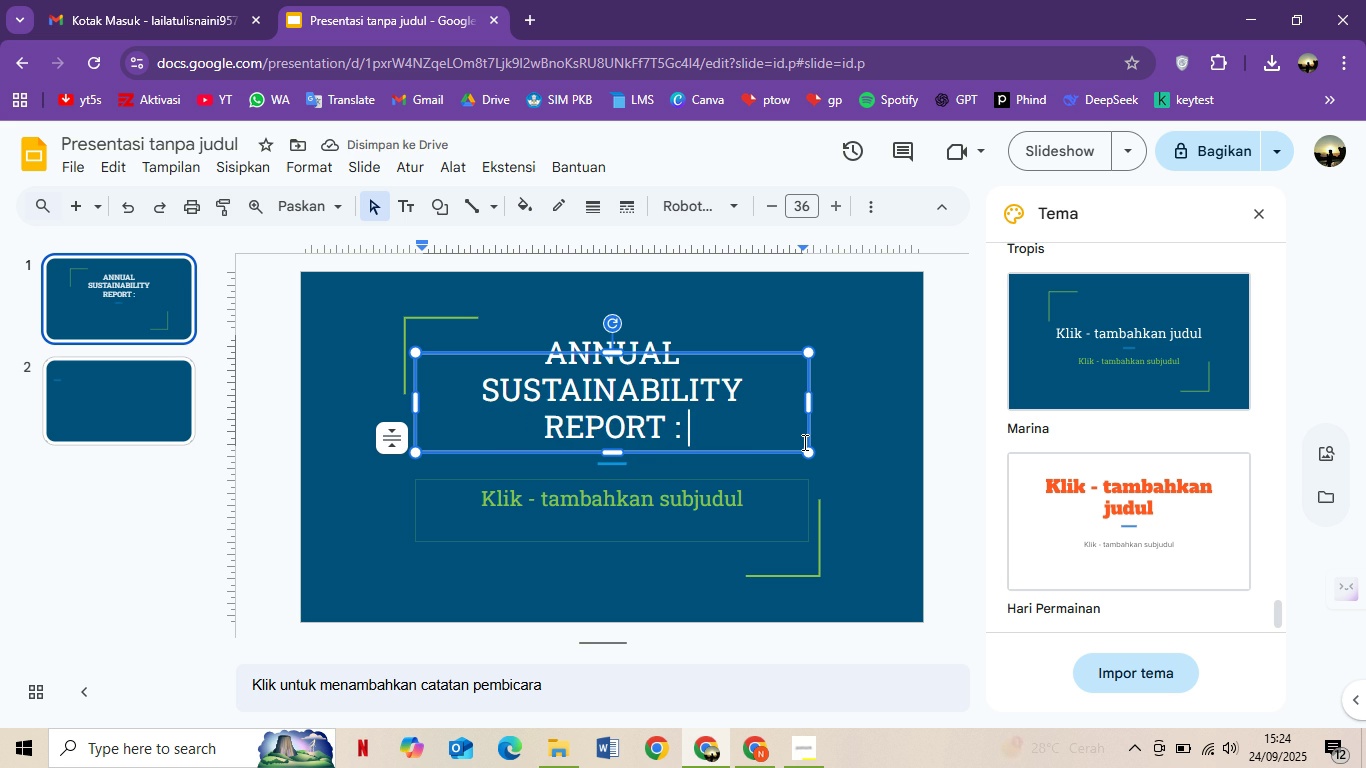 
type(progress )
 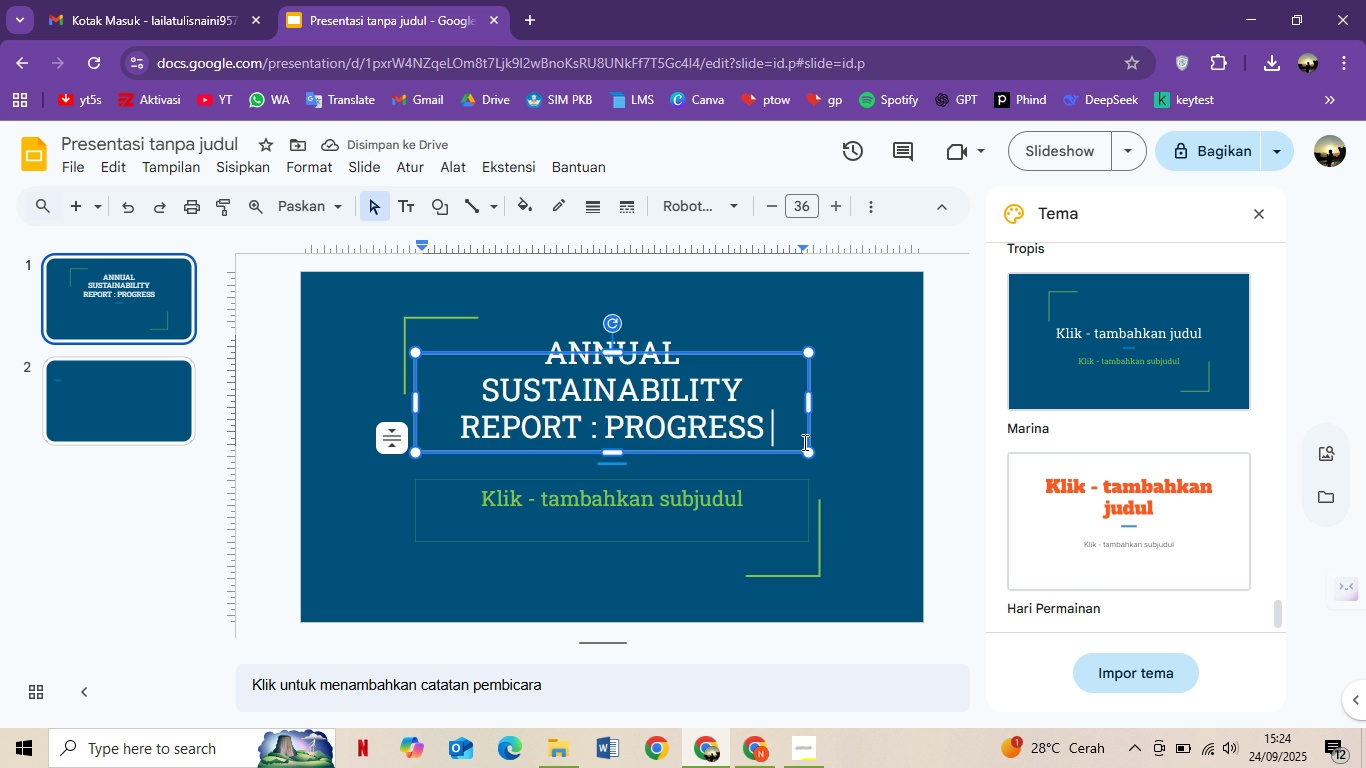 
type(& future golas)
 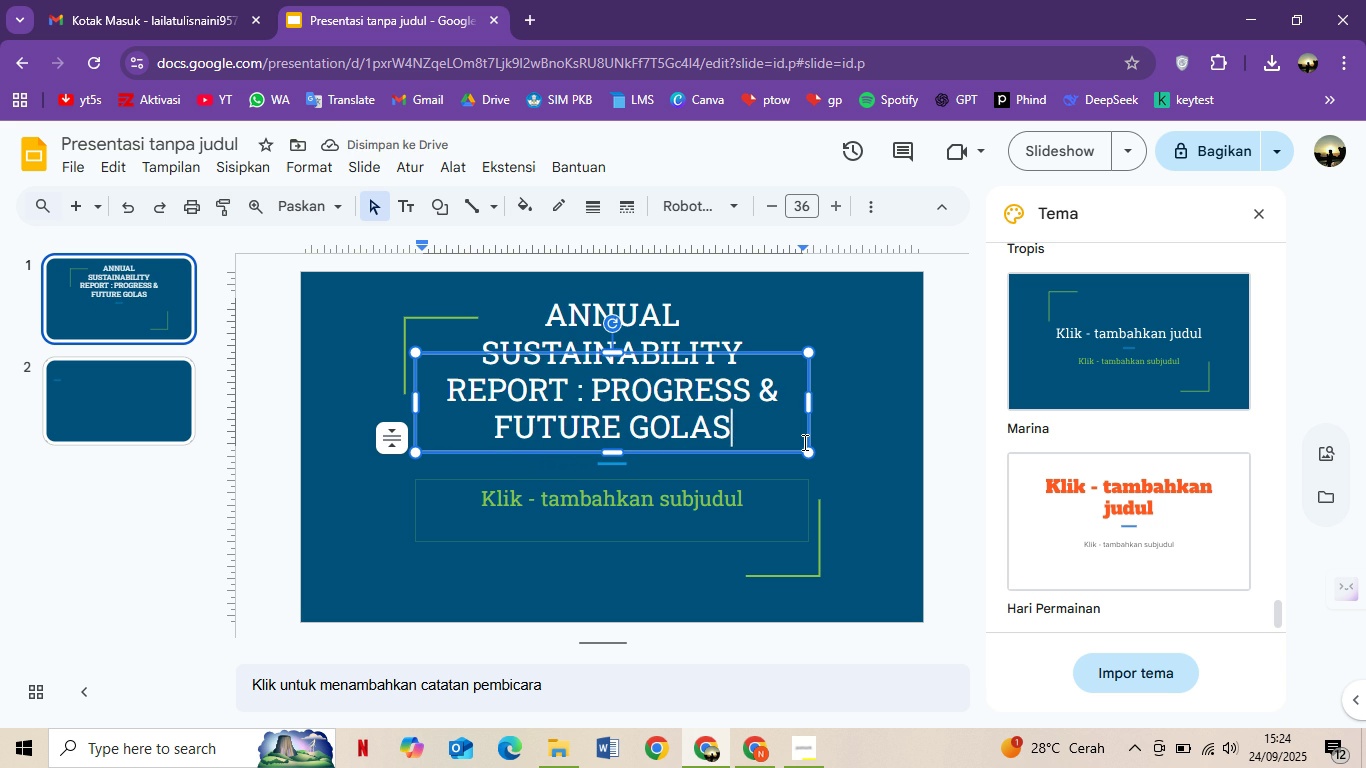 
left_click([827, 568])
 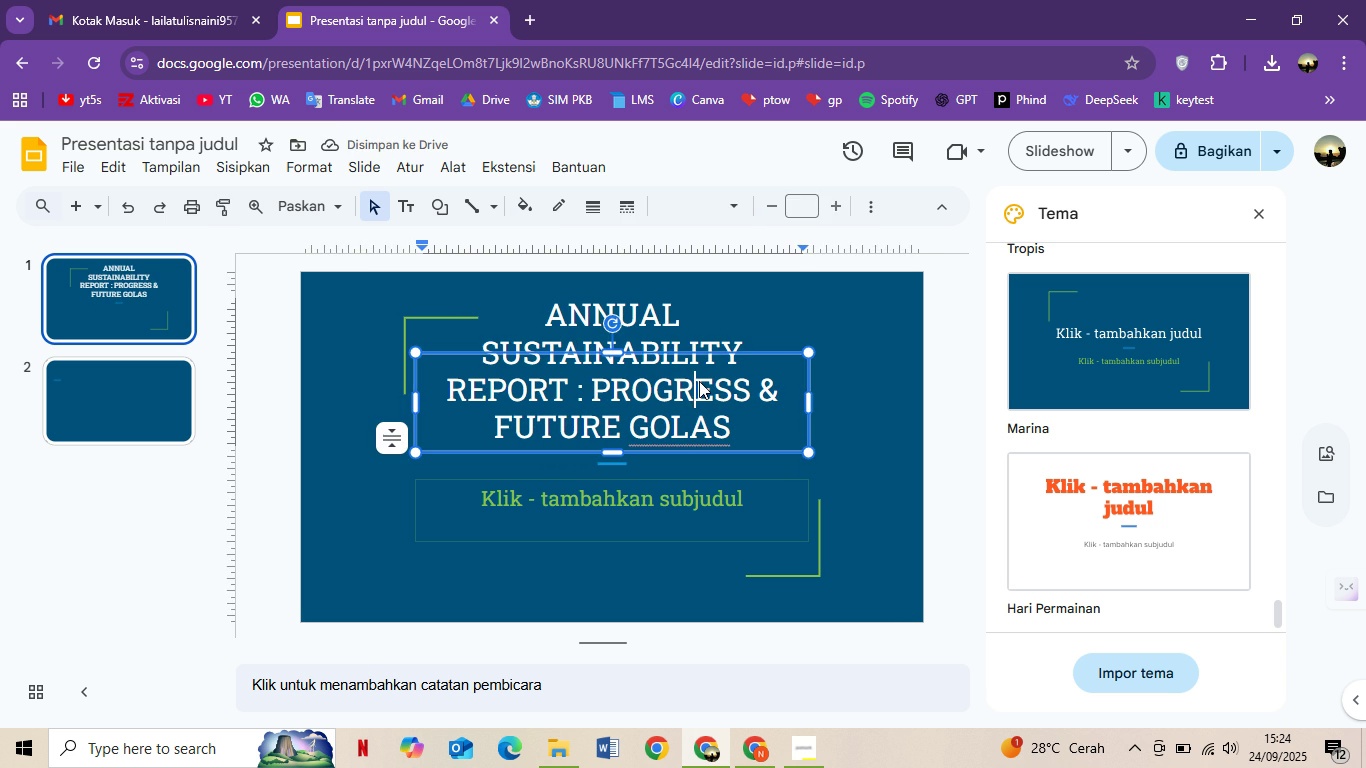 
left_click([699, 381])
 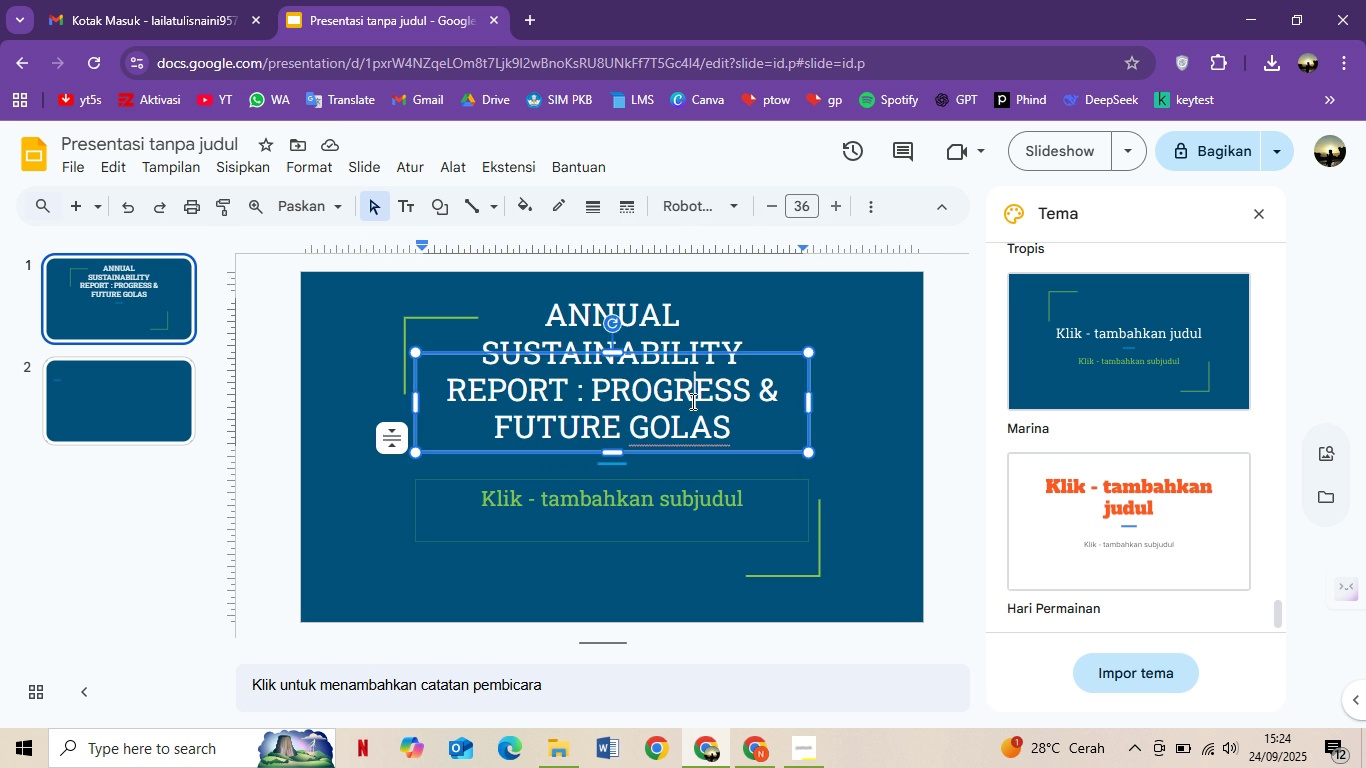 
key(Control+ControlLeft)
 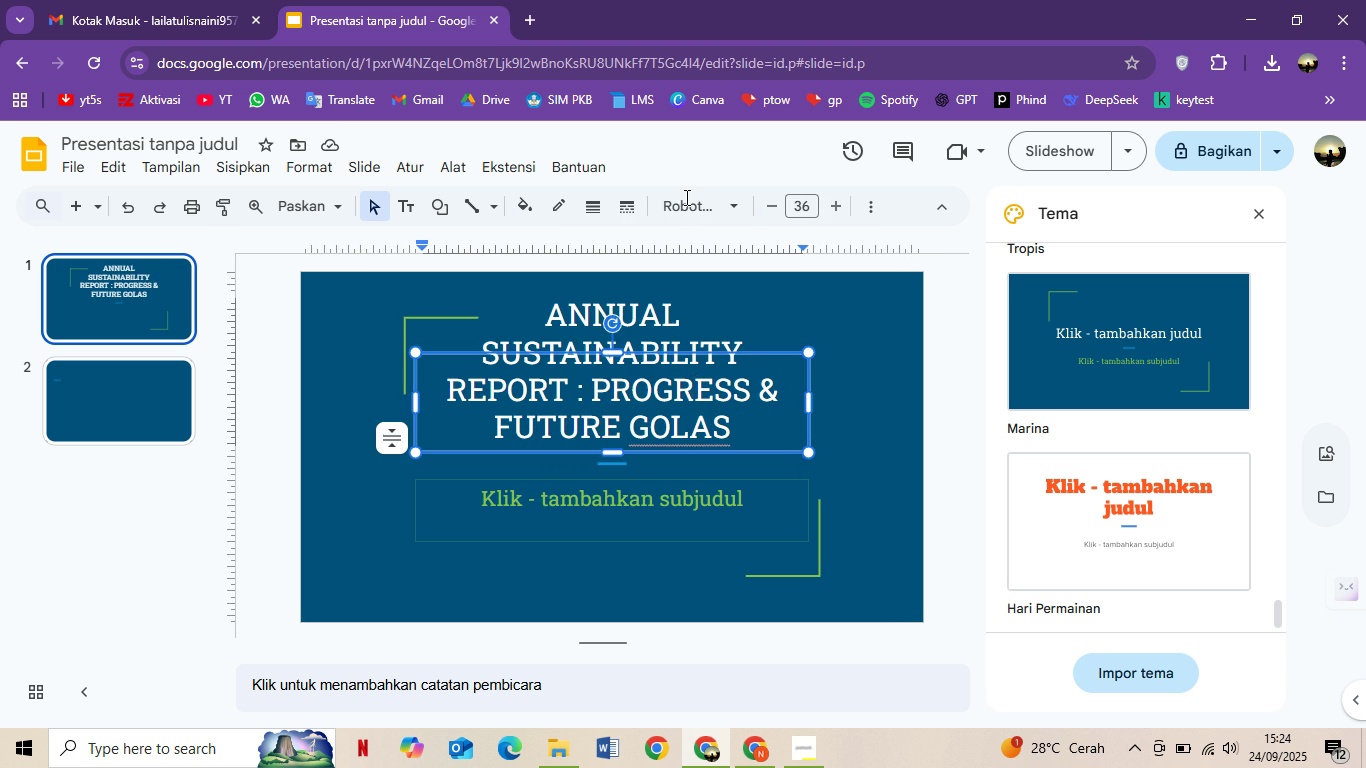 
key(Control+A)
 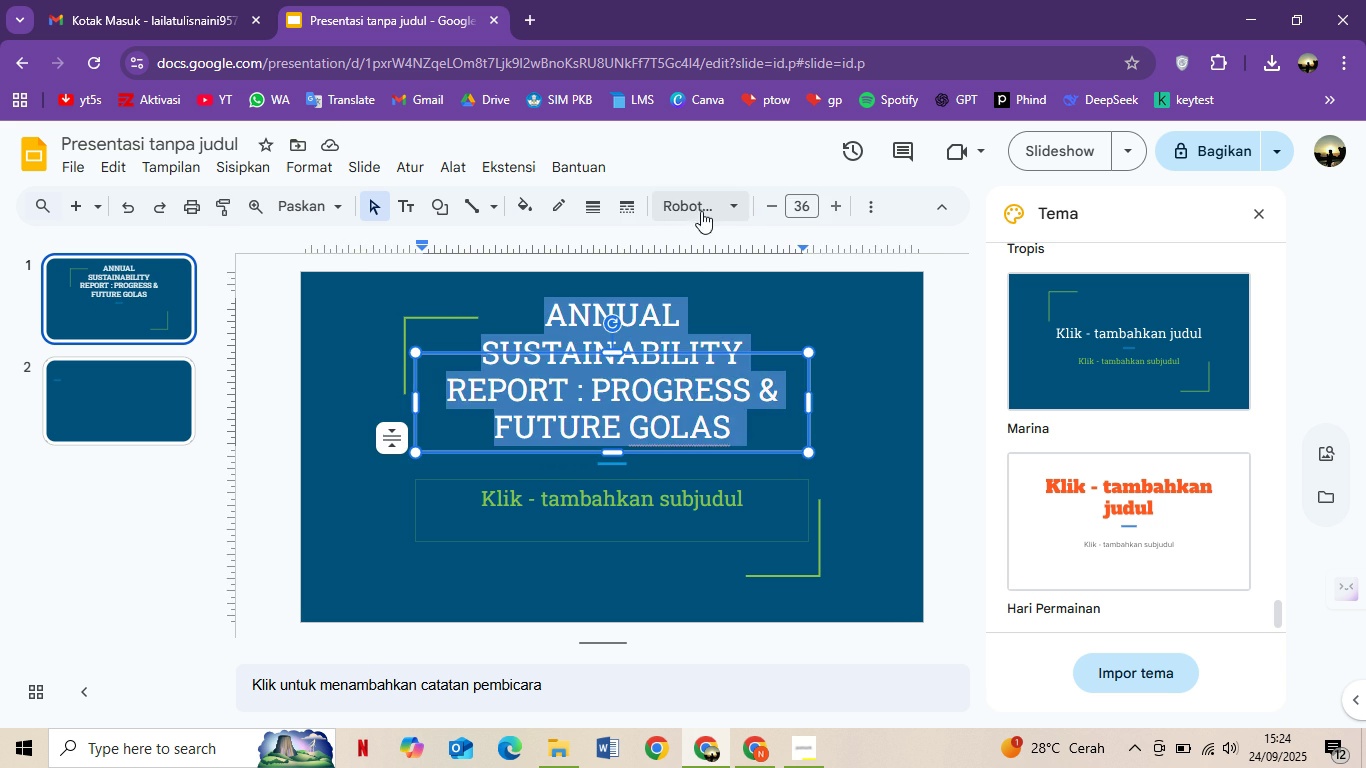 
left_click([700, 208])
 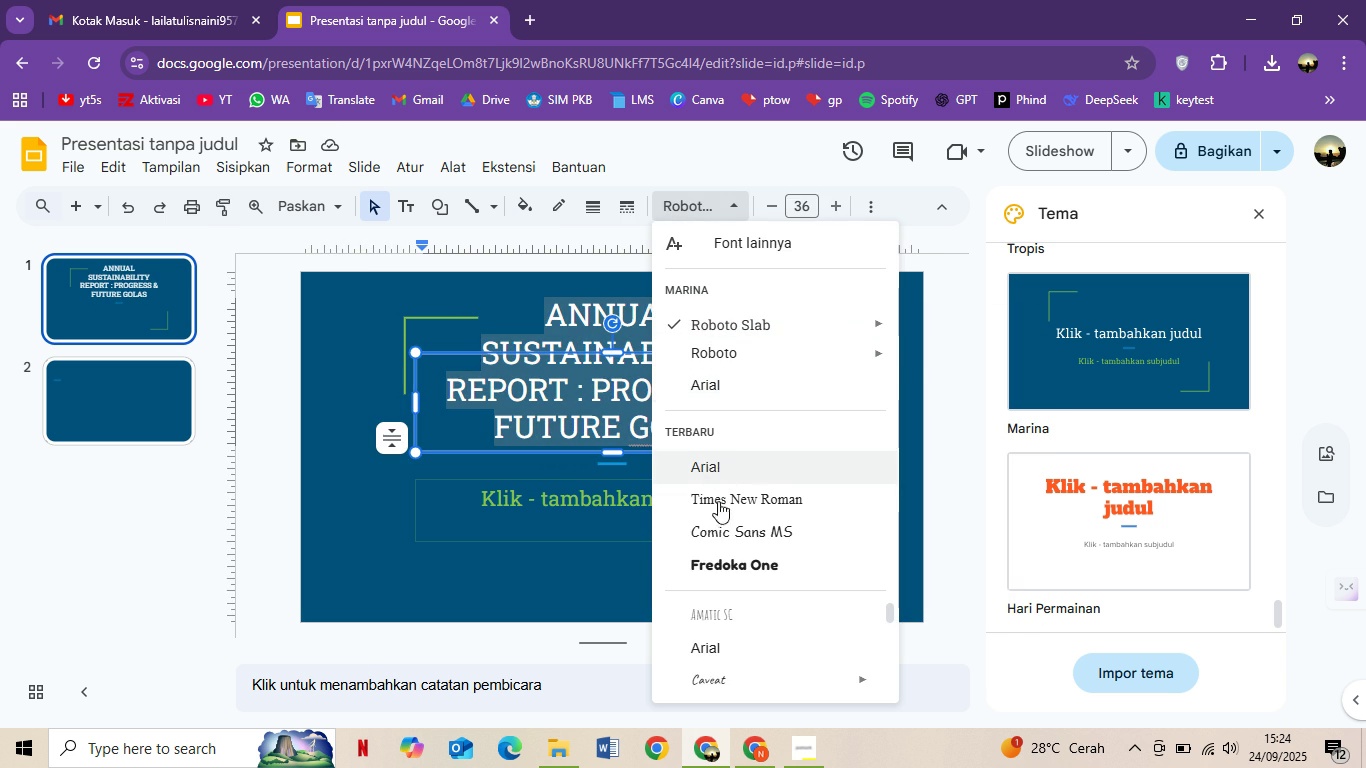 
left_click([716, 506])
 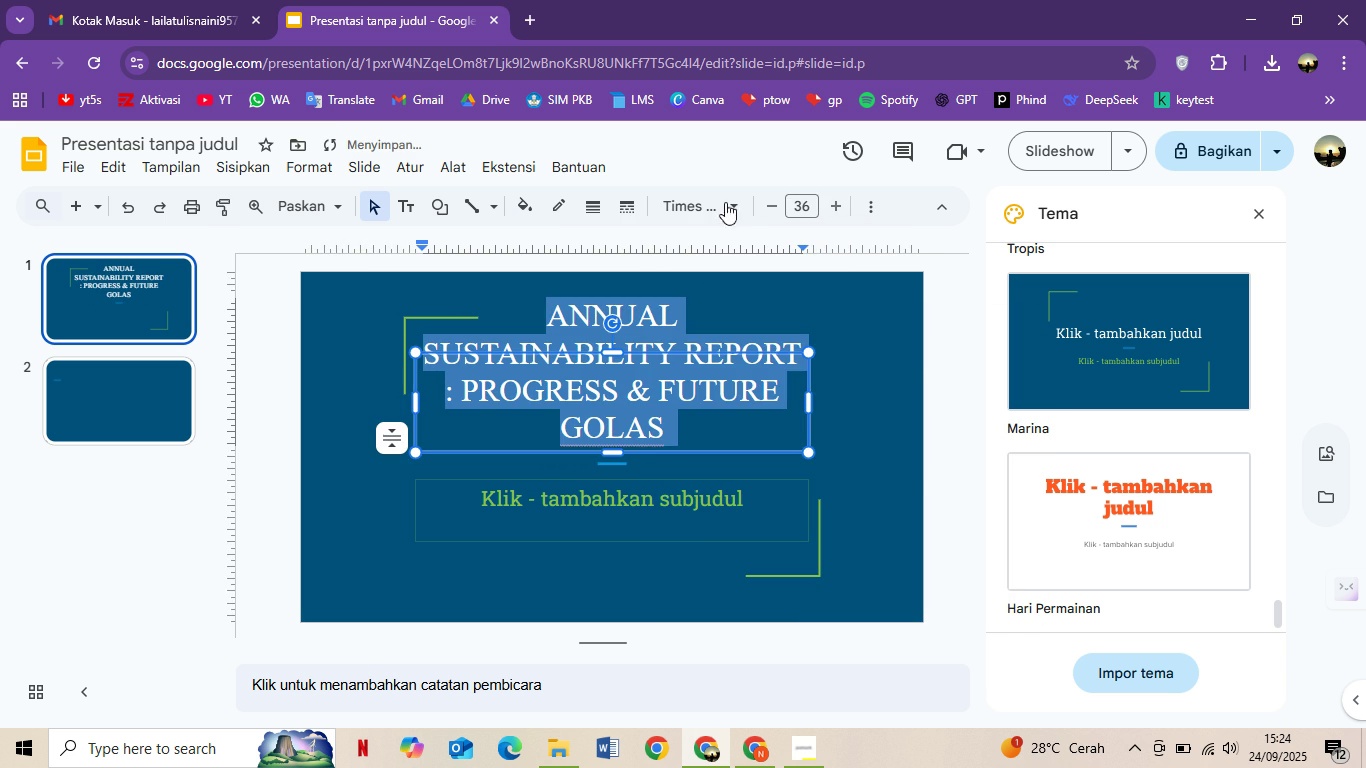 
left_click([719, 191])
 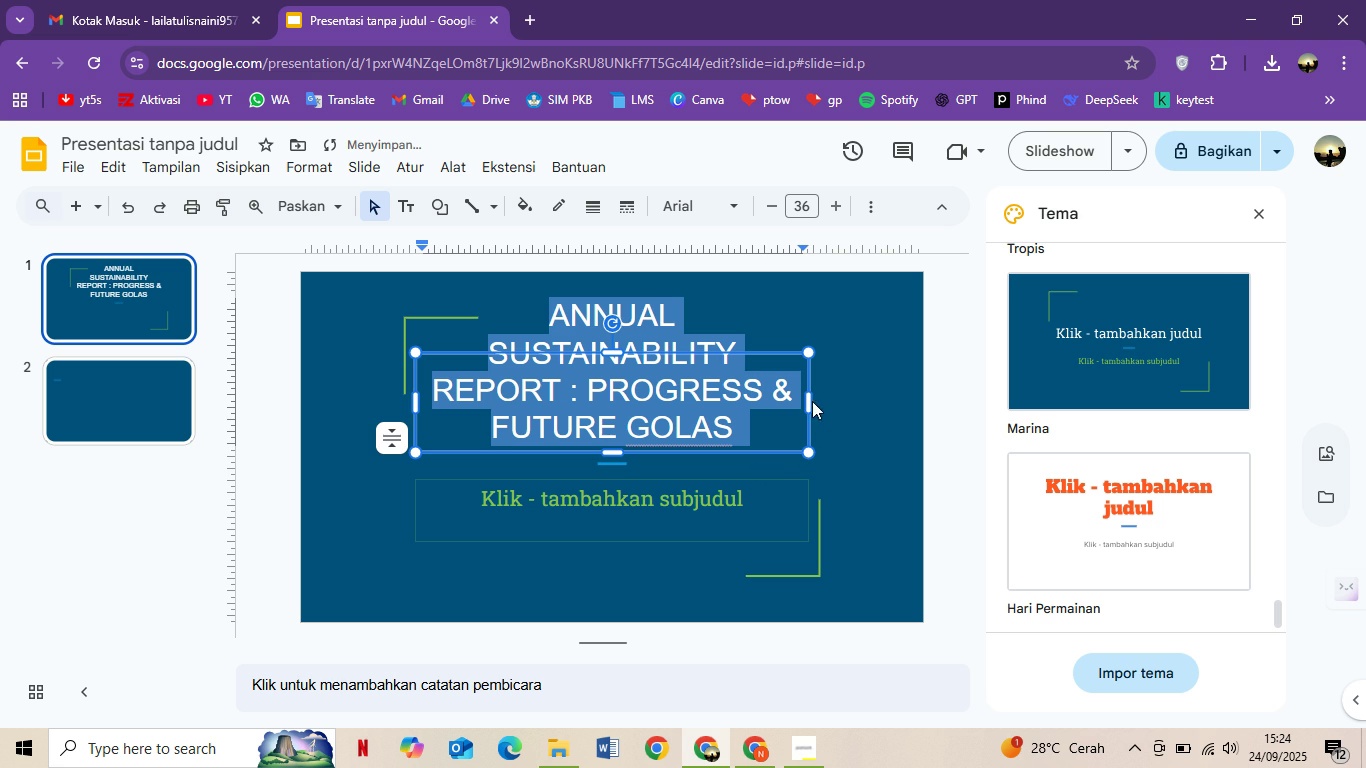 
left_click_drag(start_coordinate=[809, 455], to_coordinate=[897, 505])
 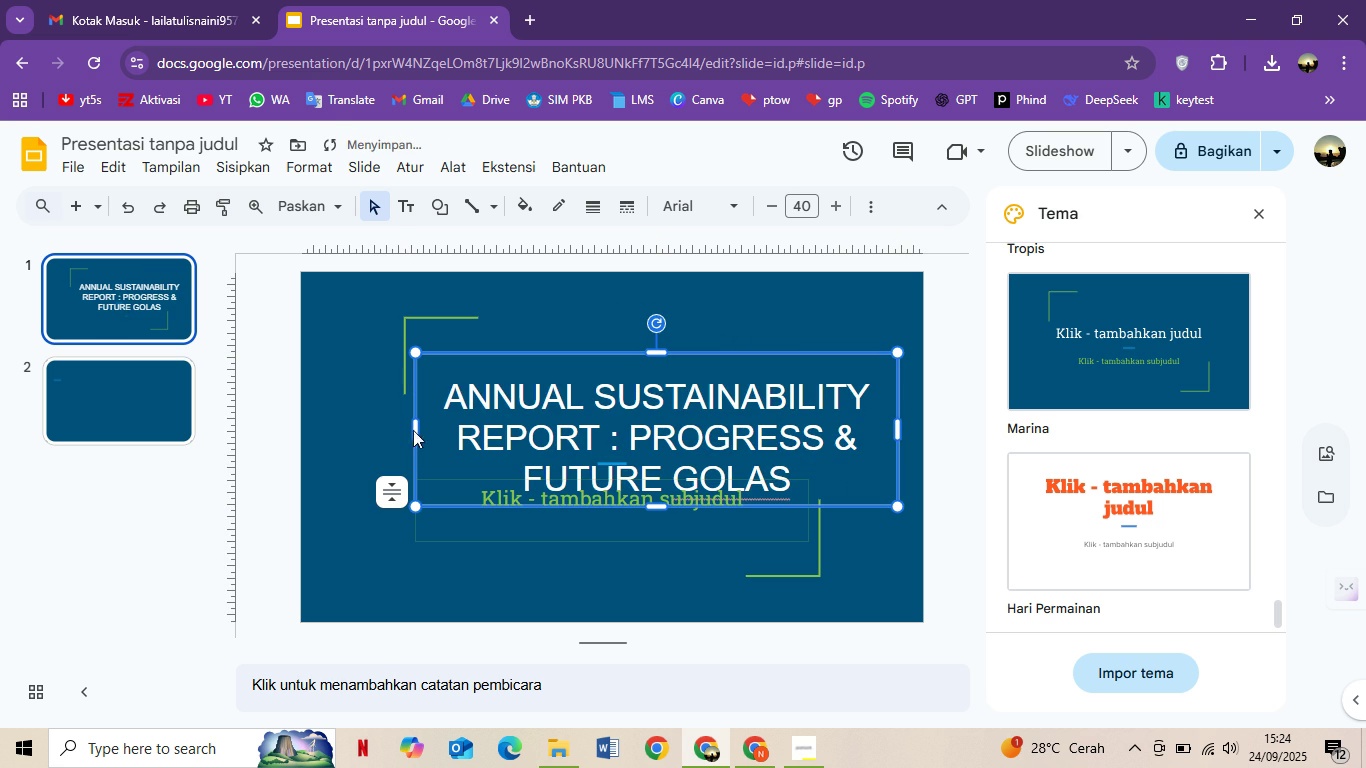 
left_click_drag(start_coordinate=[414, 430], to_coordinate=[319, 432])
 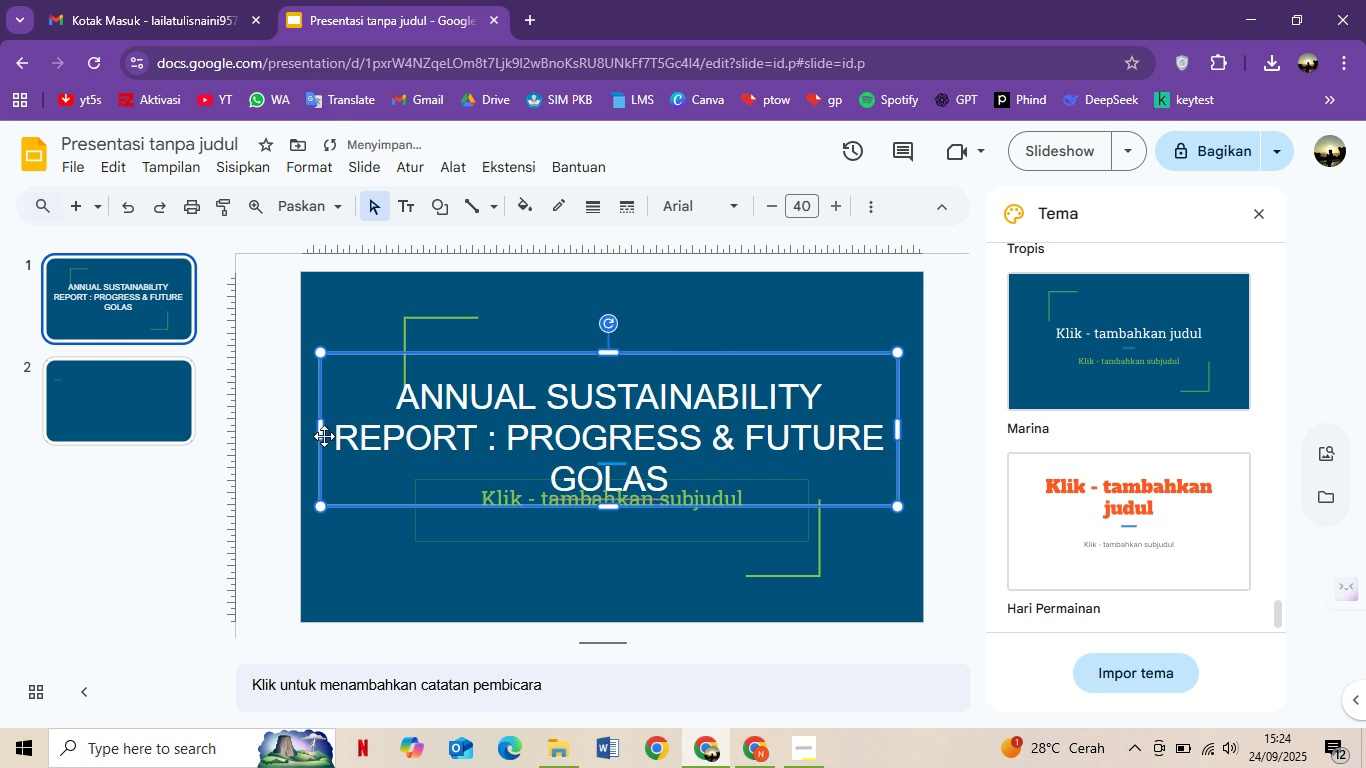 
left_click_drag(start_coordinate=[320, 435], to_coordinate=[299, 428])
 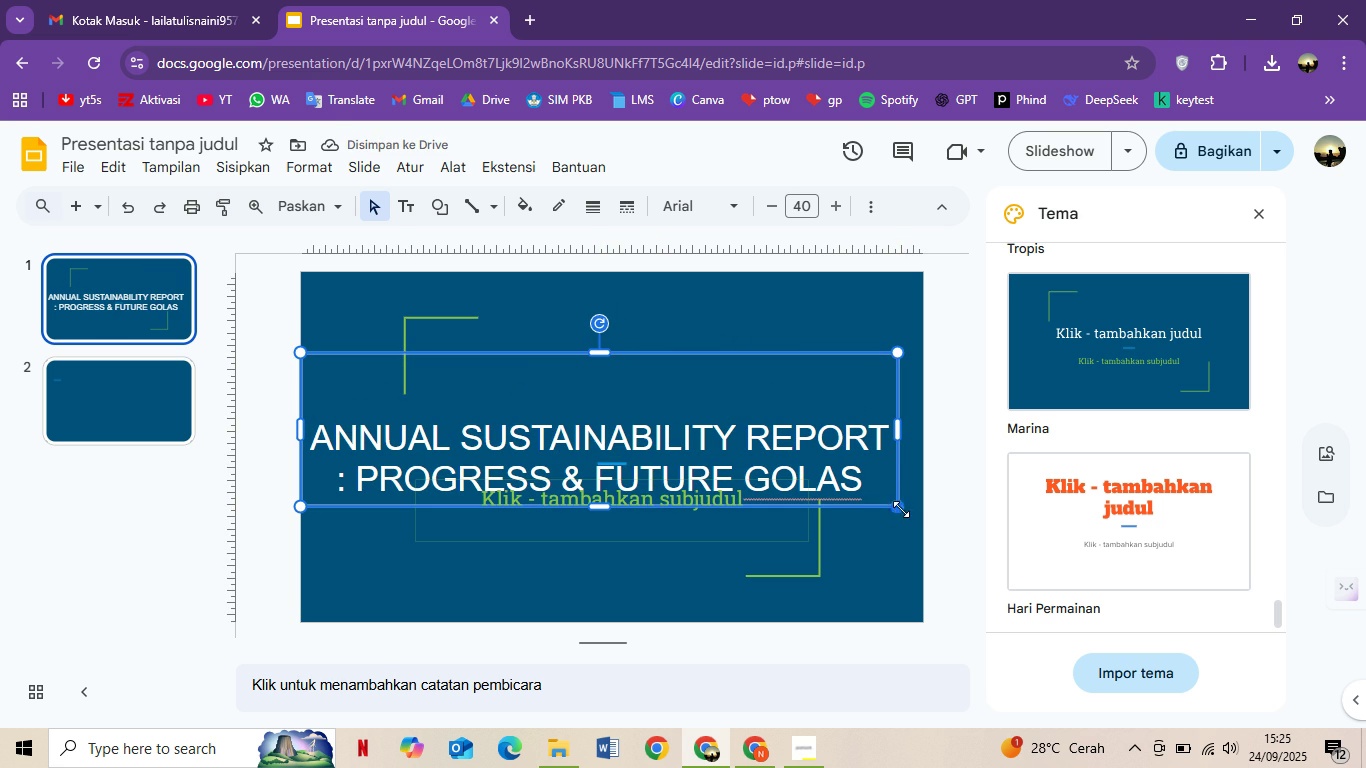 
left_click_drag(start_coordinate=[899, 506], to_coordinate=[918, 514])
 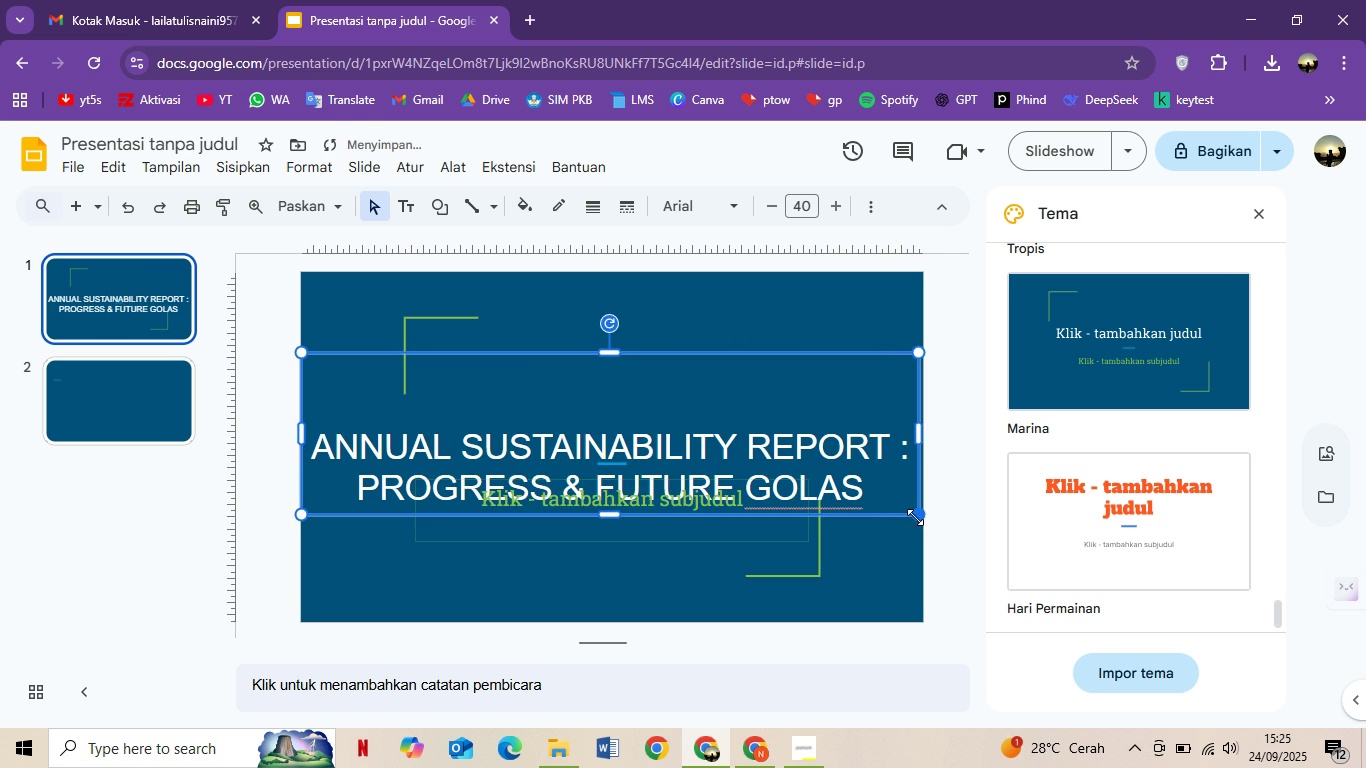 
left_click_drag(start_coordinate=[916, 517], to_coordinate=[941, 529])
 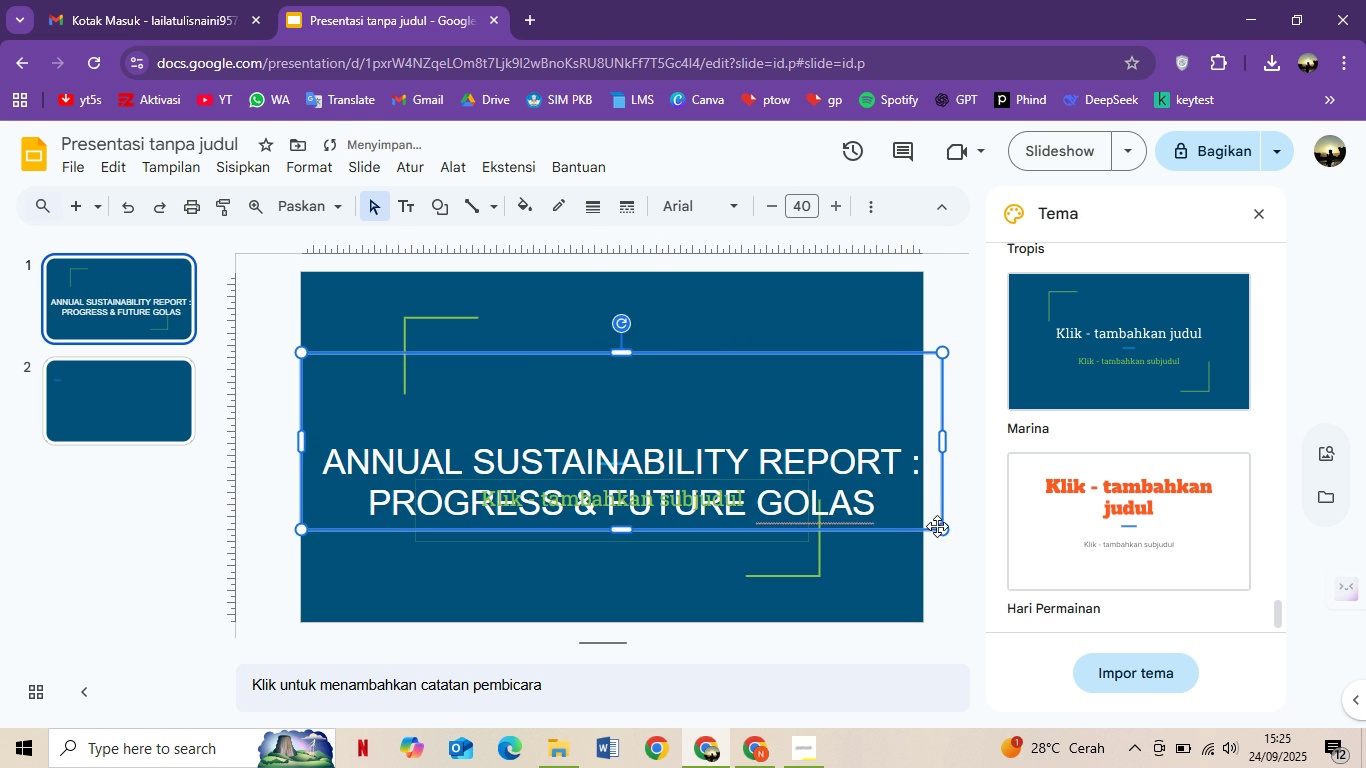 
key(Control+A)
 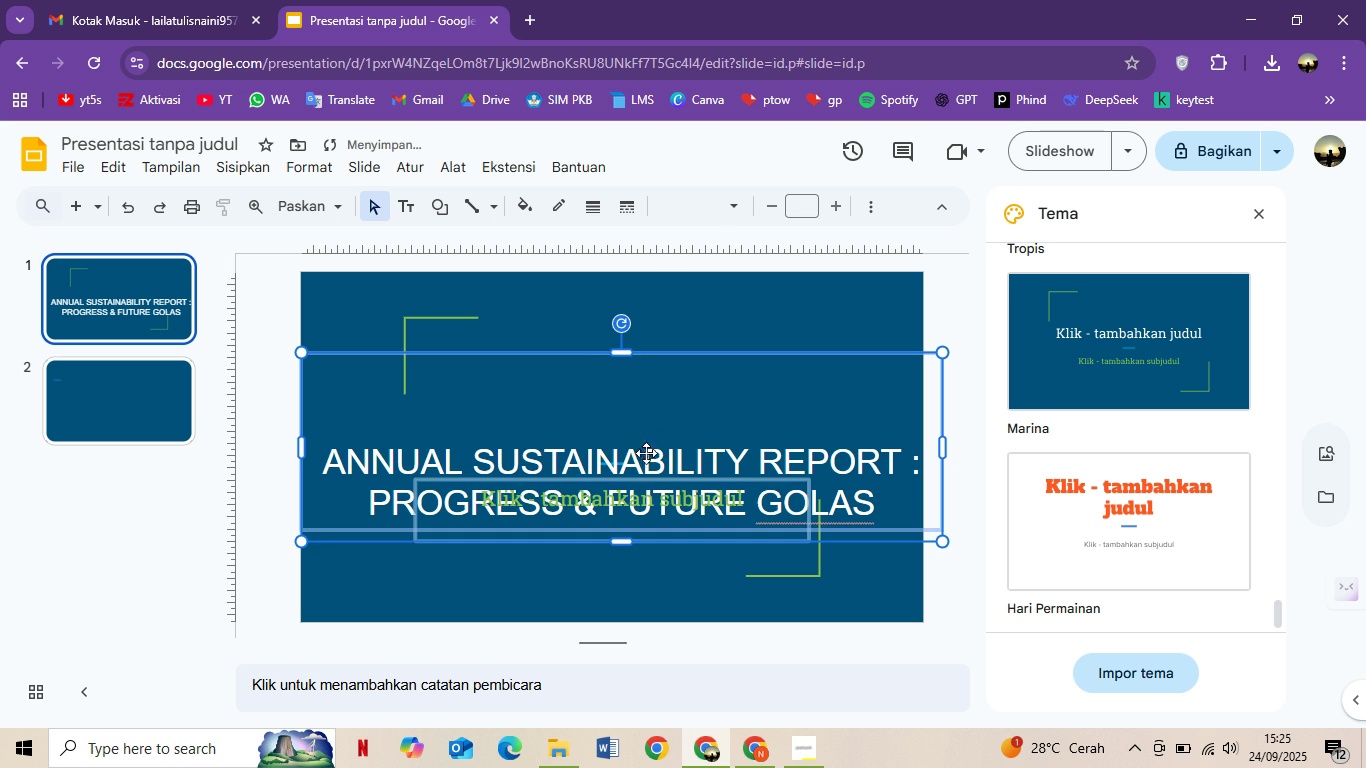 
left_click([759, 437])
 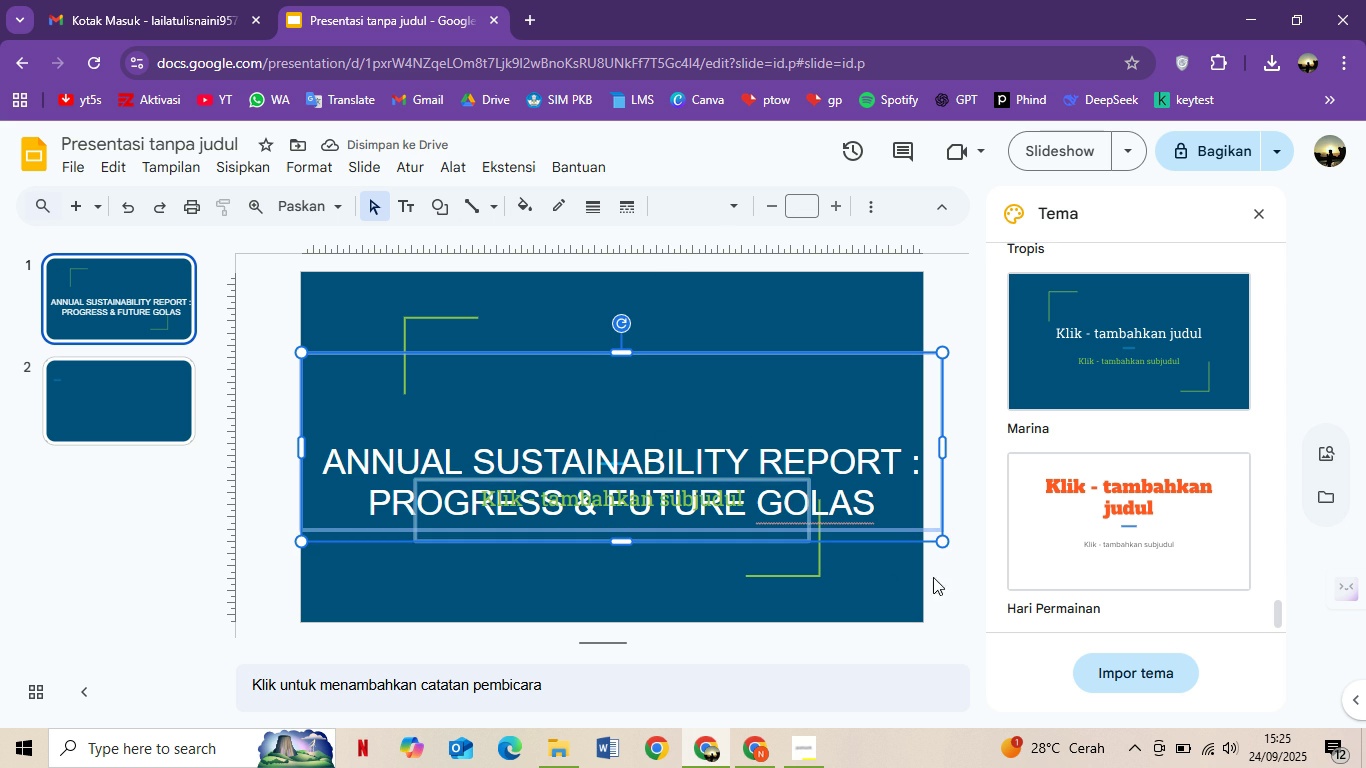 
left_click([938, 584])
 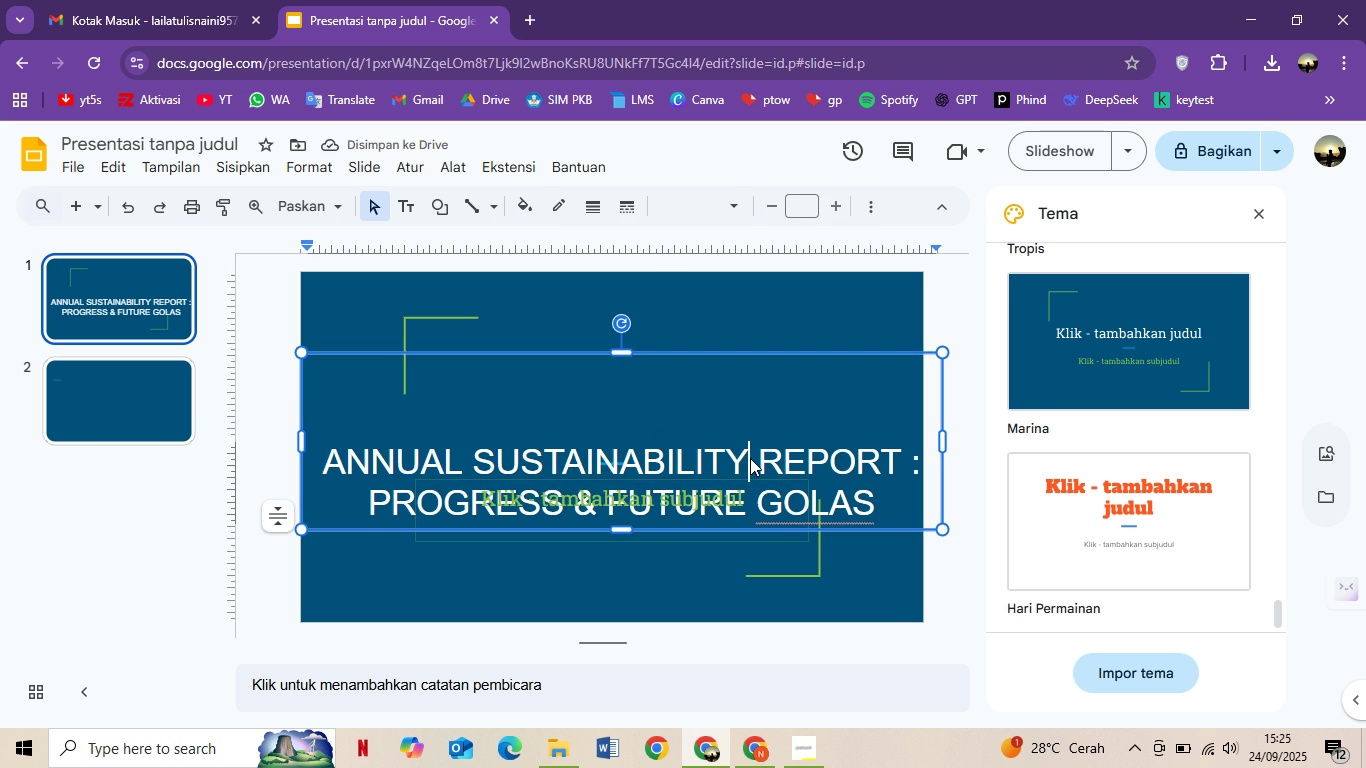 
left_click([750, 458])
 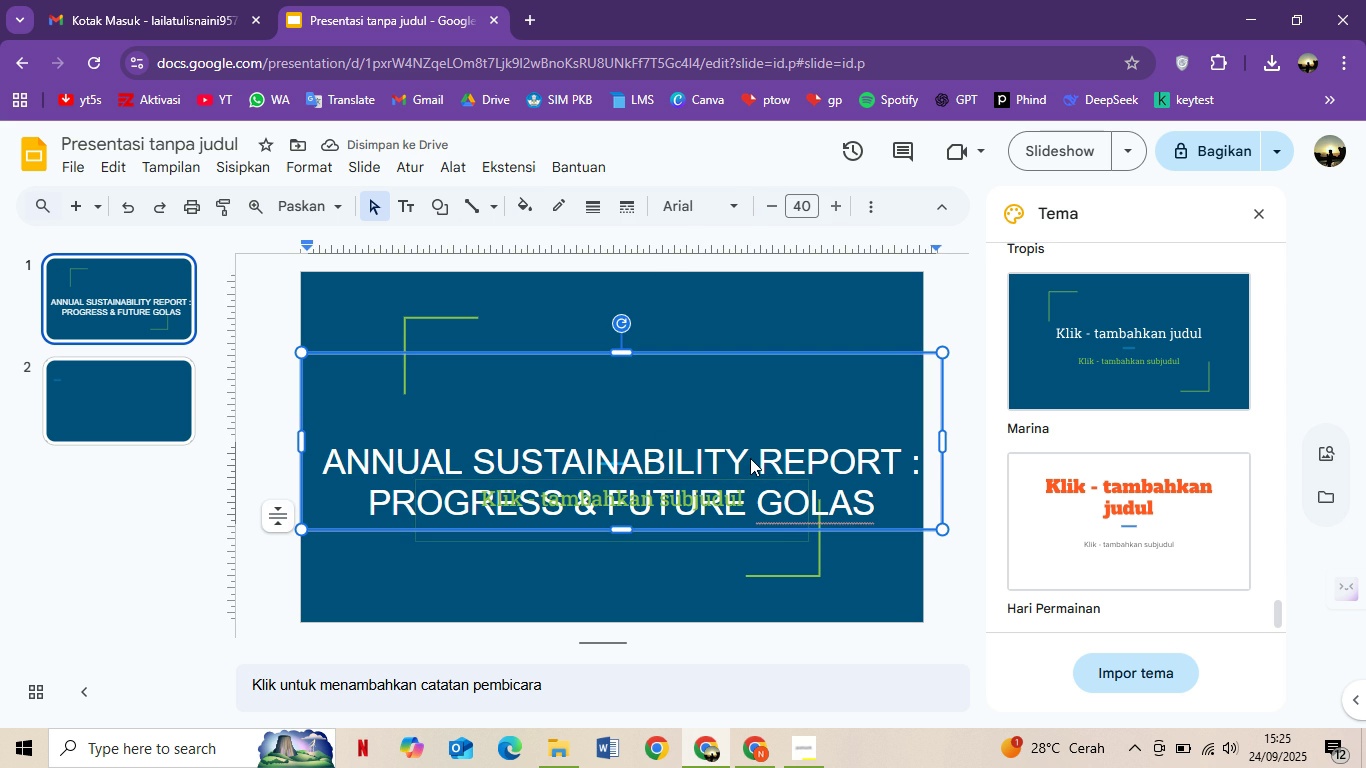 
key(Control+A)
 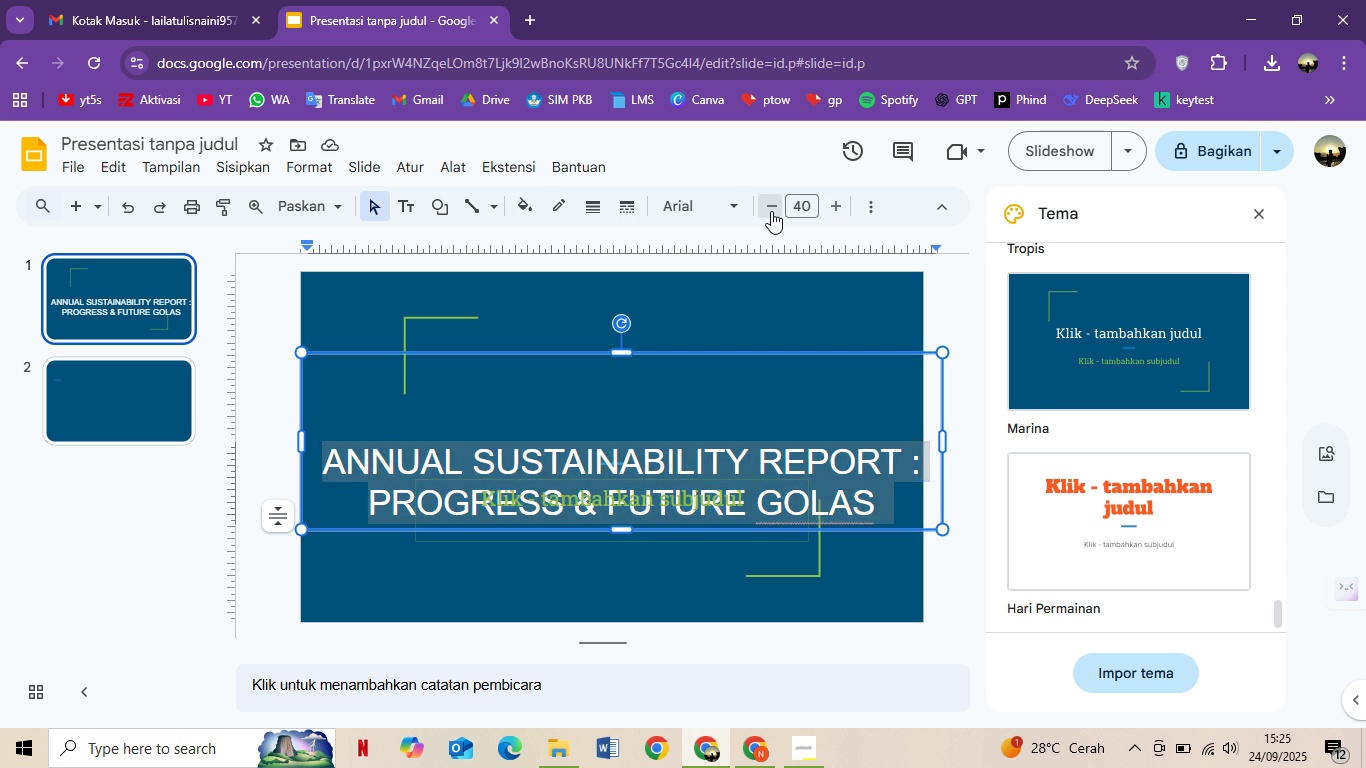 
double_click([771, 211])
 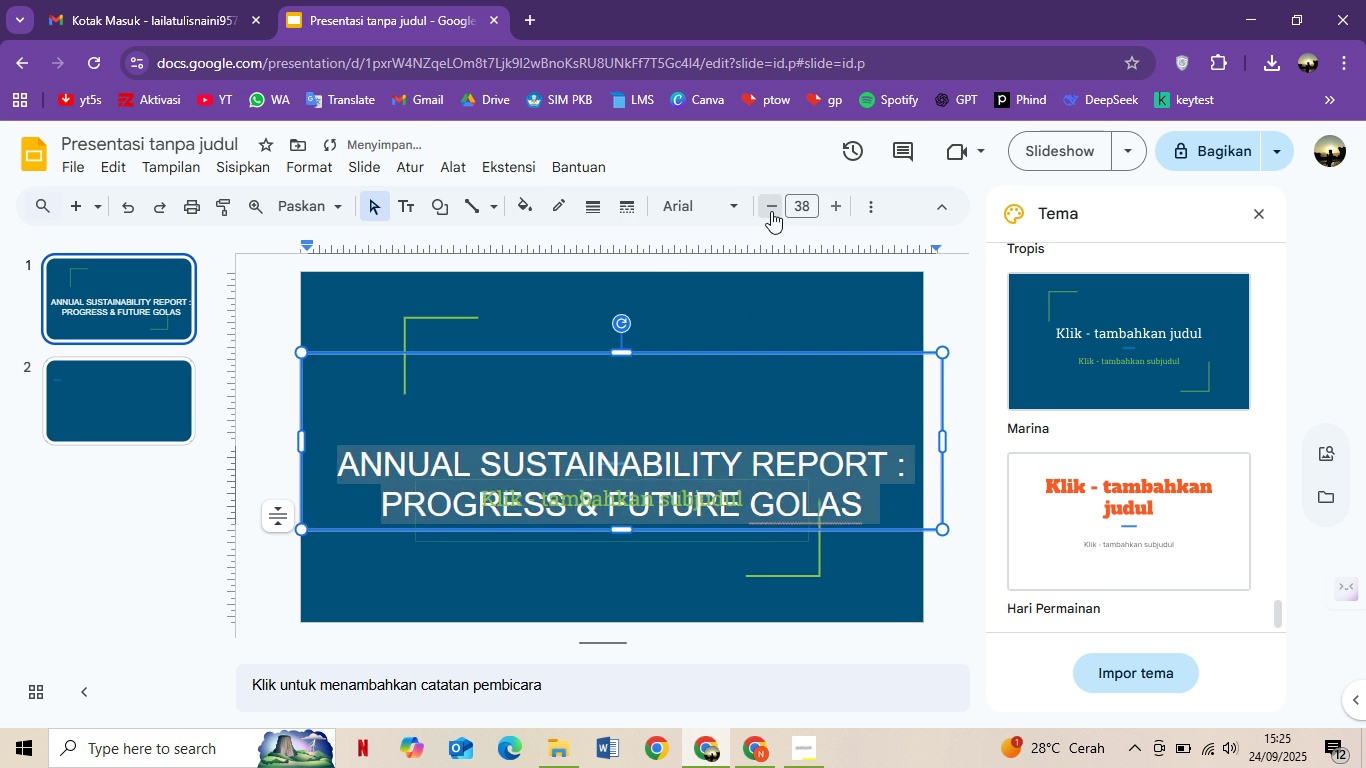 
triple_click([771, 211])
 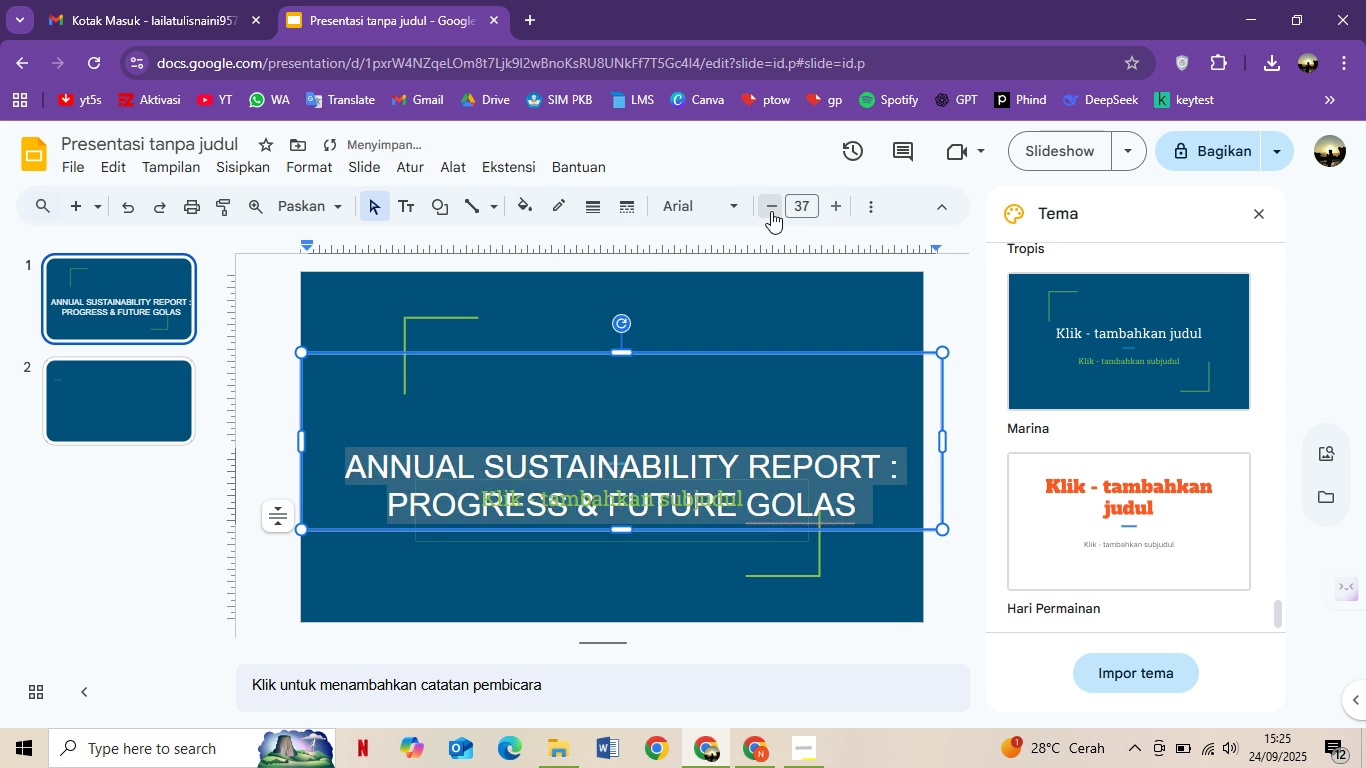 
triple_click([771, 211])
 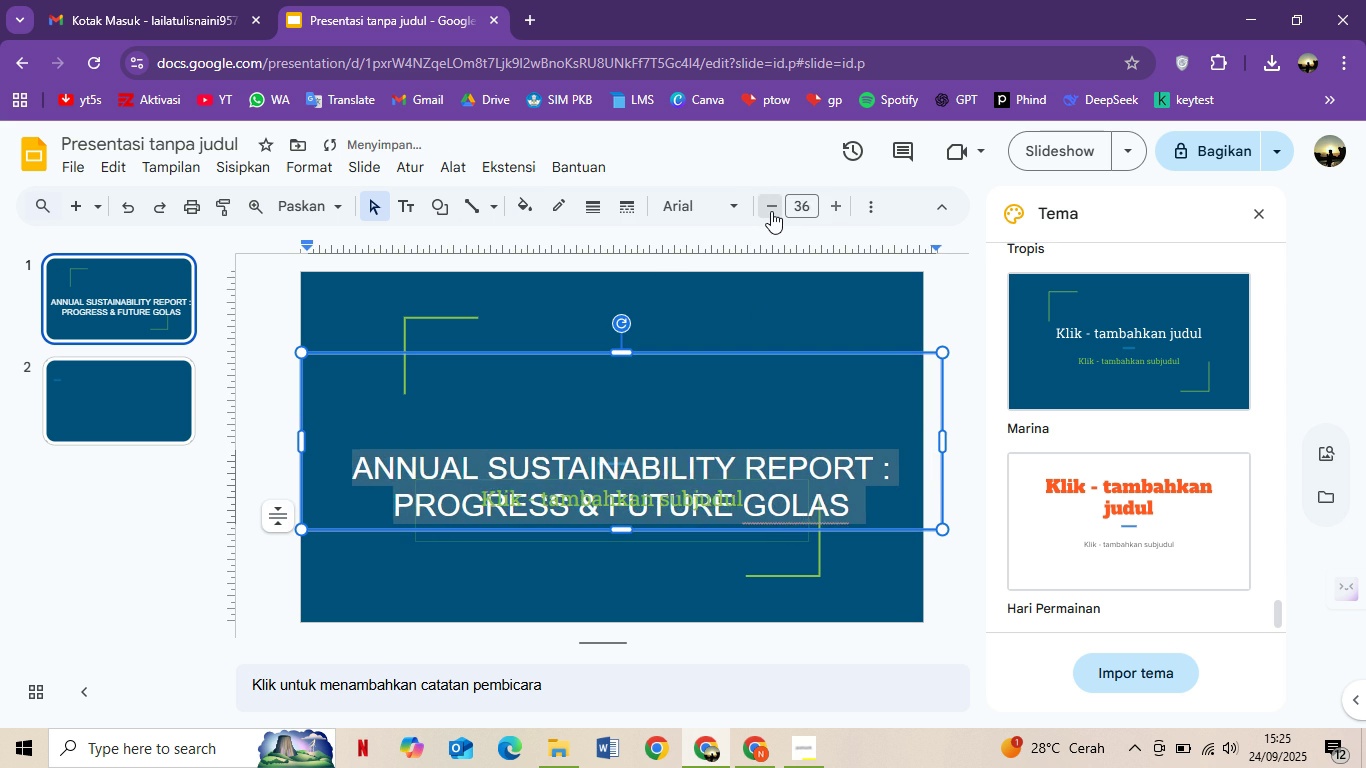 
triple_click([771, 211])
 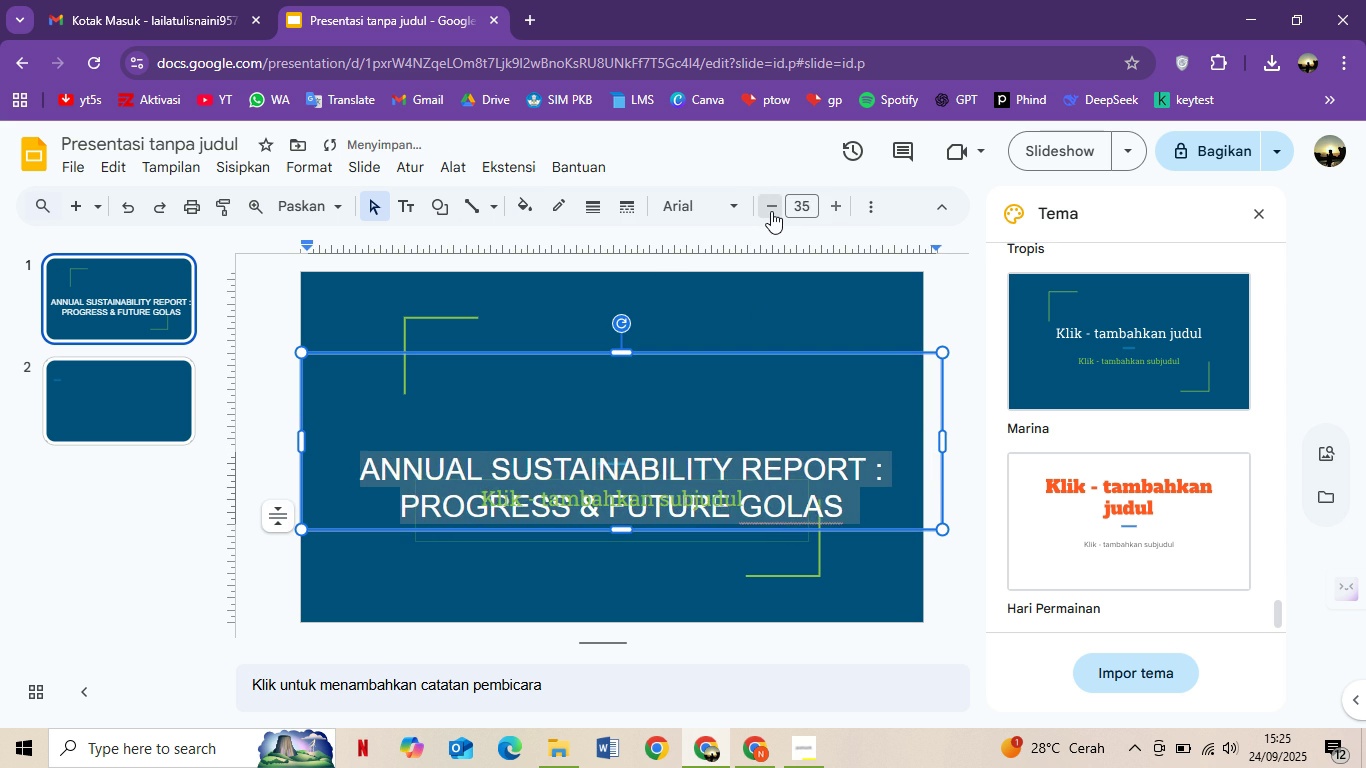 
triple_click([771, 211])
 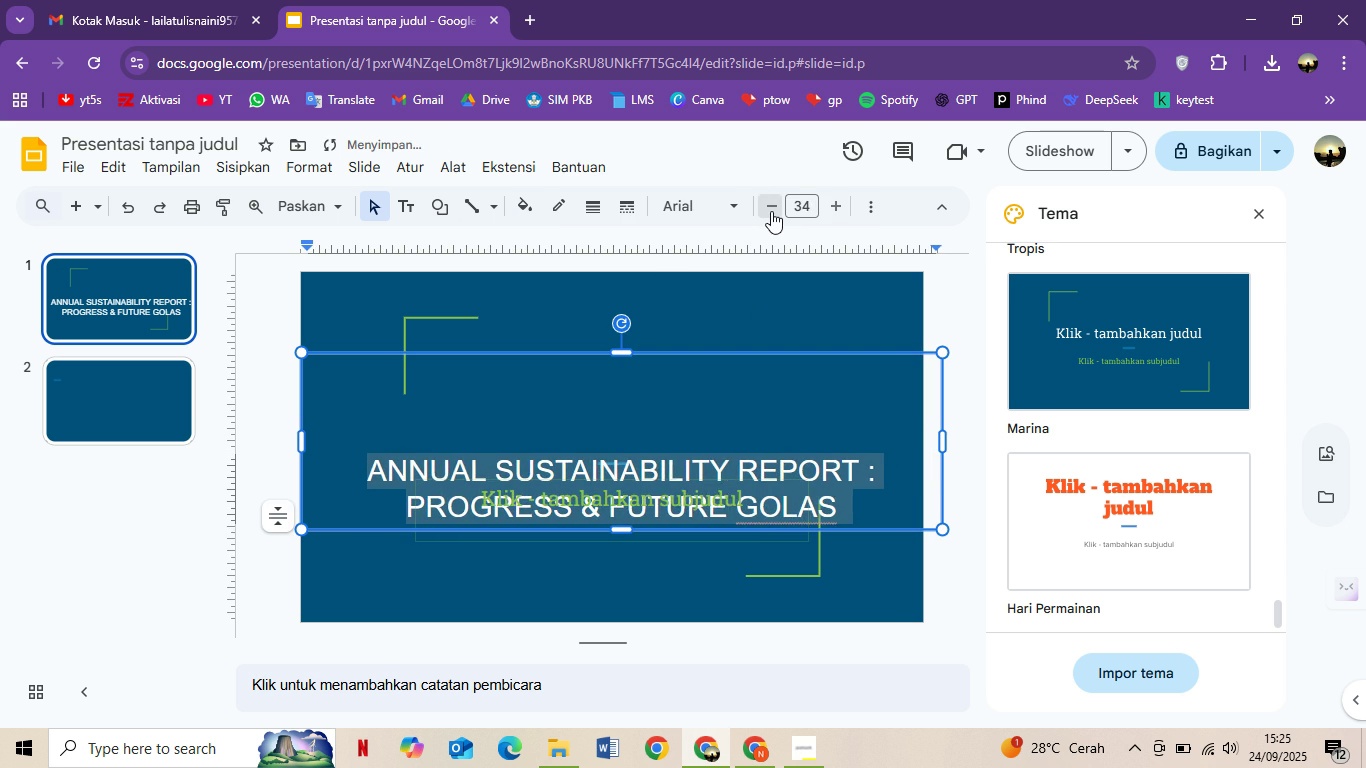 
triple_click([771, 211])
 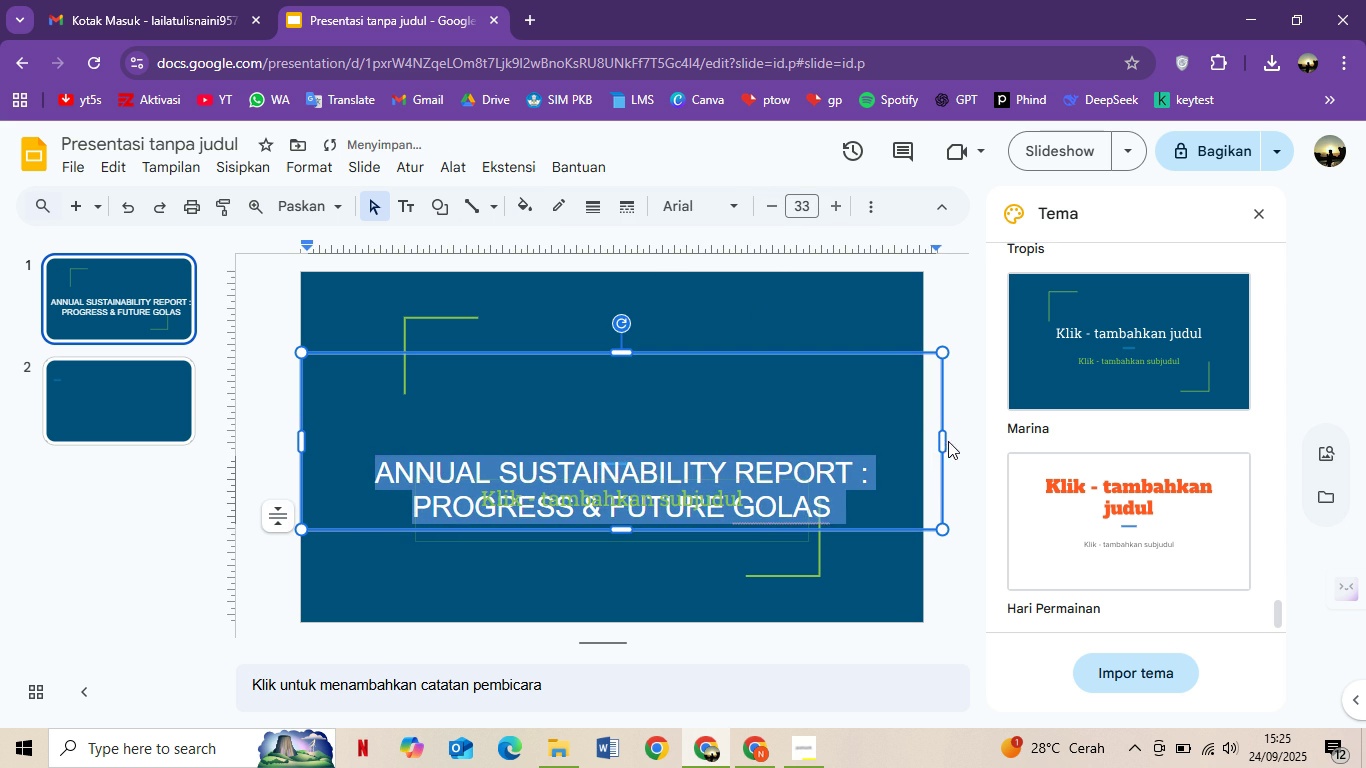 
left_click_drag(start_coordinate=[945, 438], to_coordinate=[977, 438])
 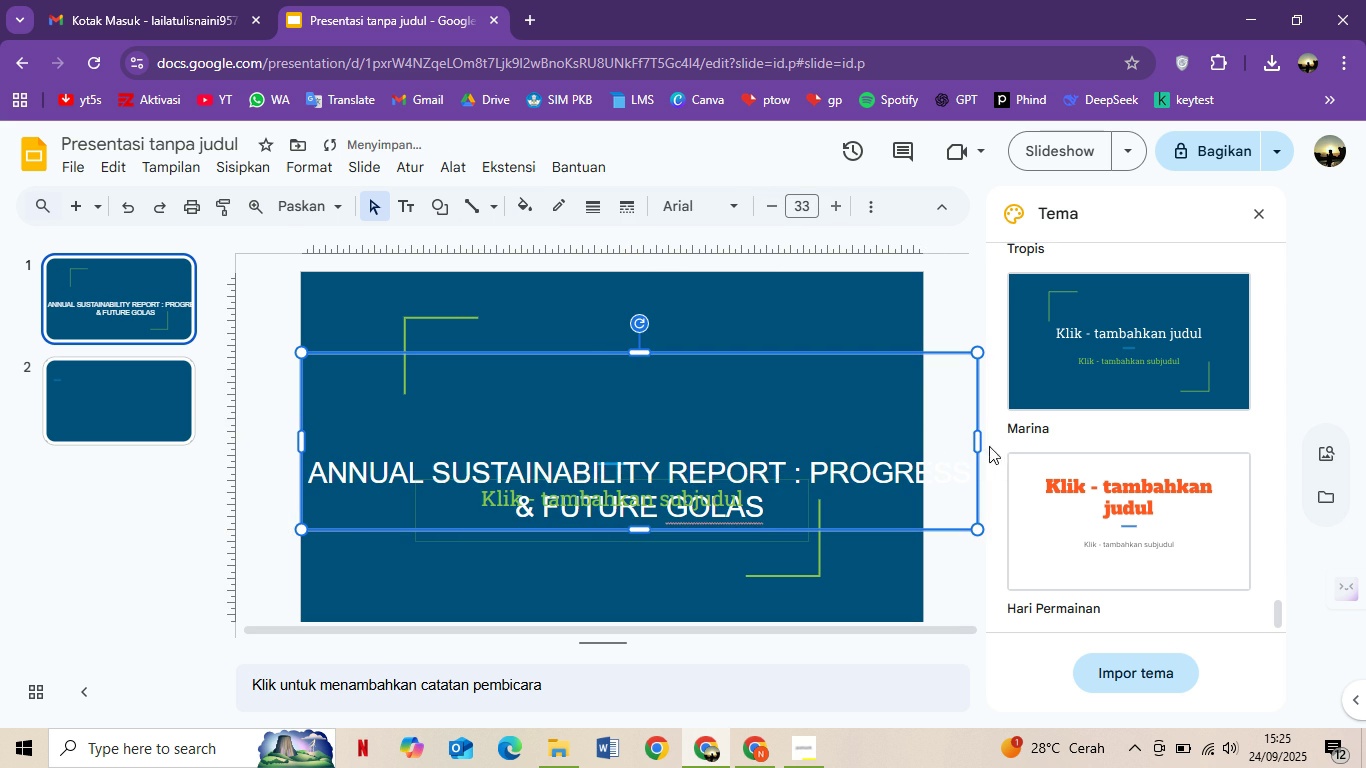 
left_click_drag(start_coordinate=[976, 438], to_coordinate=[933, 442])
 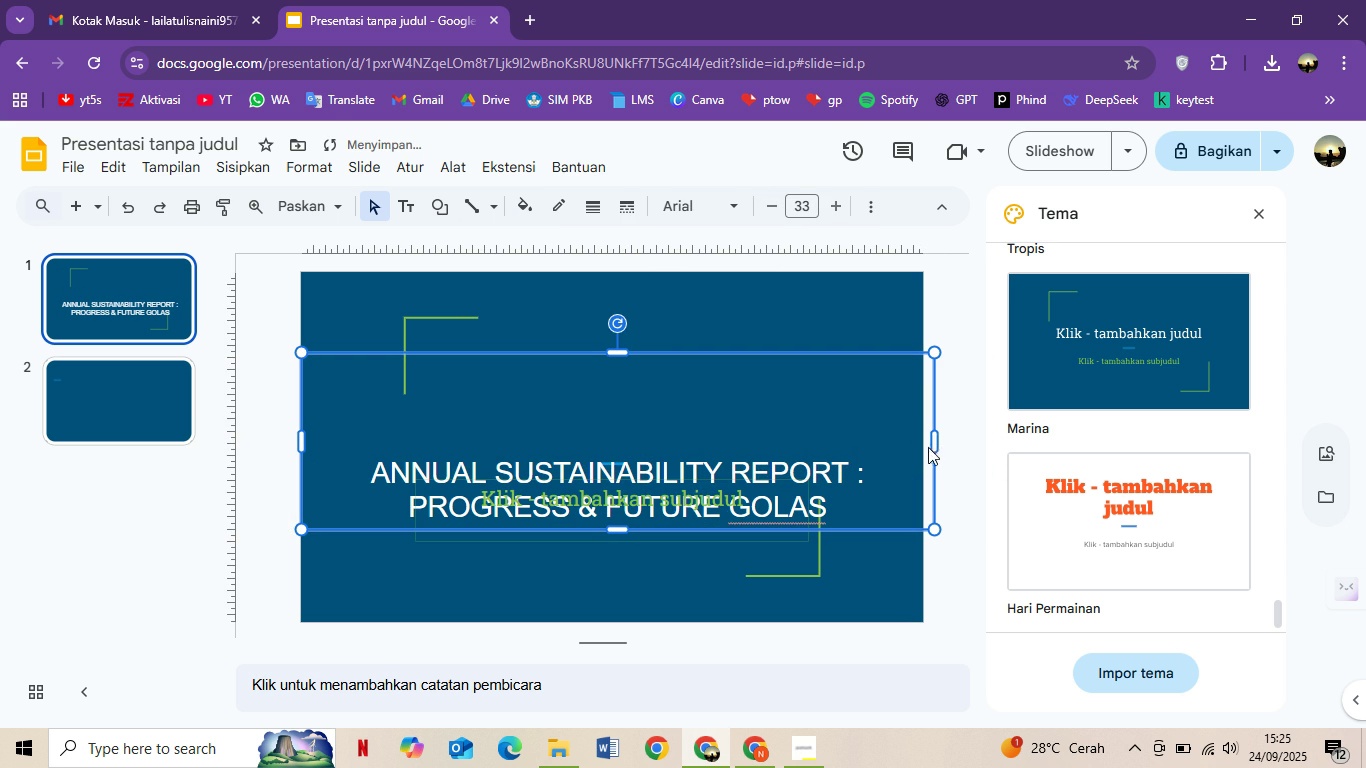 
left_click_drag(start_coordinate=[934, 442], to_coordinate=[913, 440])
 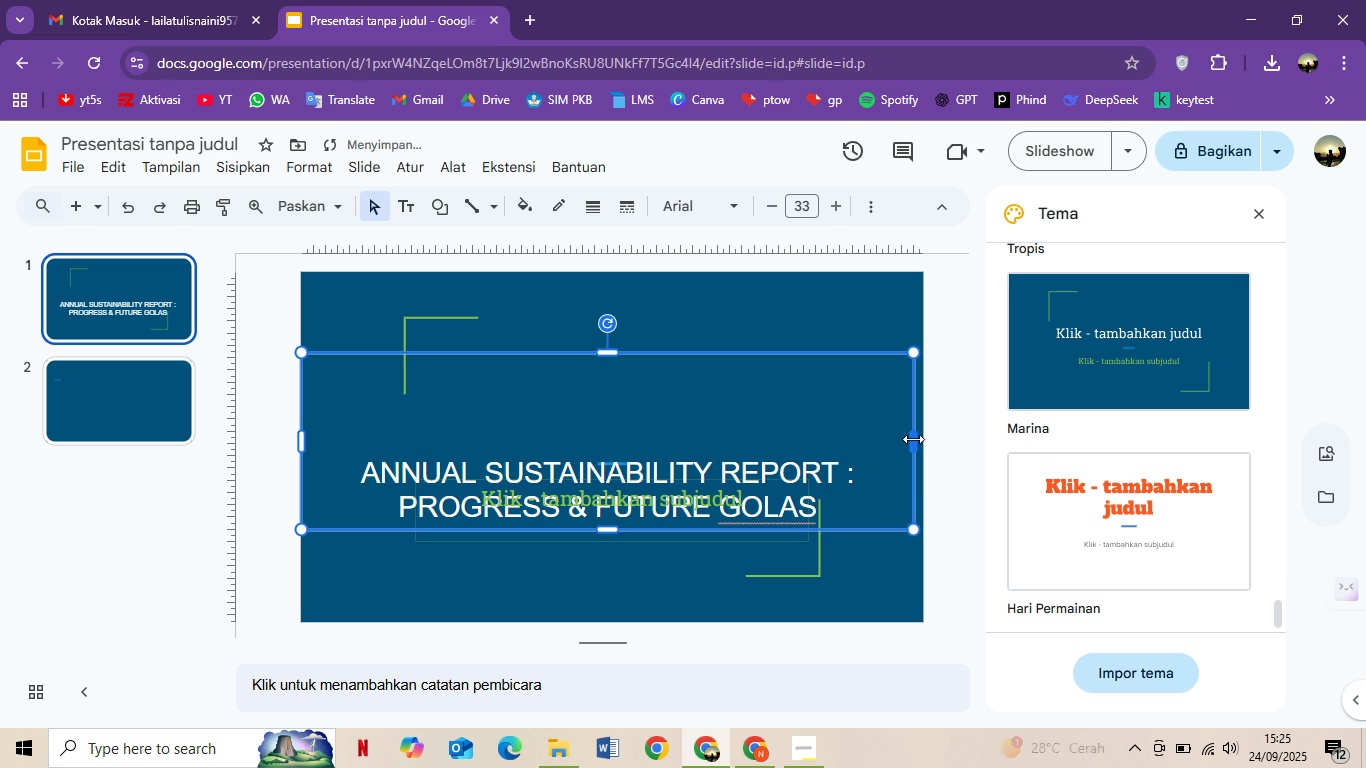 
left_click_drag(start_coordinate=[913, 439], to_coordinate=[886, 438])
 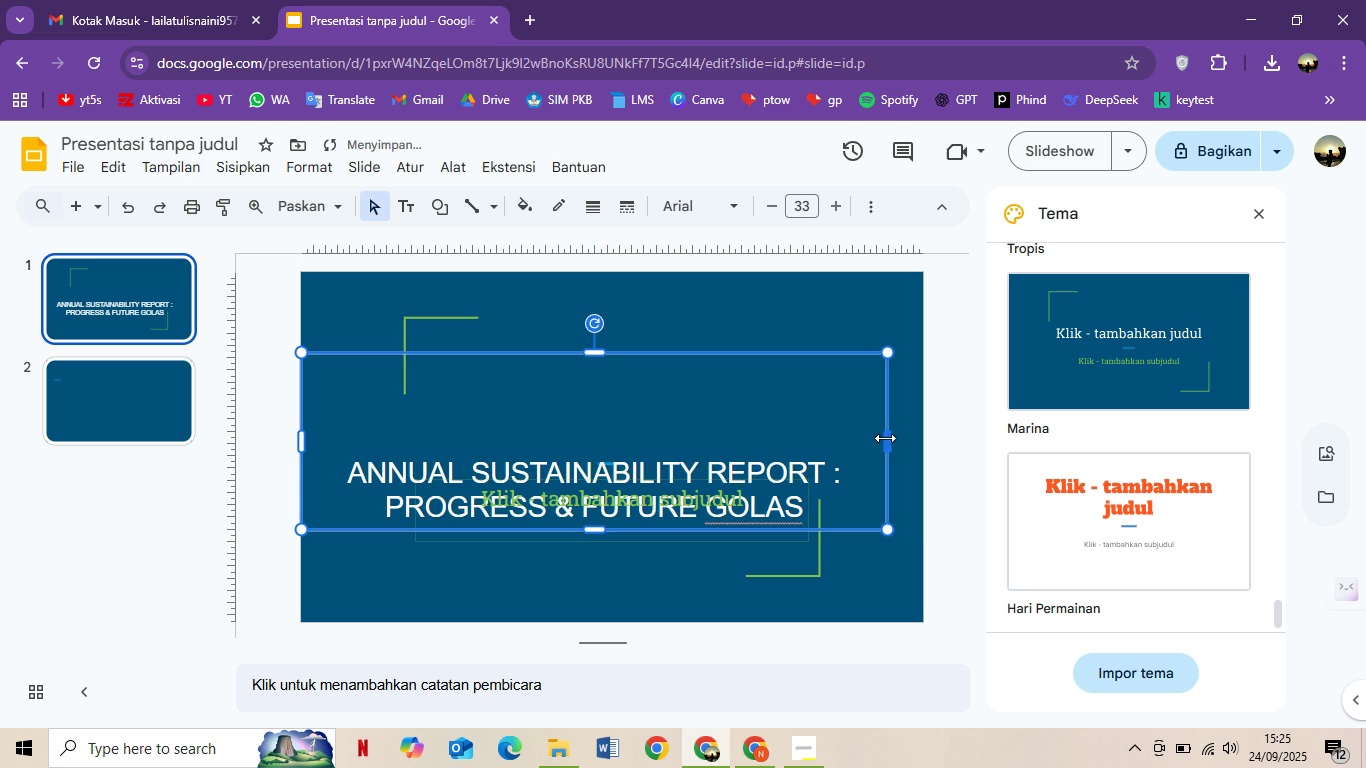 
left_click_drag(start_coordinate=[886, 438], to_coordinate=[833, 444])
 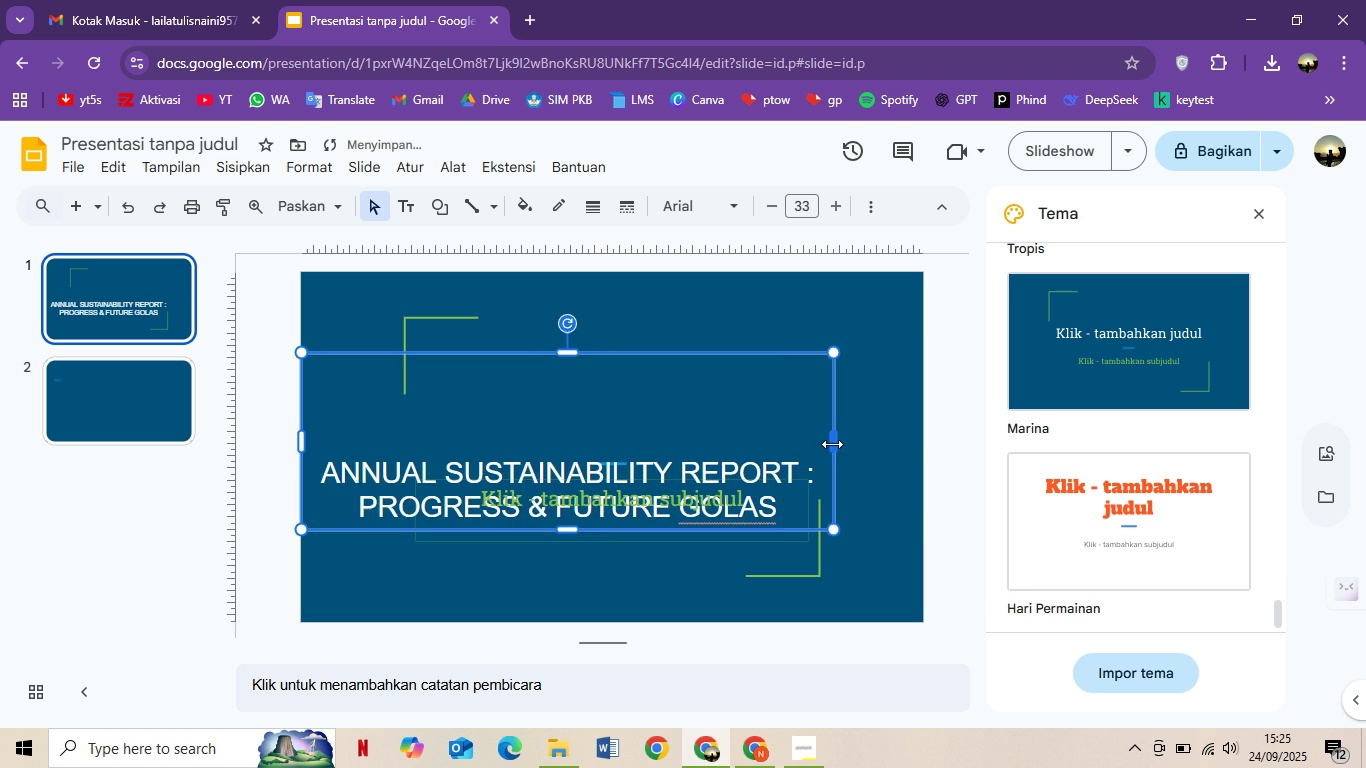 
left_click_drag(start_coordinate=[833, 444], to_coordinate=[786, 447])
 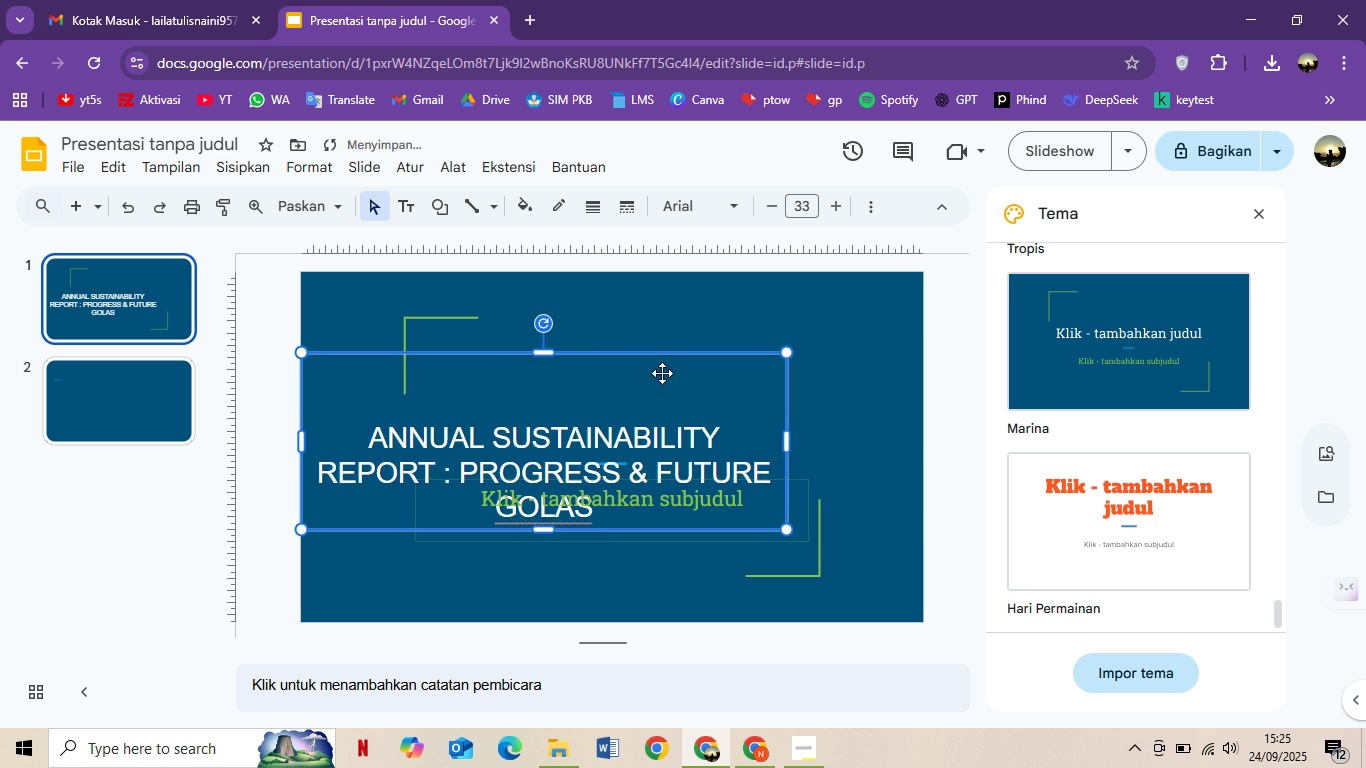 
left_click_drag(start_coordinate=[662, 365], to_coordinate=[728, 310])
 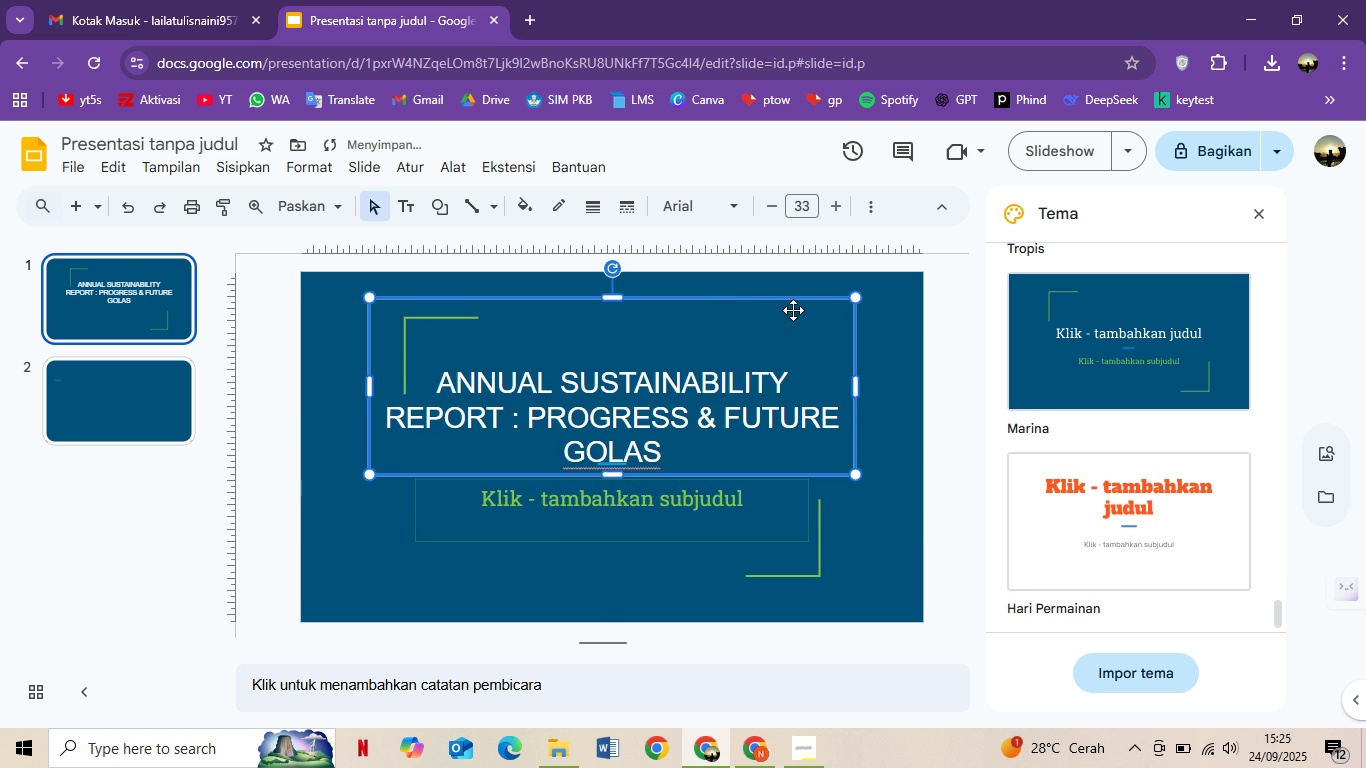 
left_click_drag(start_coordinate=[790, 297], to_coordinate=[790, 291])
 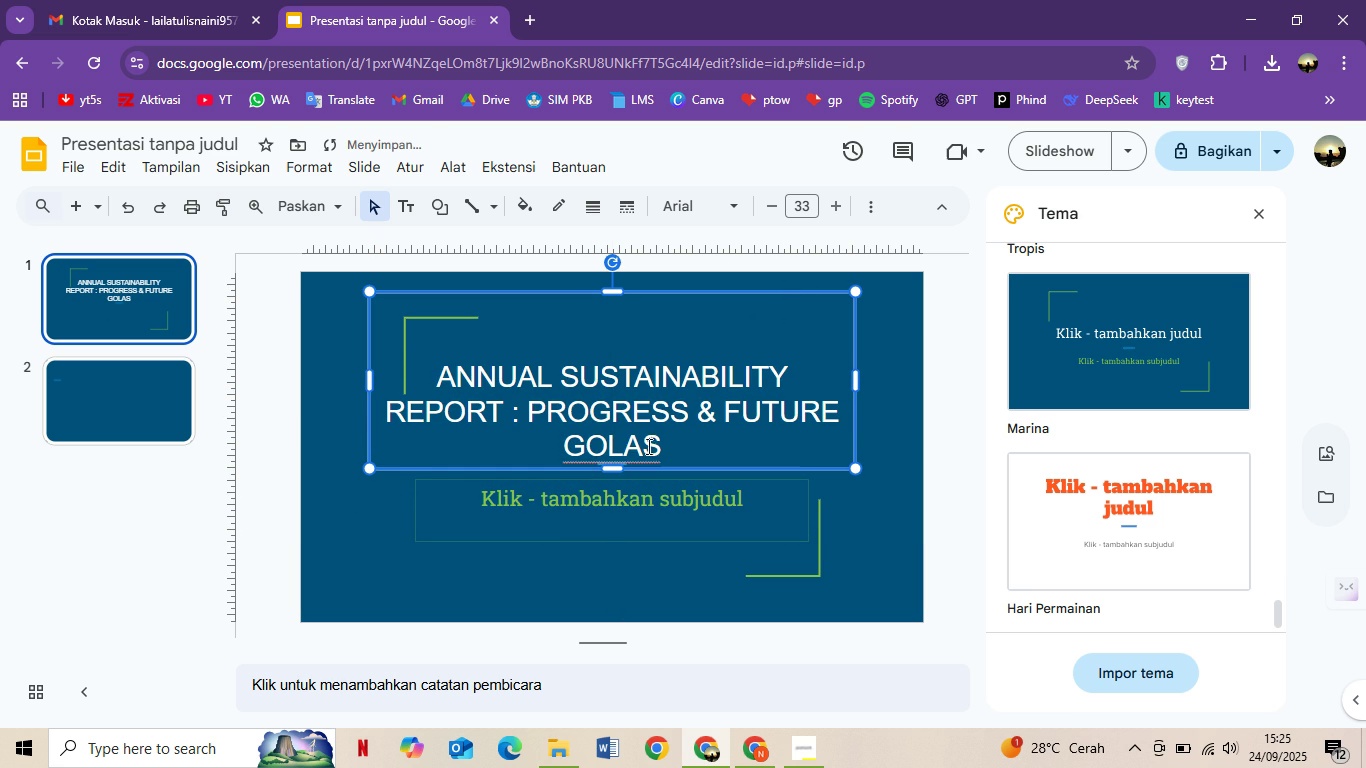 
left_click([647, 446])
 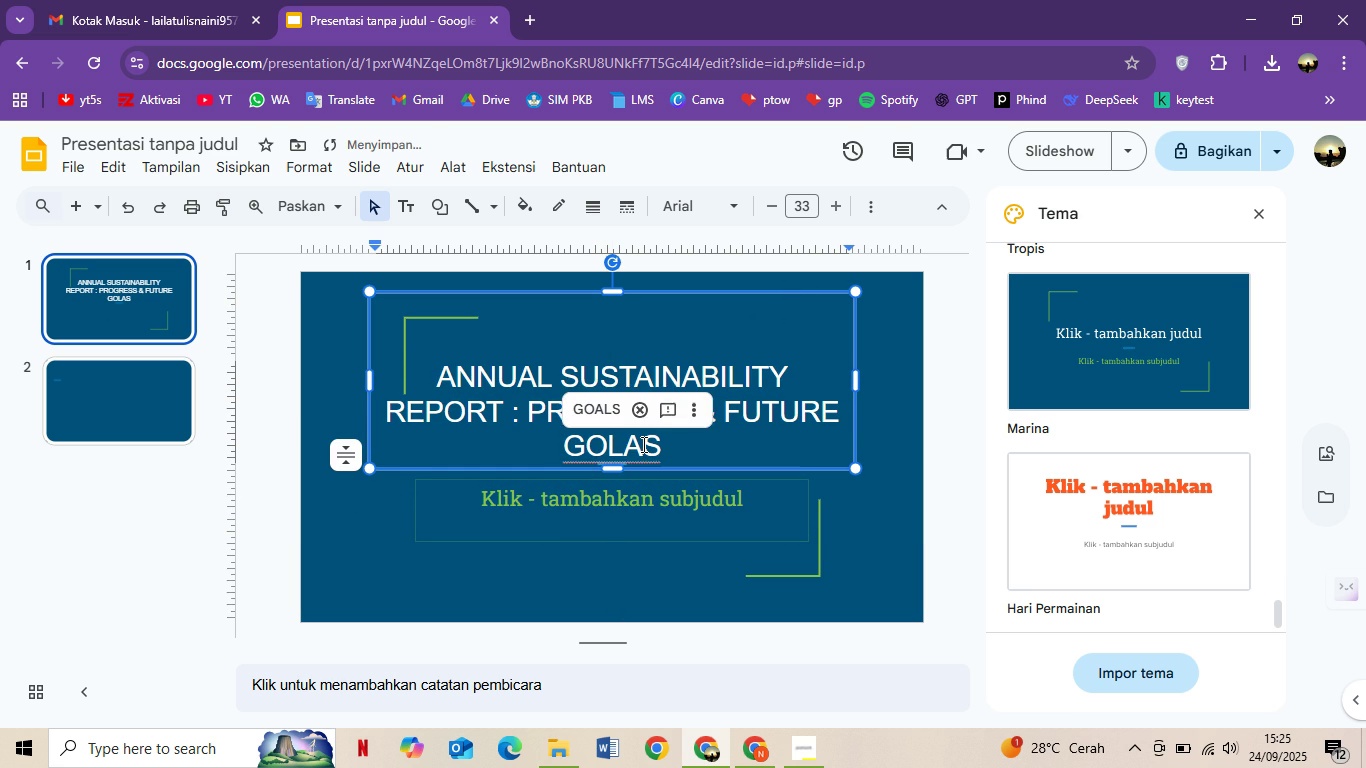 
key(Backspace)
key(Backspace)
type(al)
 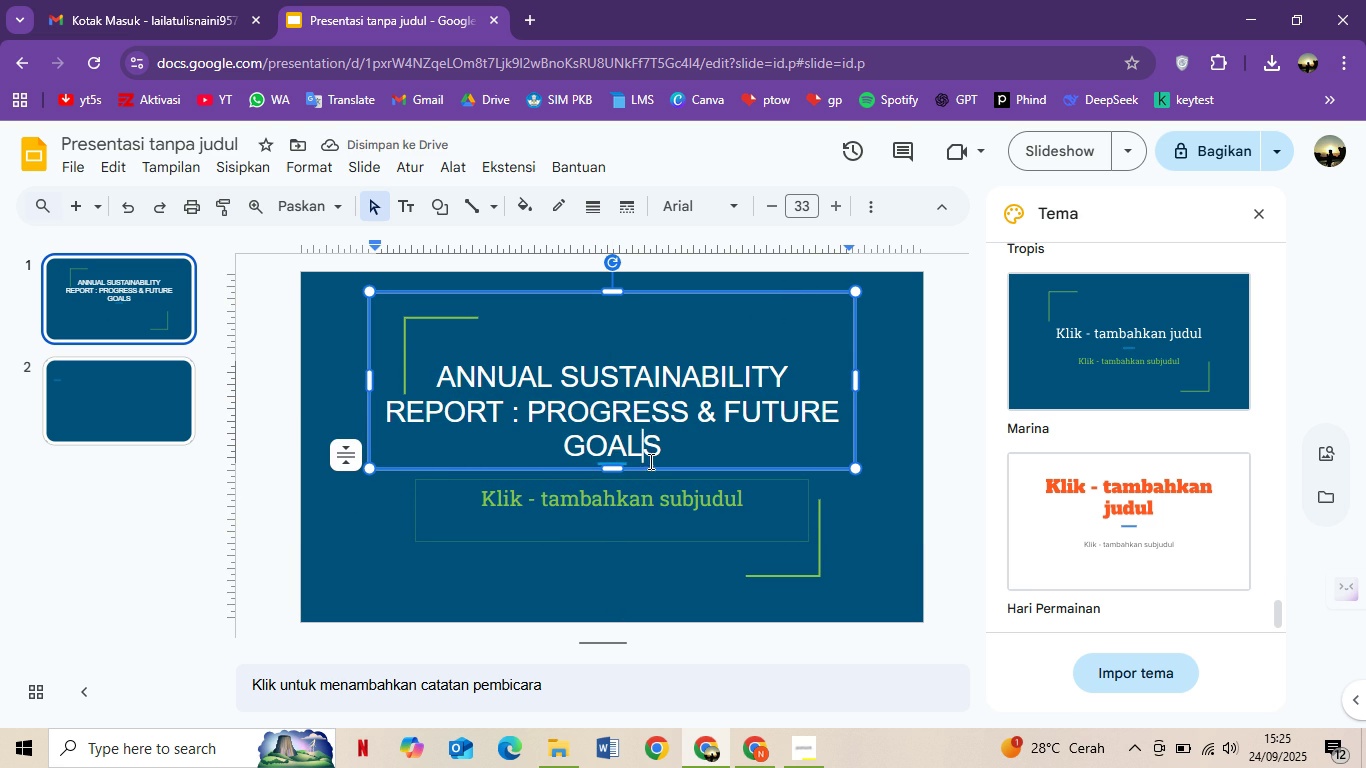 
left_click([509, 435])
 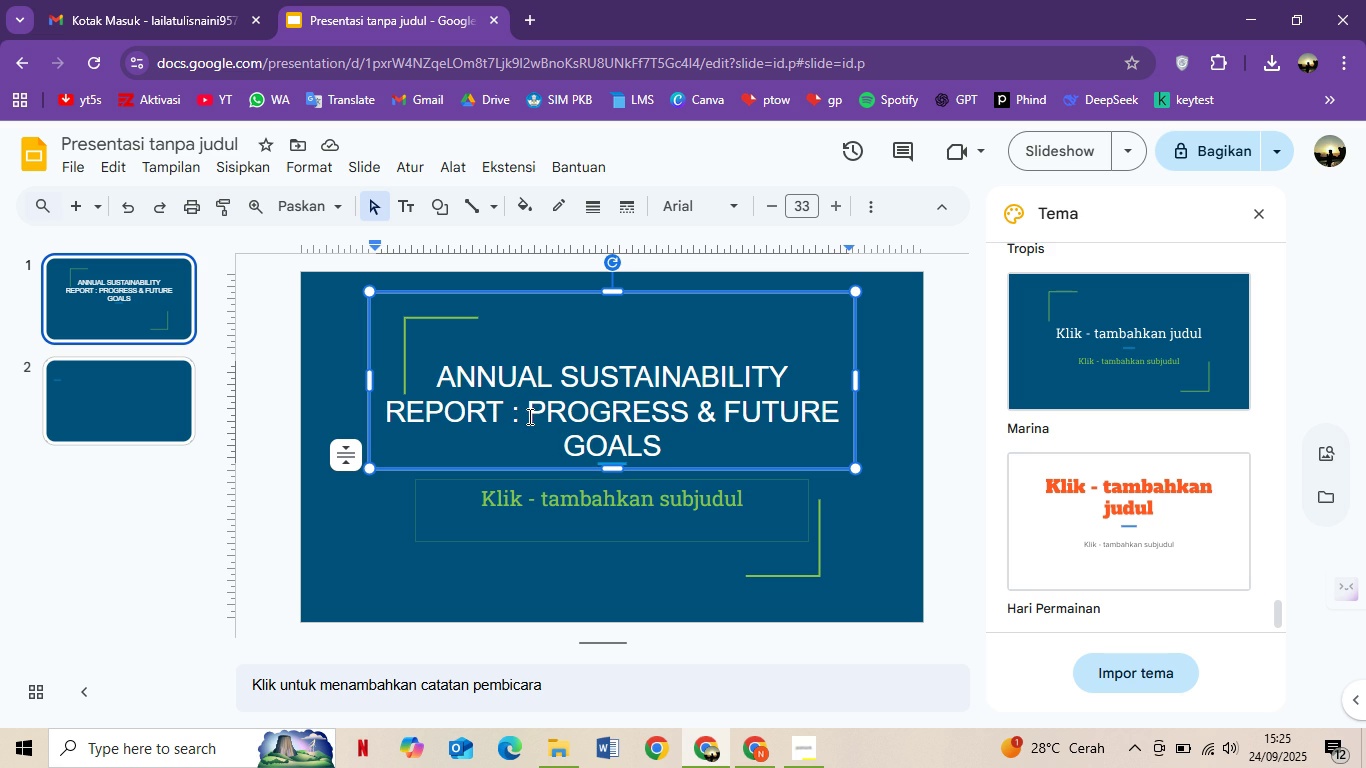 
key(Enter)
 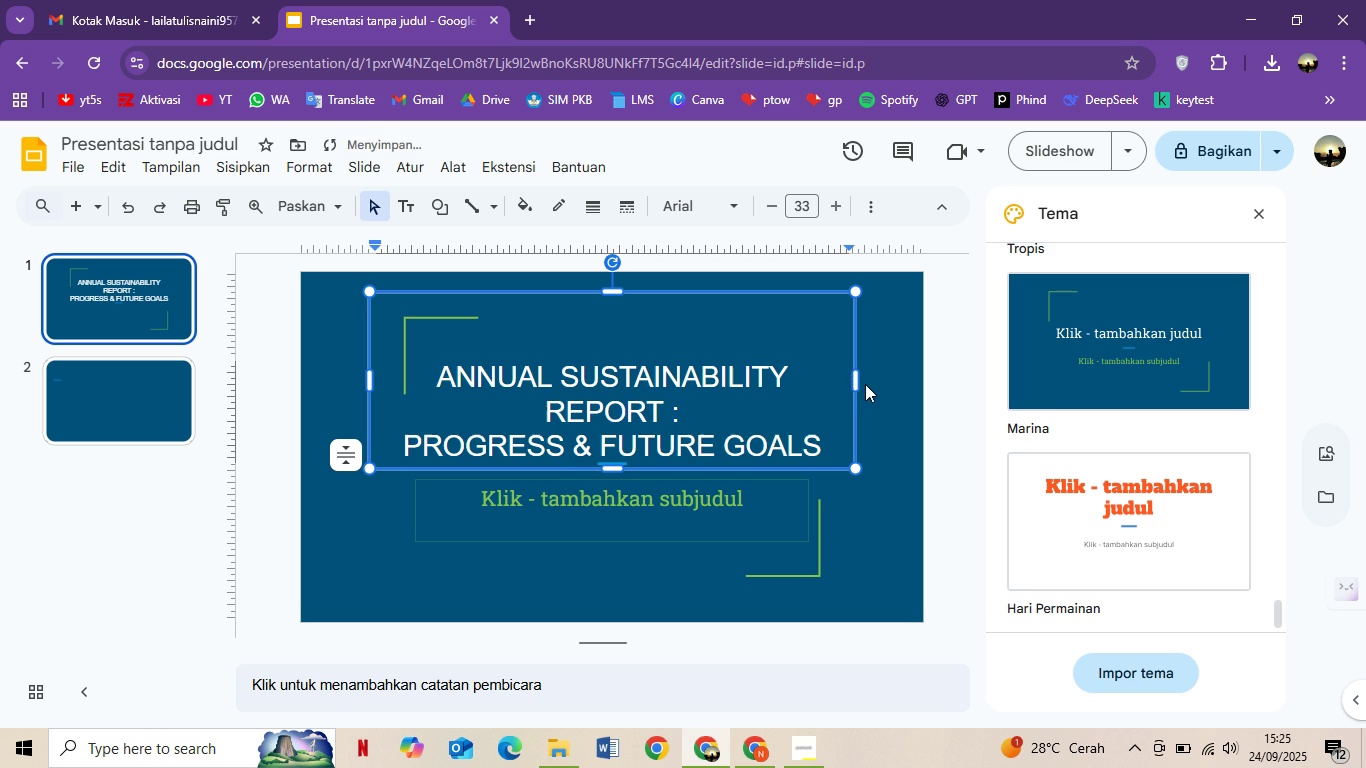 
left_click_drag(start_coordinate=[859, 385], to_coordinate=[885, 389])
 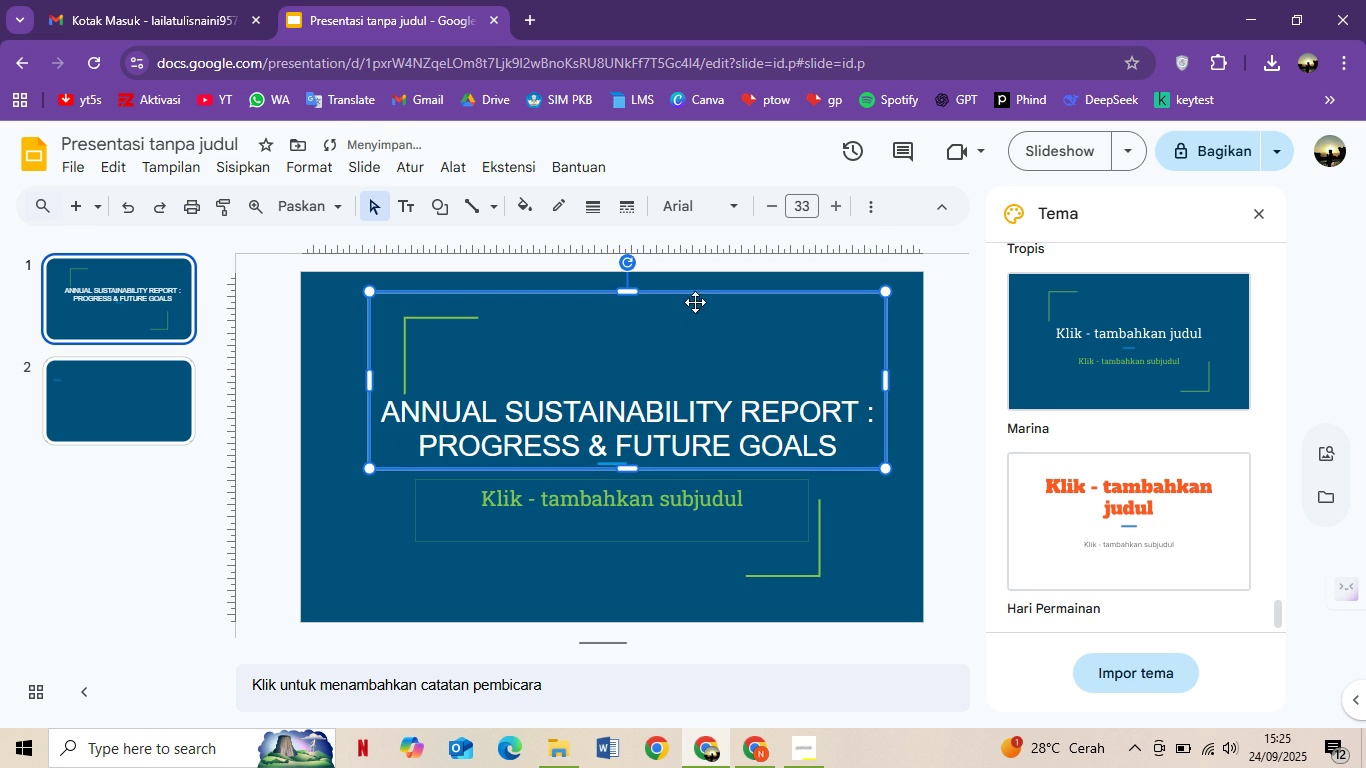 
left_click_drag(start_coordinate=[695, 290], to_coordinate=[697, 321])
 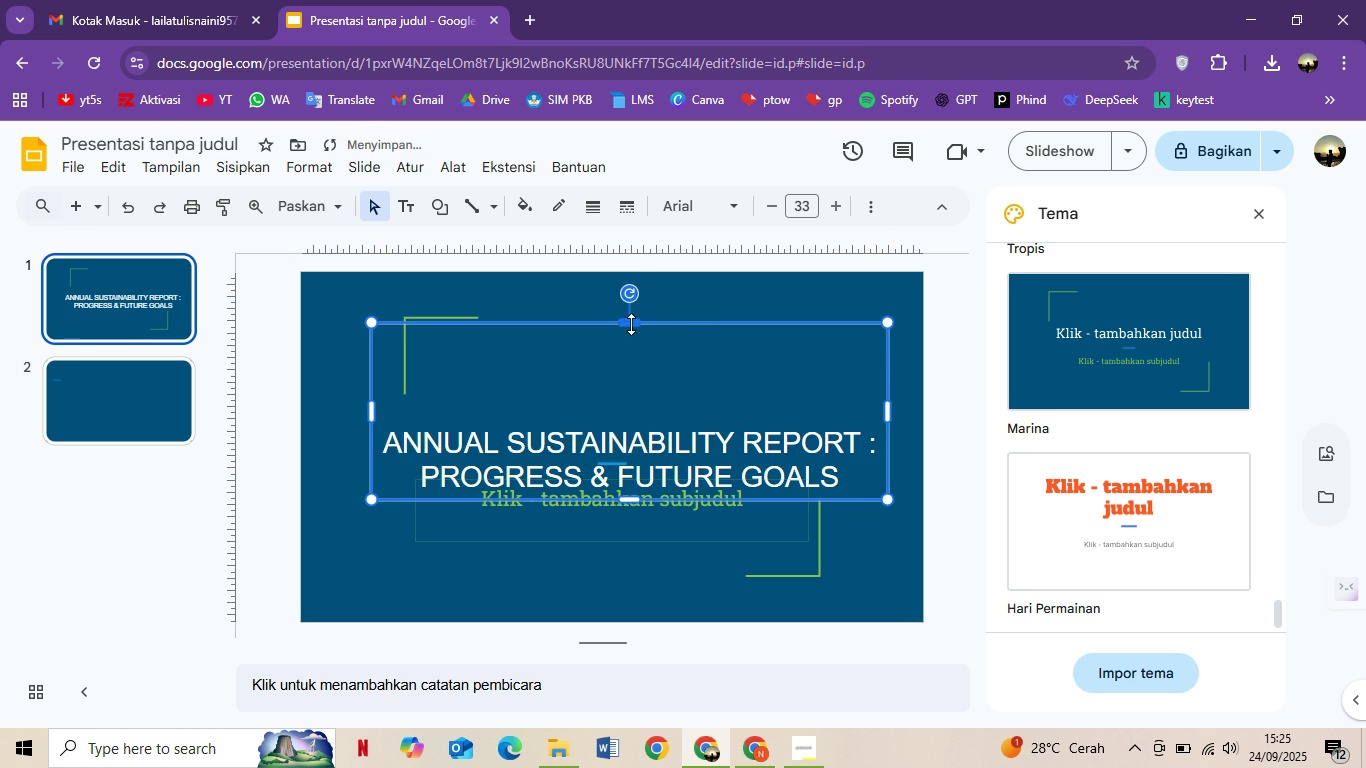 
left_click_drag(start_coordinate=[631, 324], to_coordinate=[627, 358])
 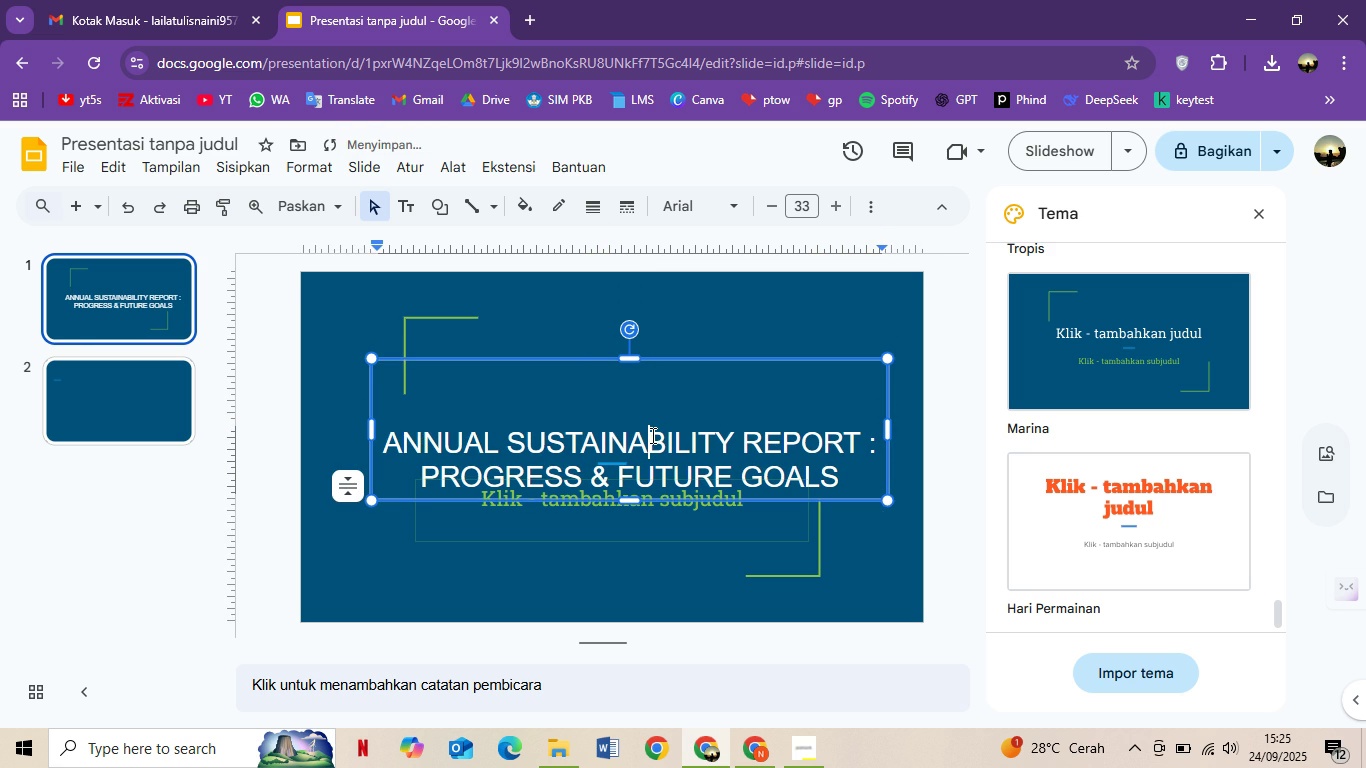 
left_click([651, 435])
 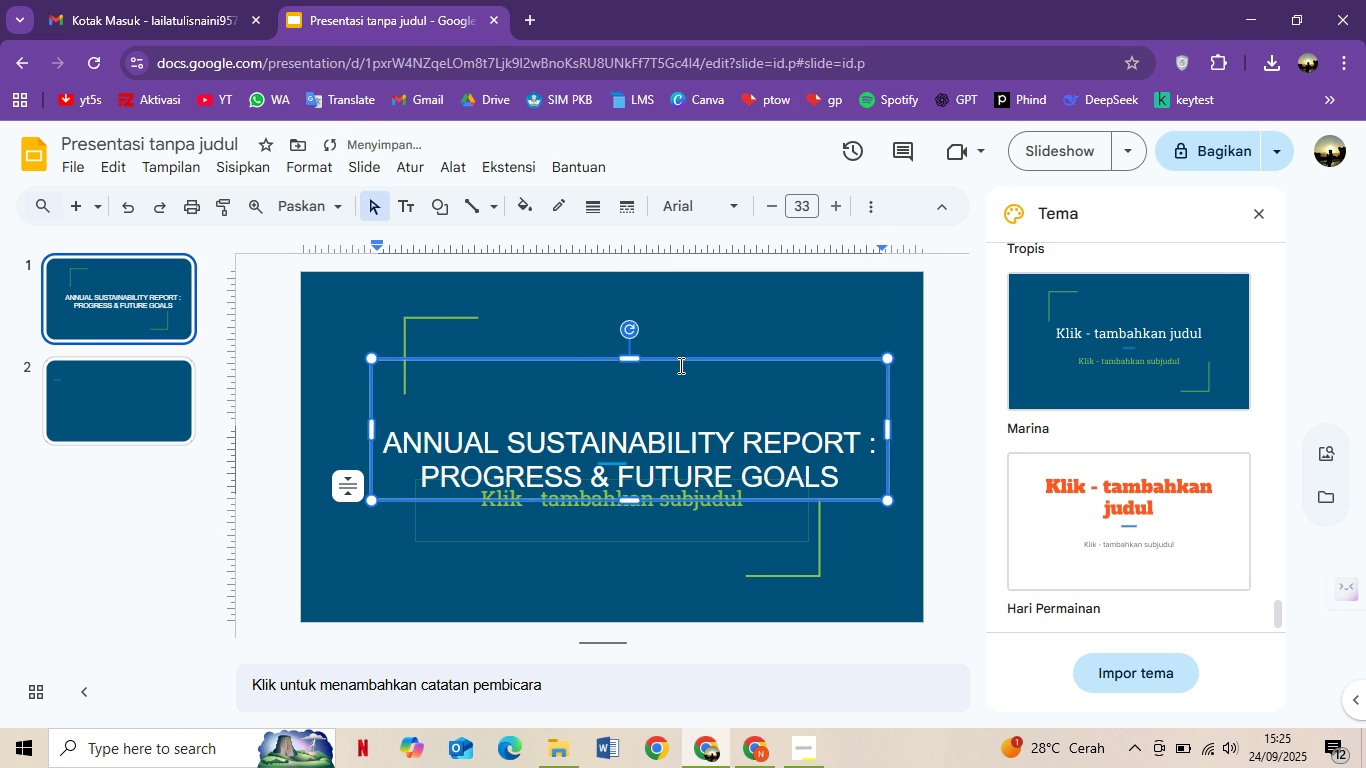 
left_click_drag(start_coordinate=[680, 361], to_coordinate=[677, 331])
 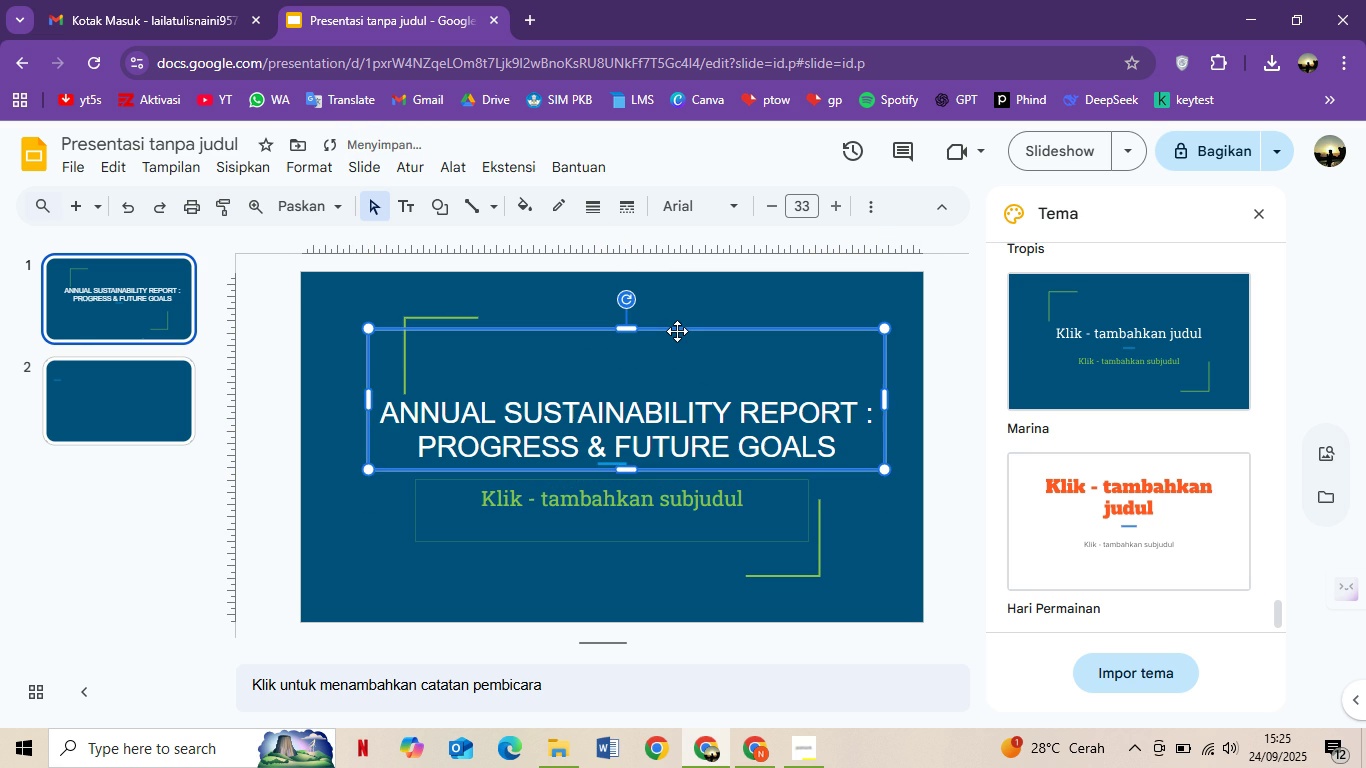 
key(Control+A)
 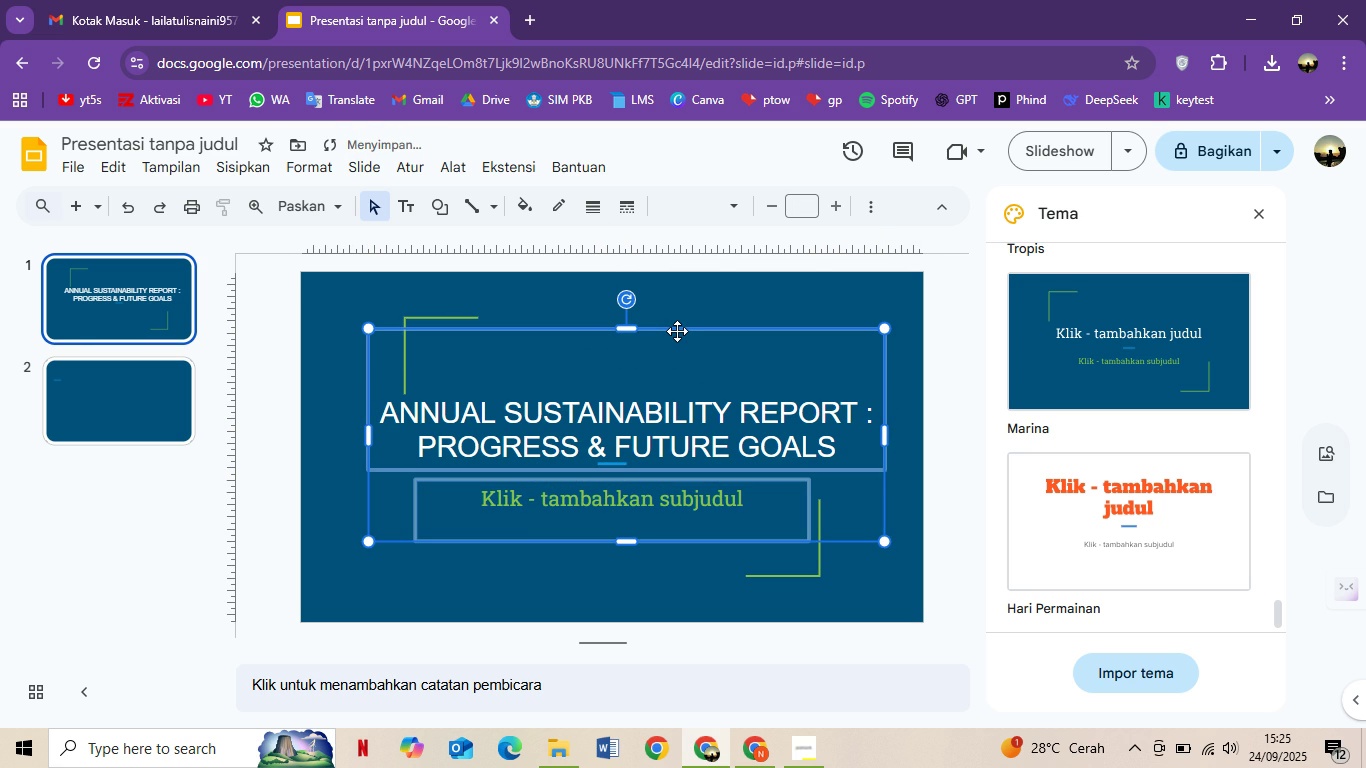 
hold_key(key=ControlLeft, duration=2.03)
left_click([958, 608])
 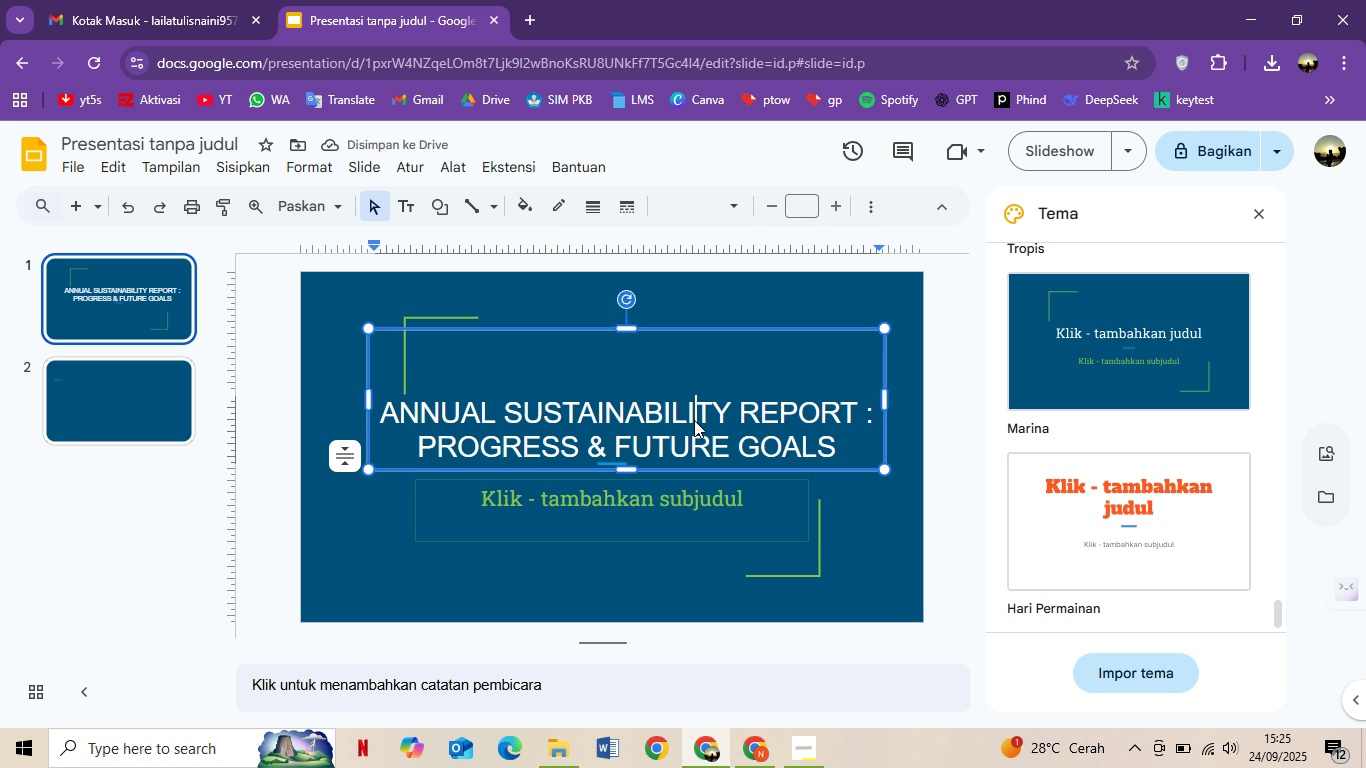 
left_click([694, 420])
 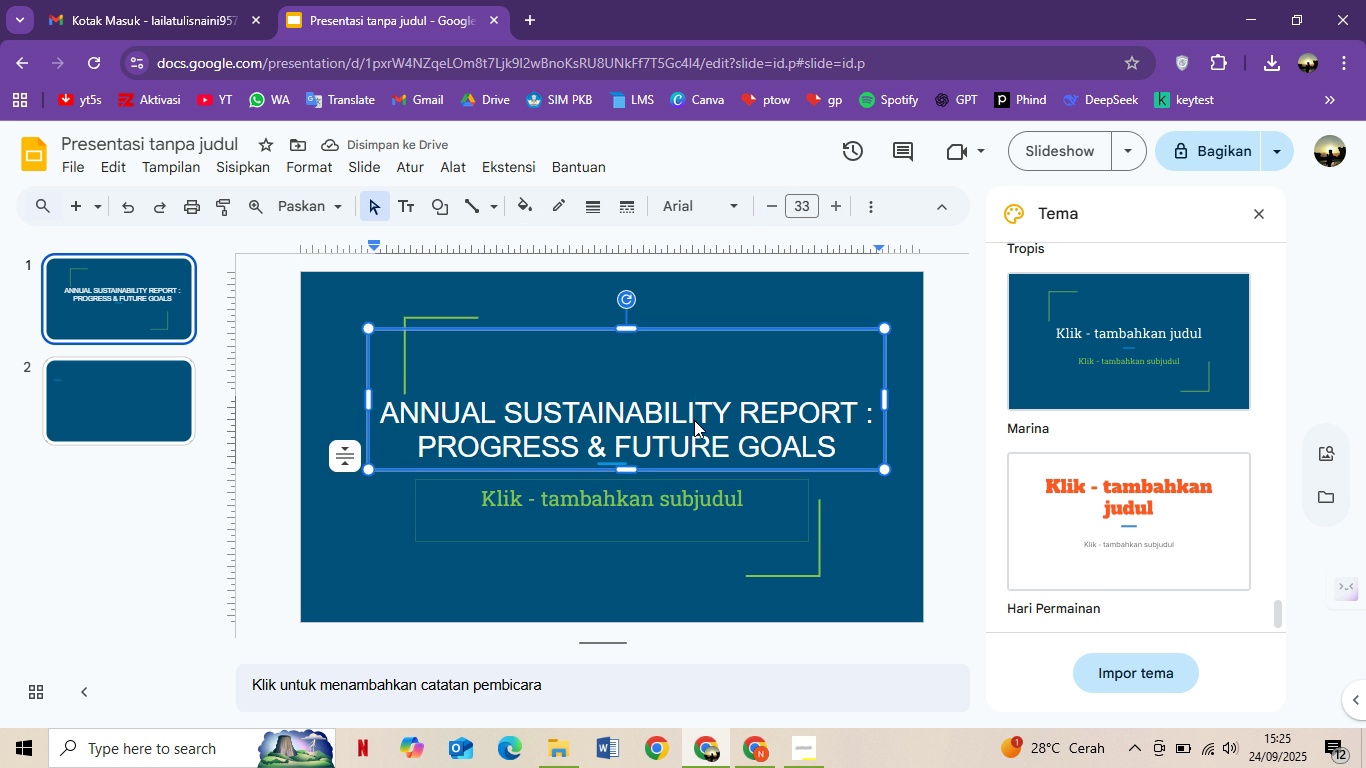 
key(Control+A)
 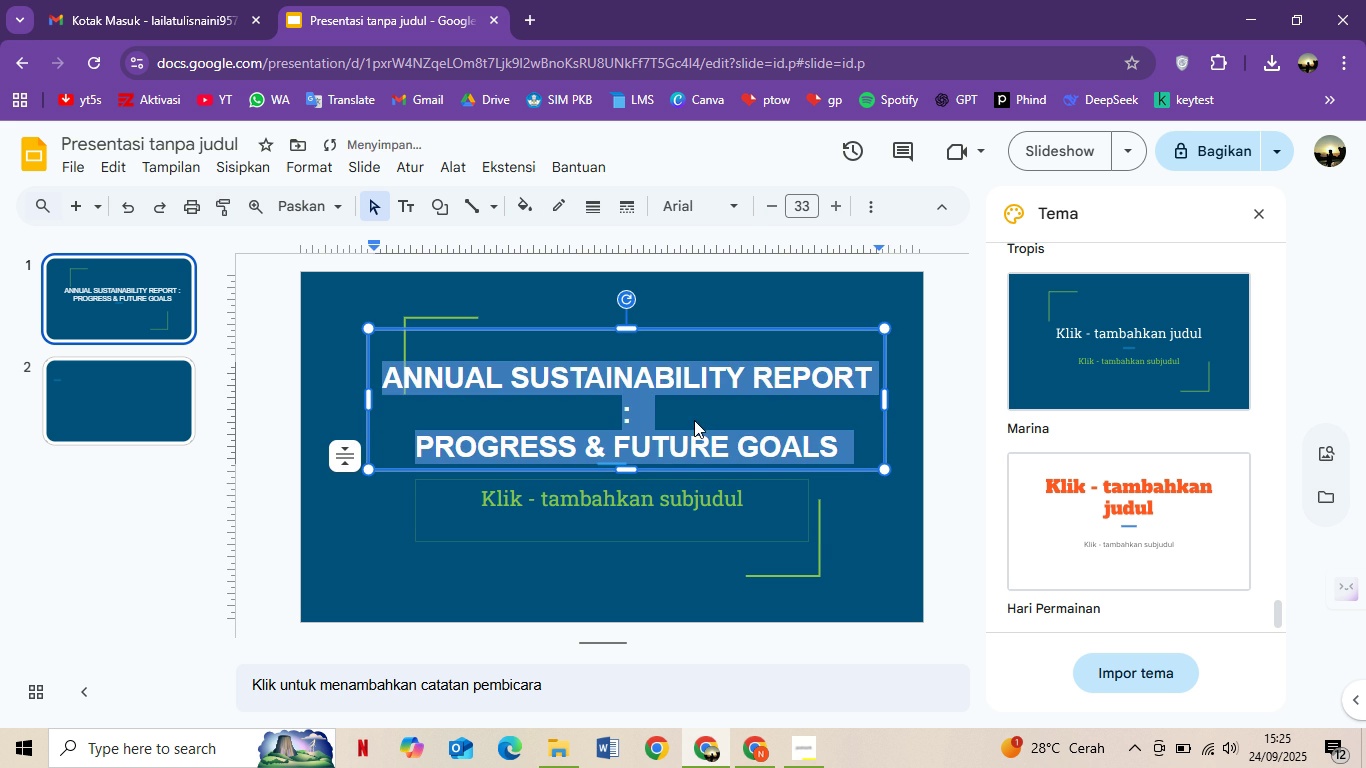 
key(Control+ControlLeft)
 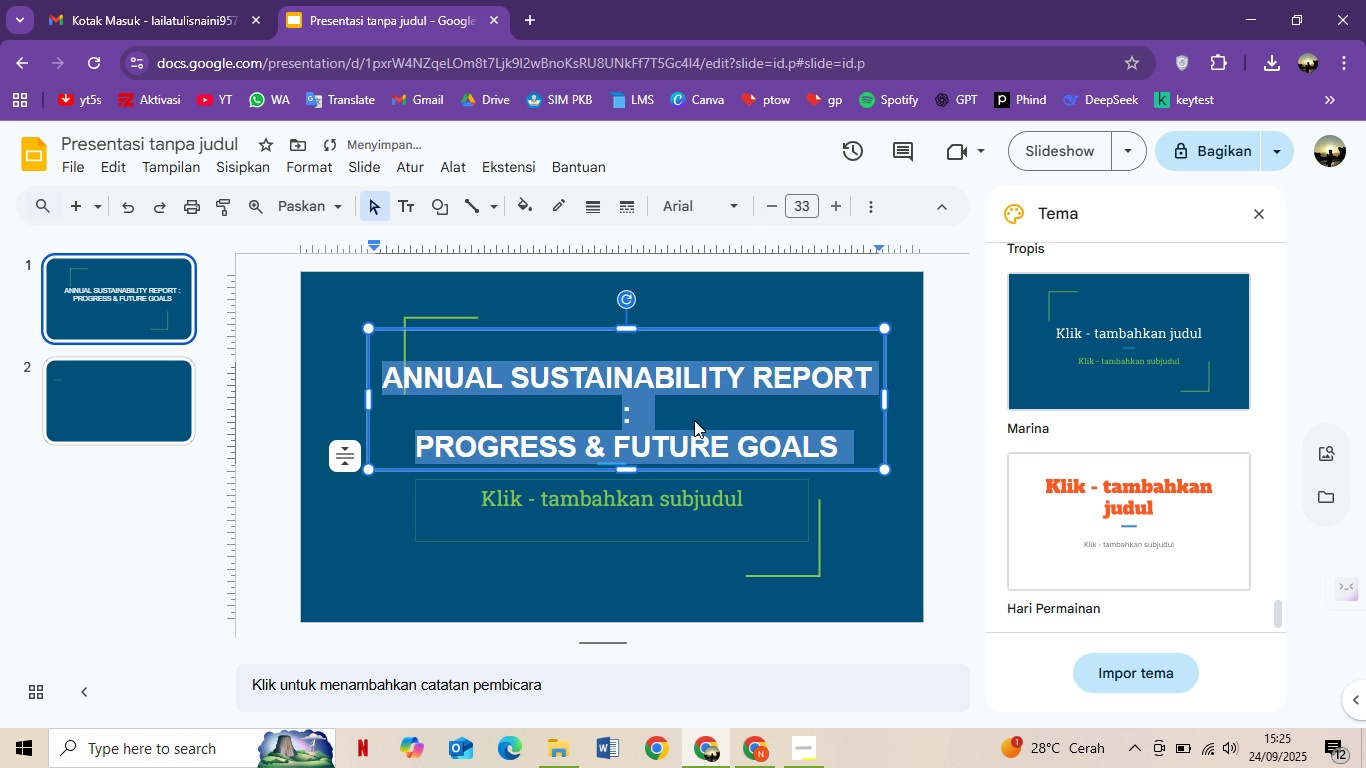 
key(Control+B)
 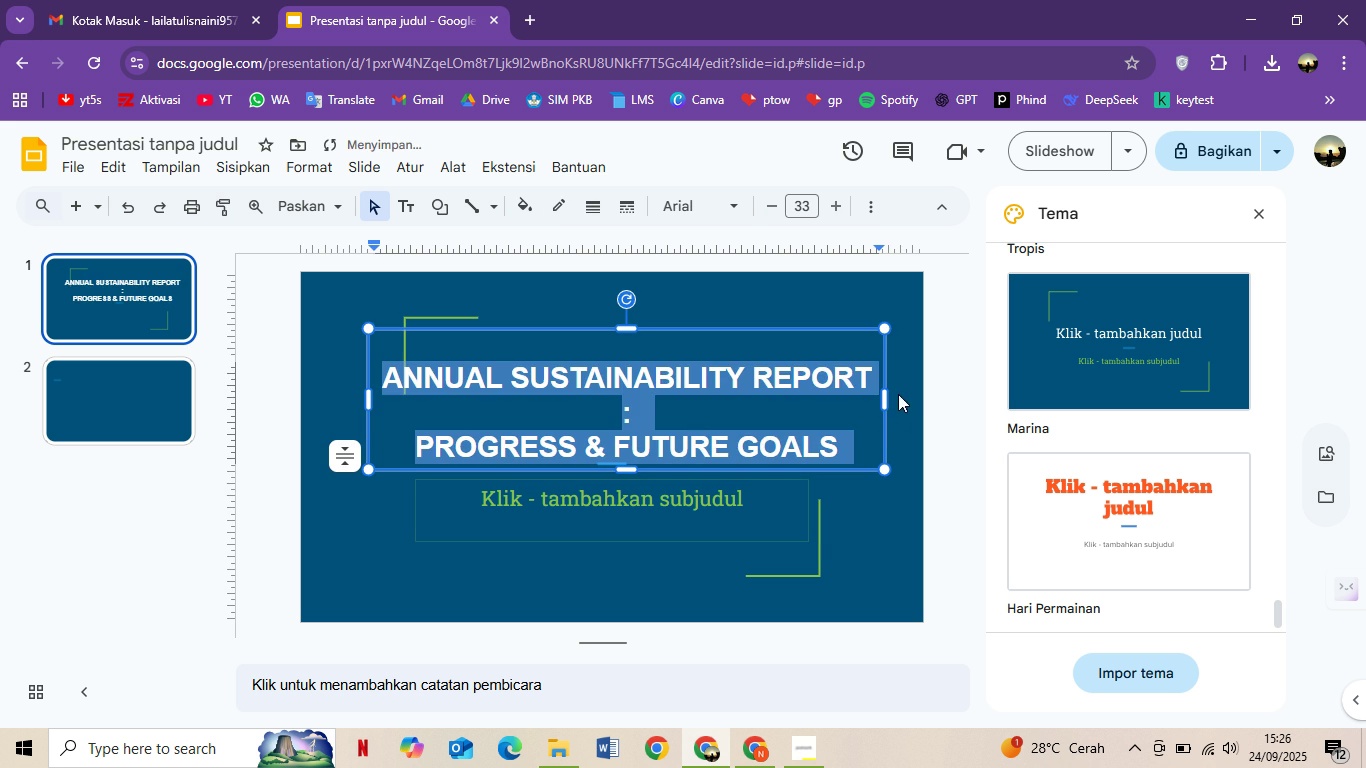 
left_click_drag(start_coordinate=[887, 394], to_coordinate=[913, 397])
 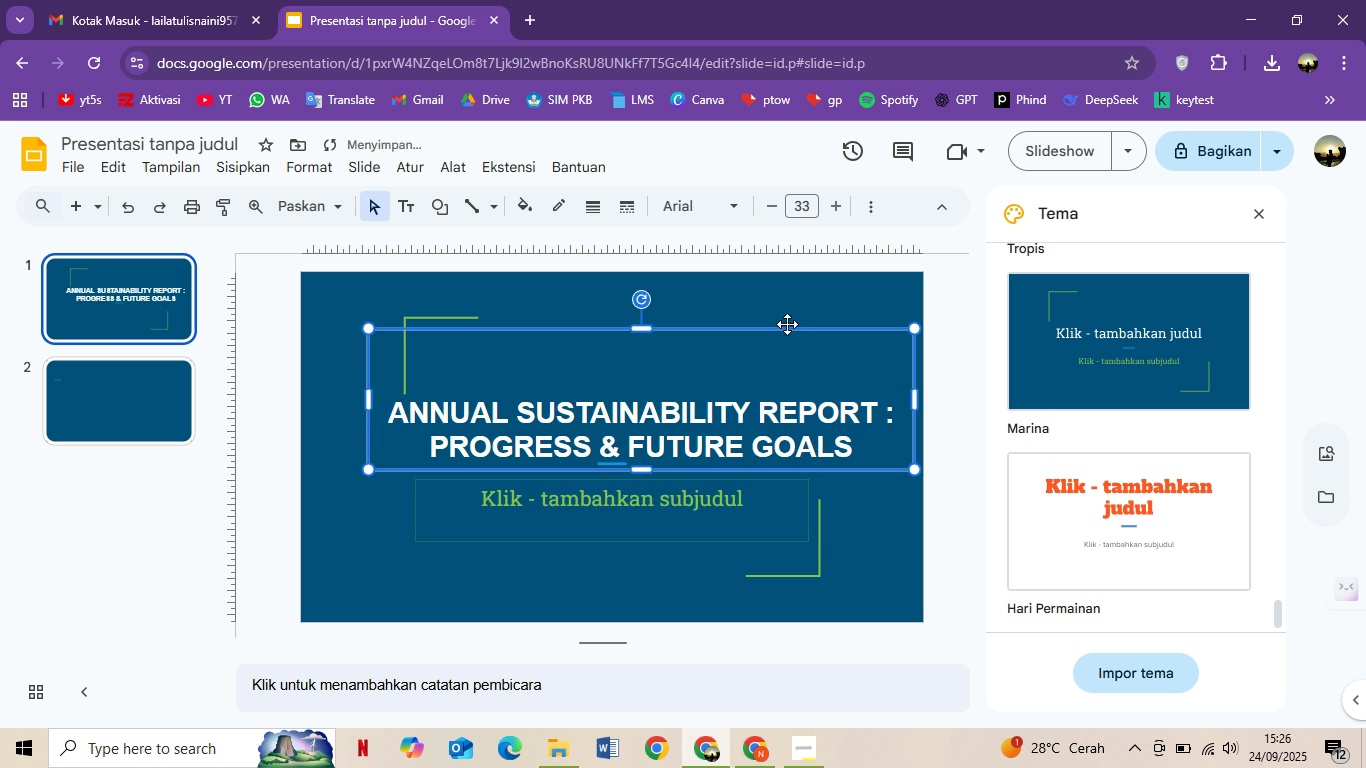 
left_click_drag(start_coordinate=[787, 325], to_coordinate=[795, 285])
 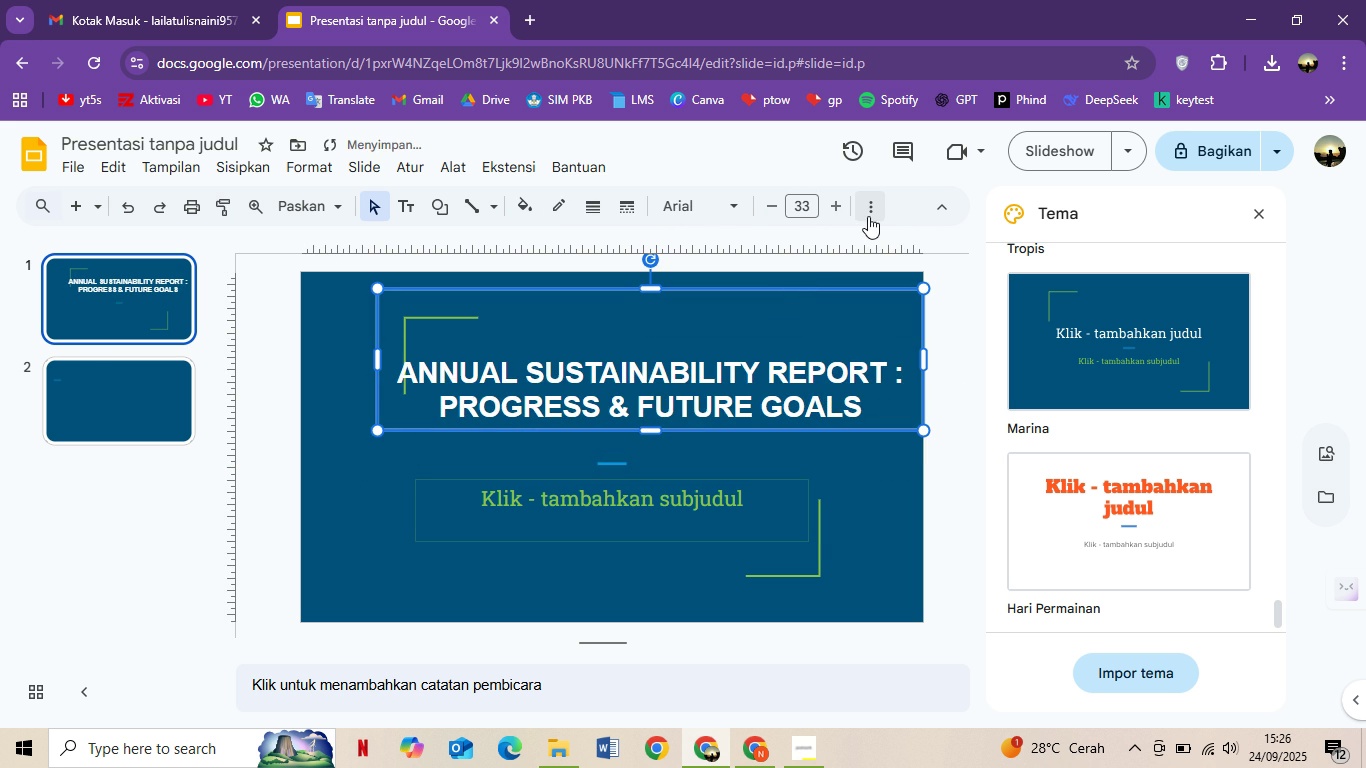 
left_click([867, 216])
 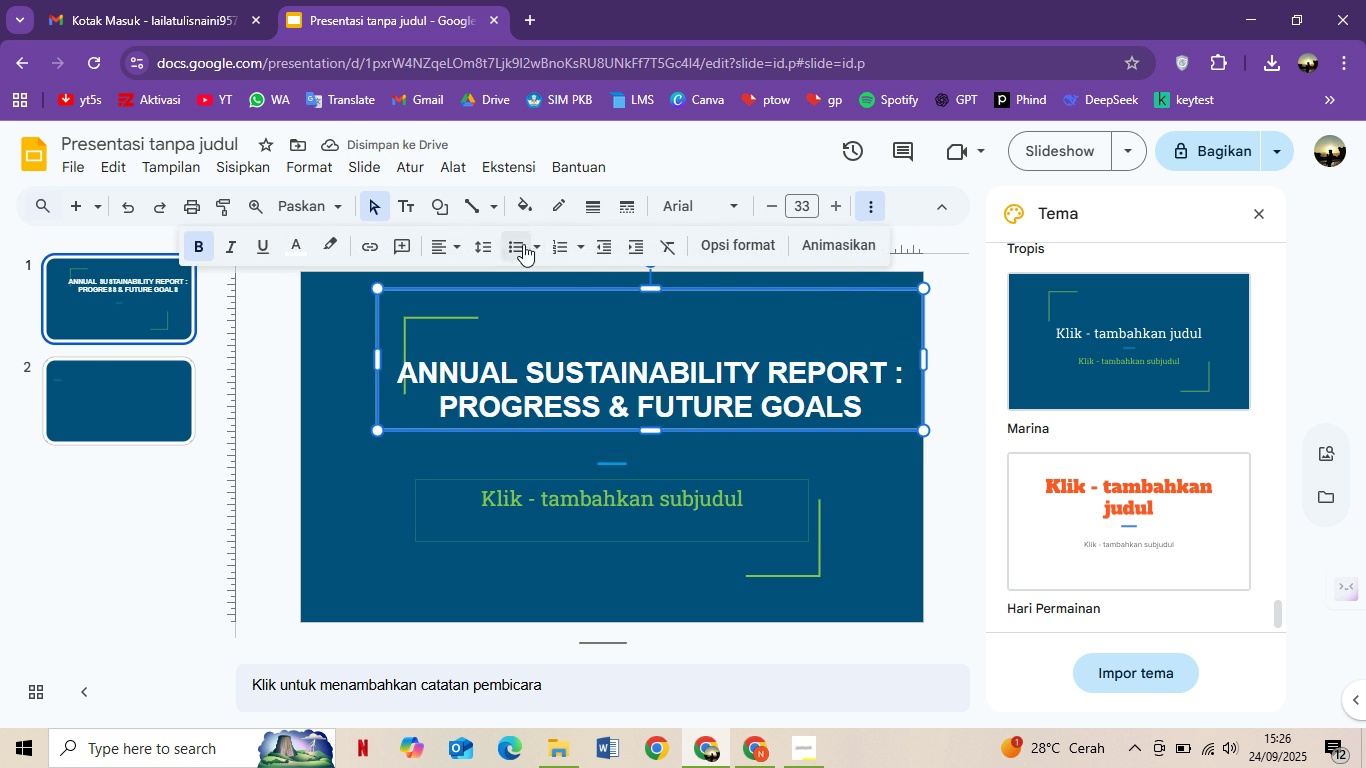 
left_click([492, 249])
 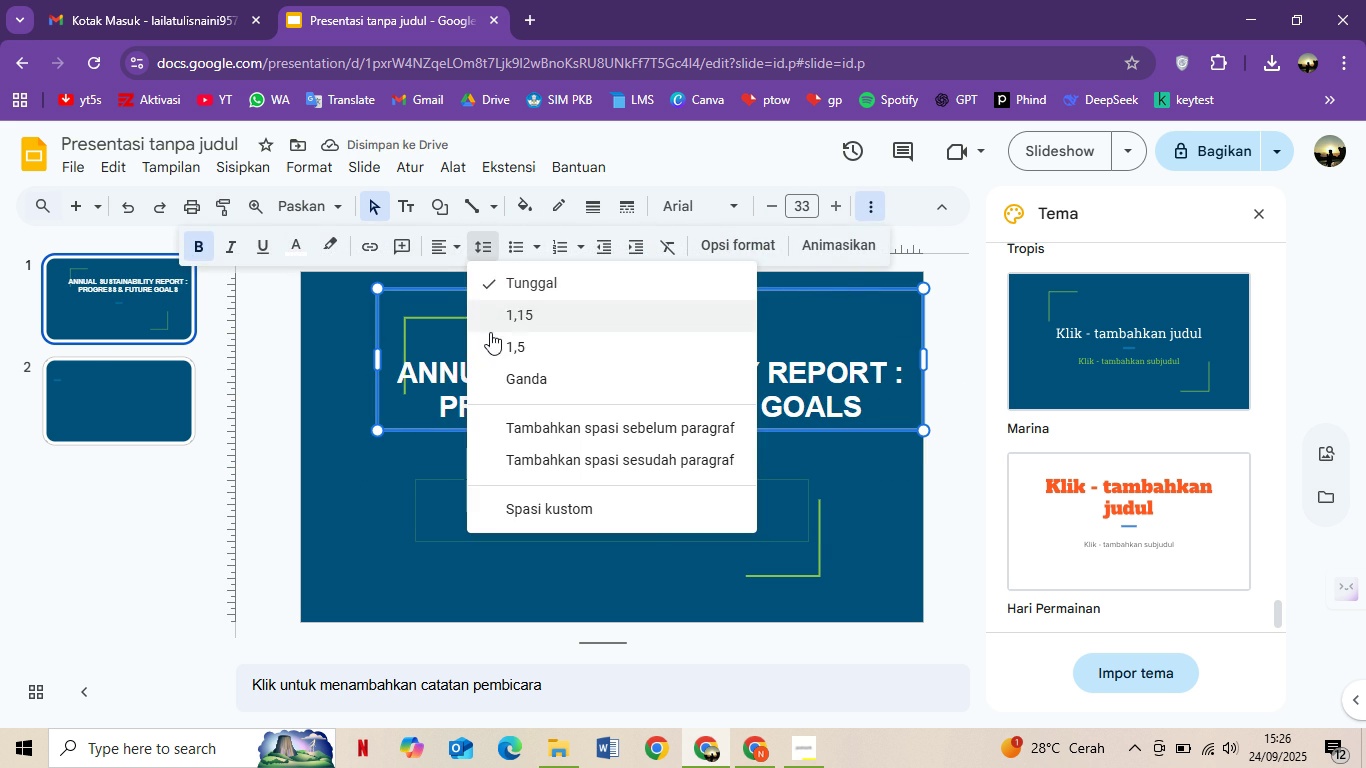 
mouse_move([501, 312])
 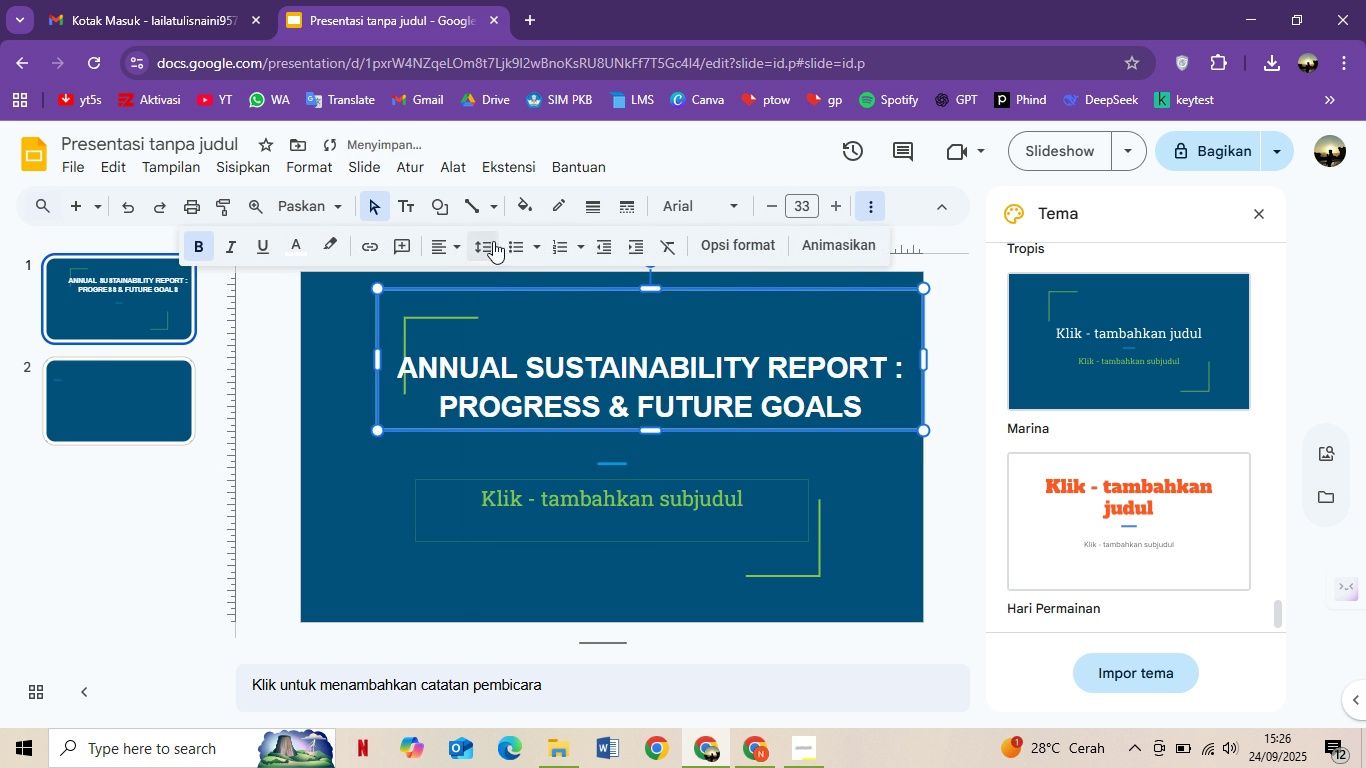 
left_click([493, 241])
 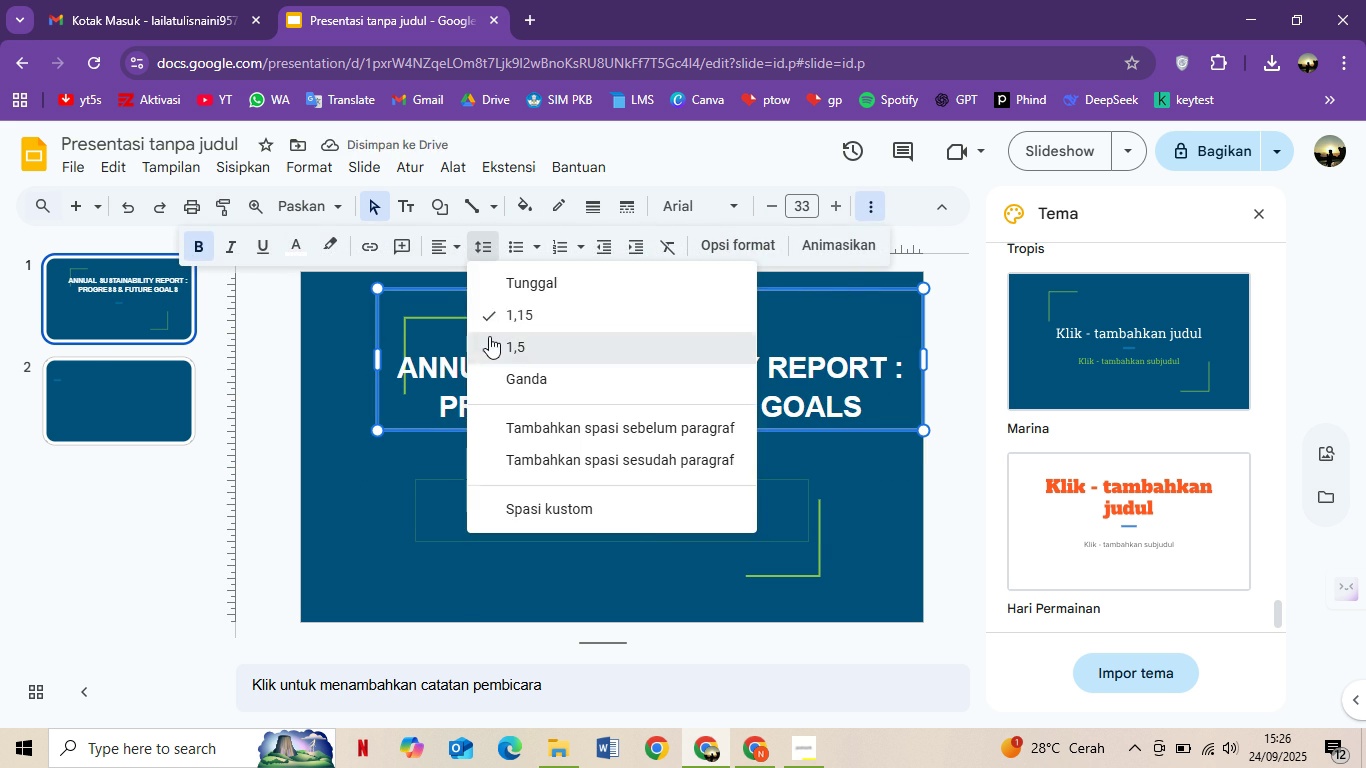 
left_click([489, 336])
 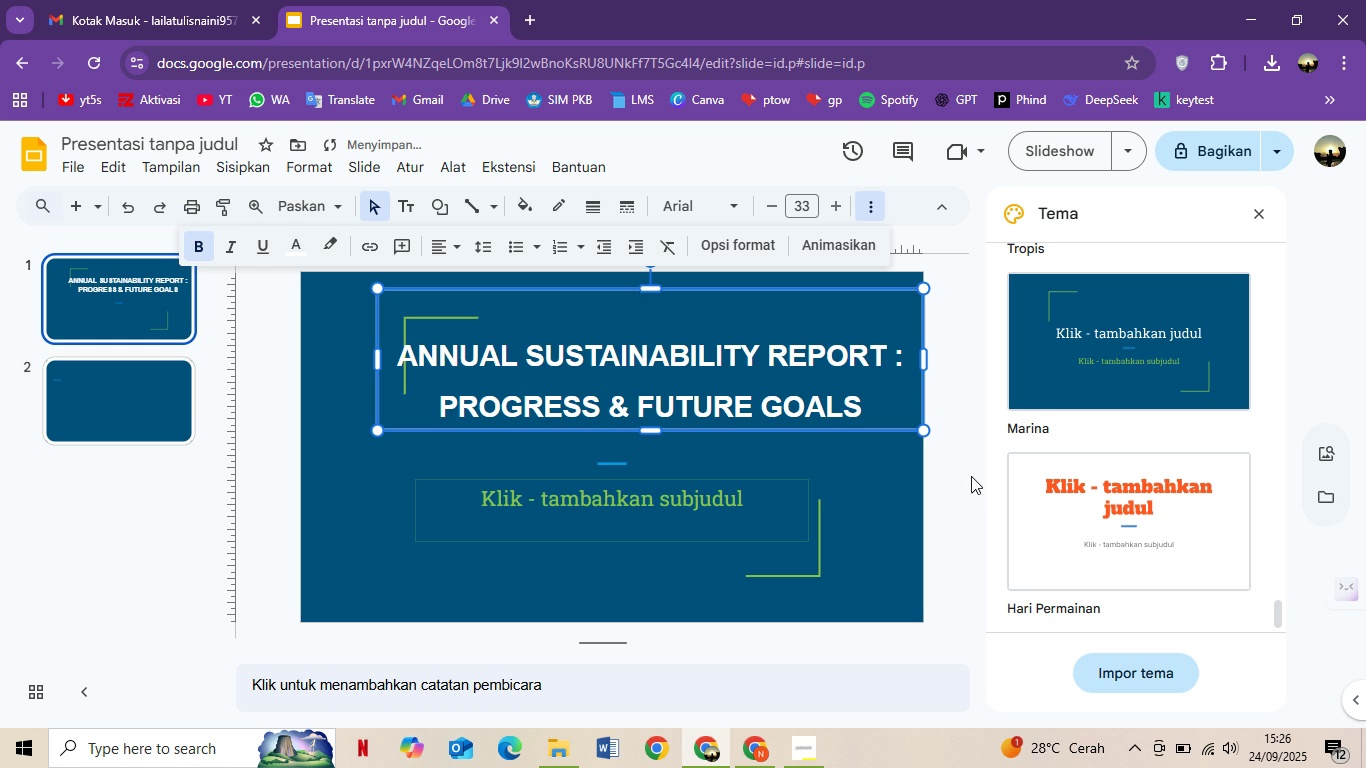 
left_click([971, 476])
 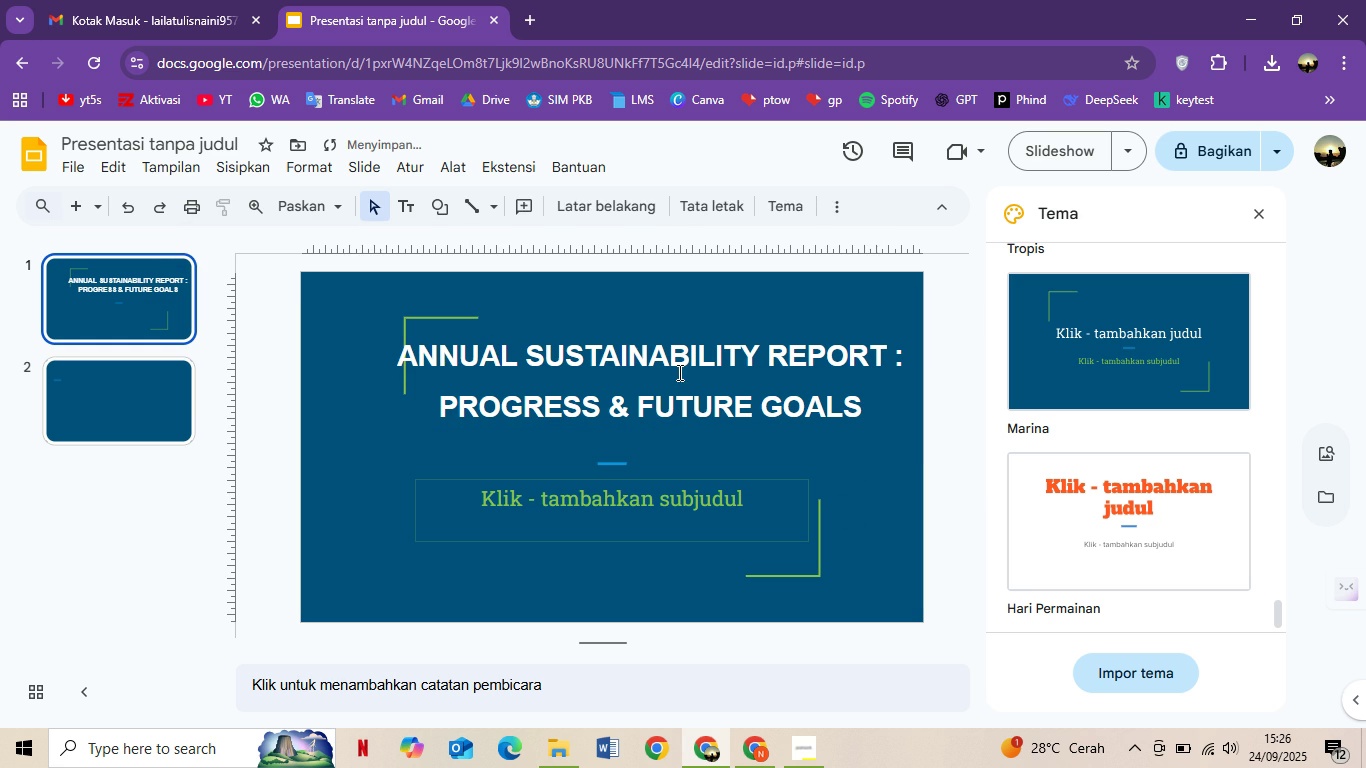 
left_click([678, 372])
 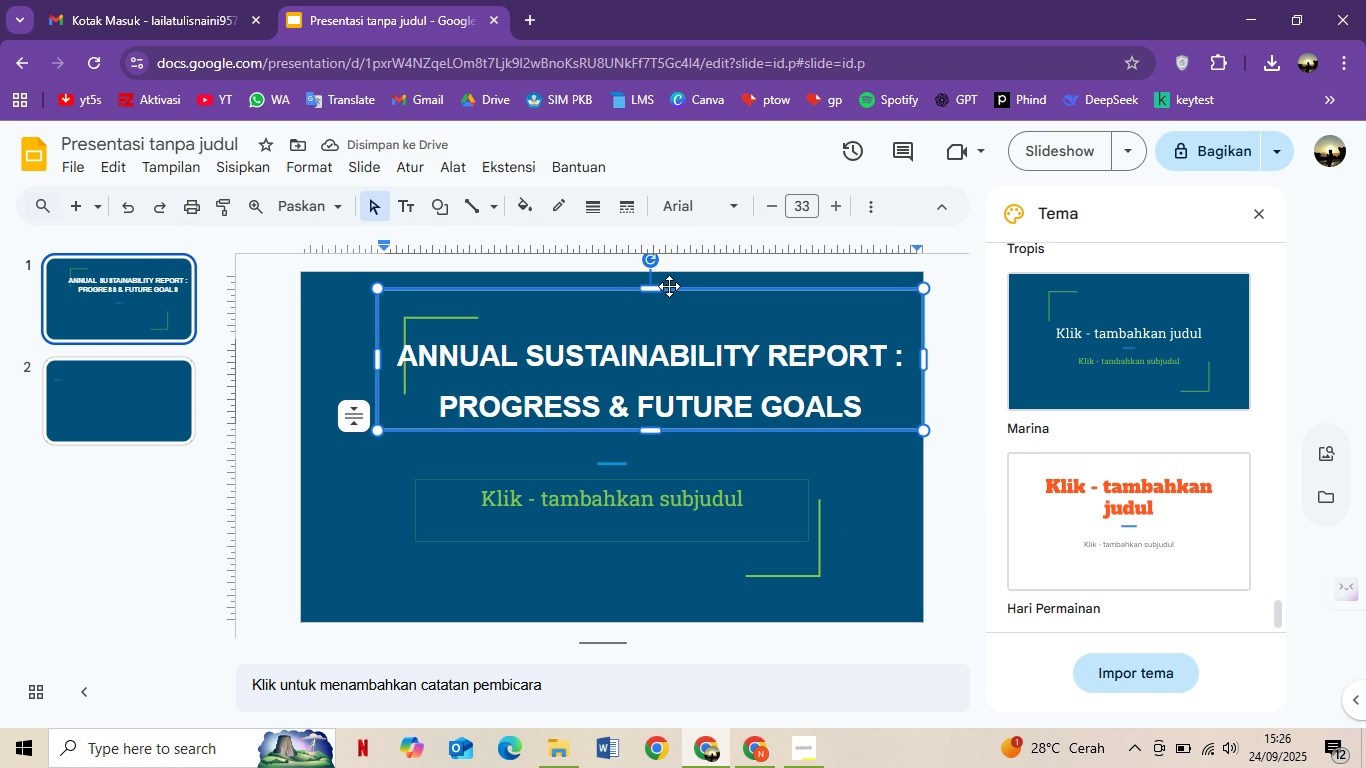 
left_click_drag(start_coordinate=[671, 288], to_coordinate=[621, 292])
 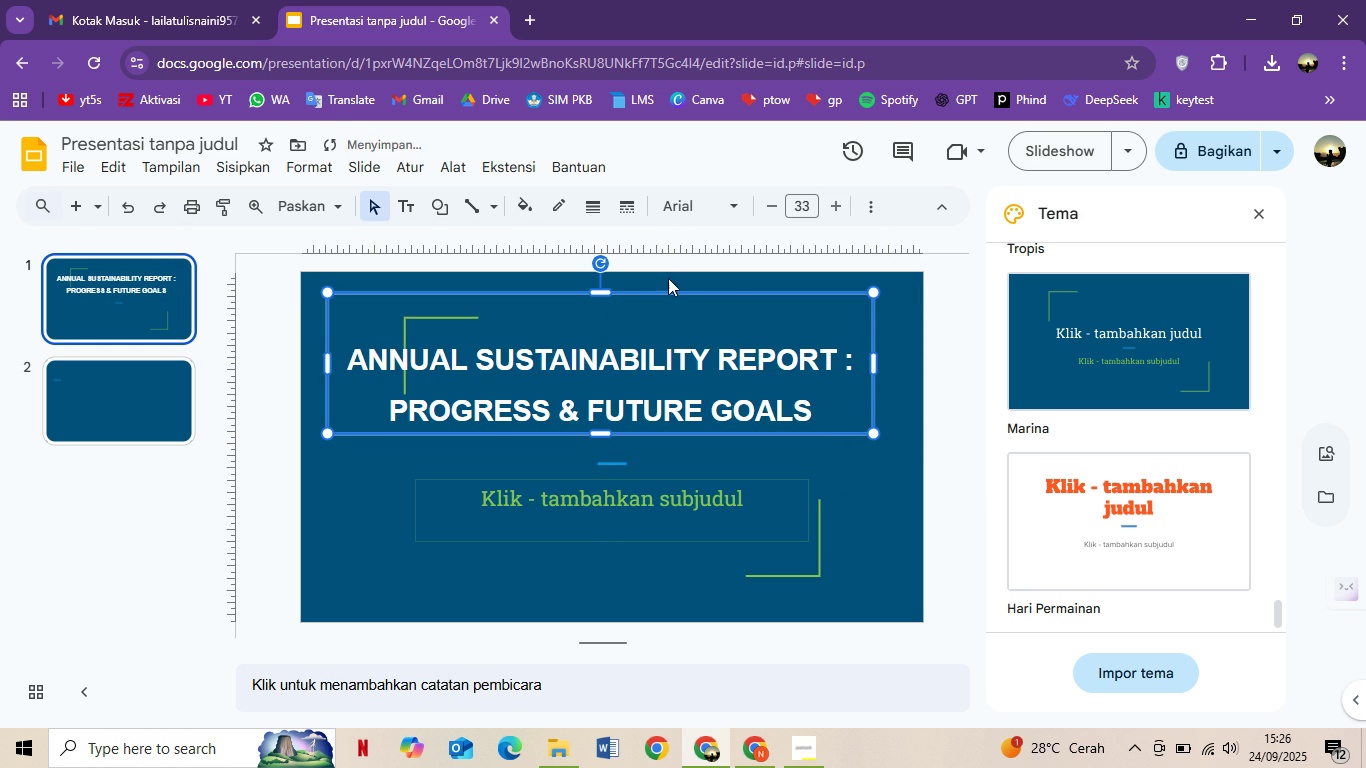 
left_click_drag(start_coordinate=[692, 291], to_coordinate=[719, 328])
 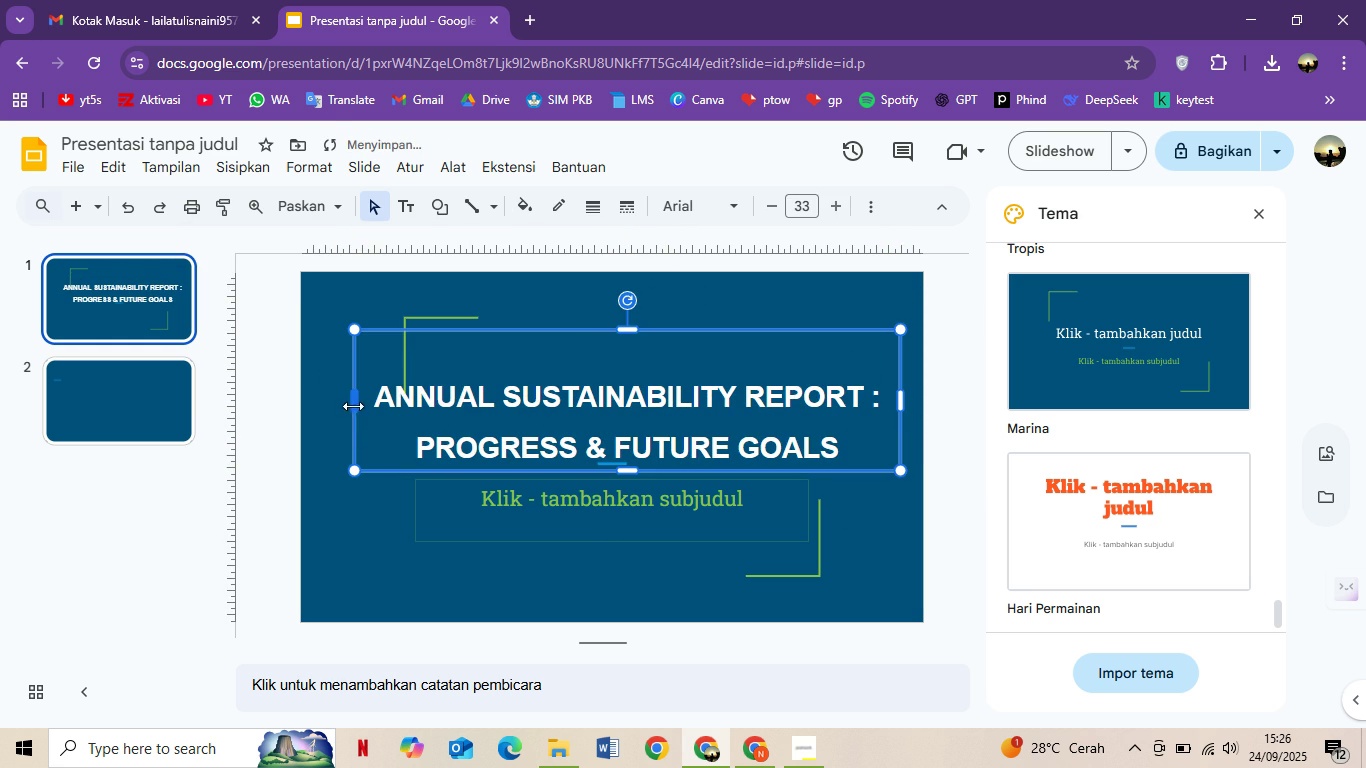 
left_click_drag(start_coordinate=[353, 404], to_coordinate=[431, 398])
 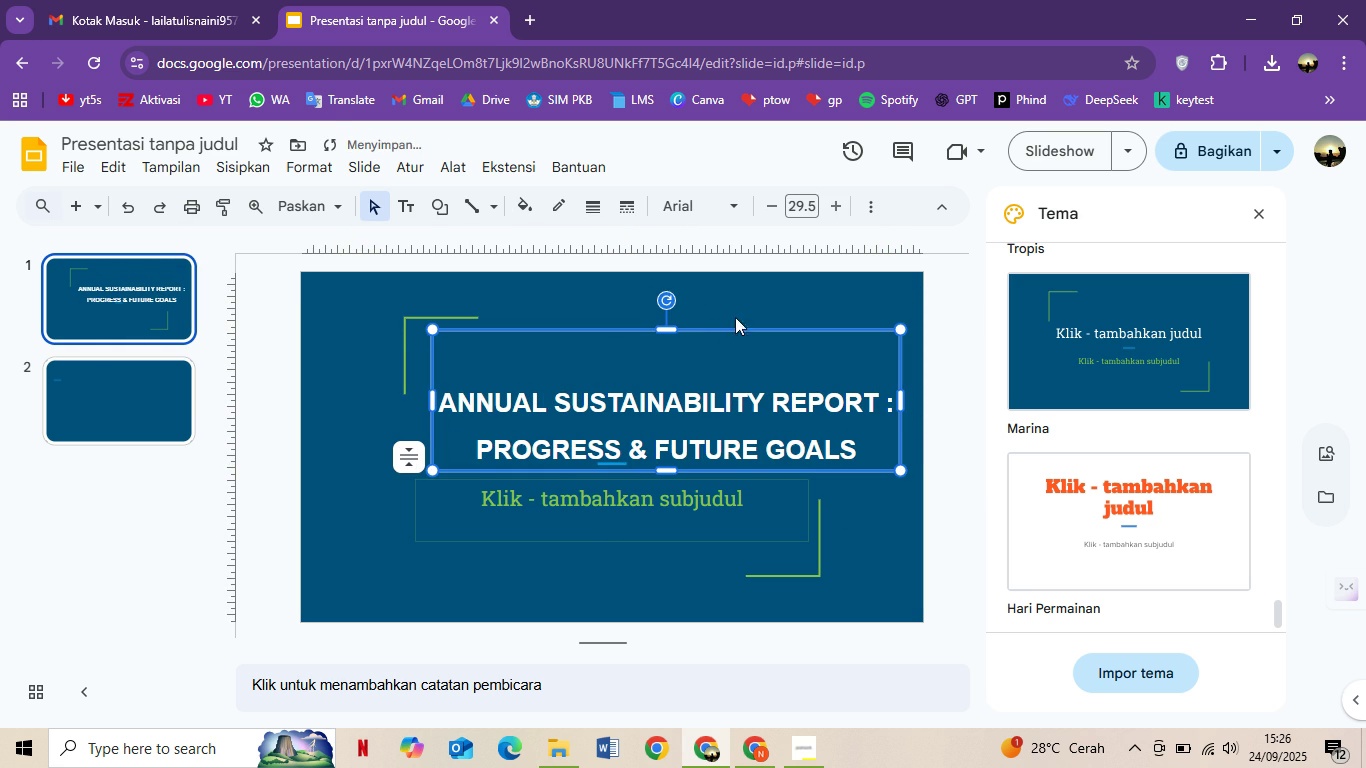 
left_click_drag(start_coordinate=[736, 326], to_coordinate=[703, 314])
 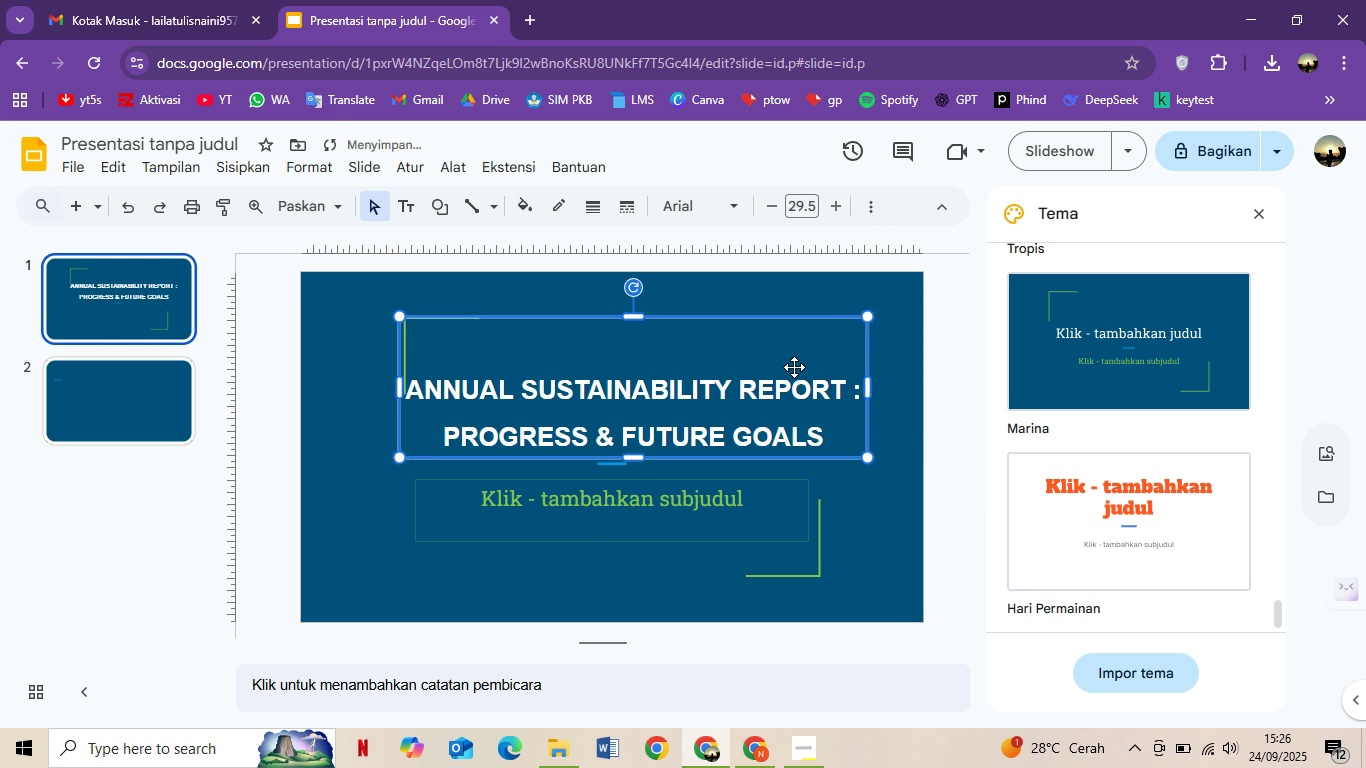 
key(ArrowUp)
 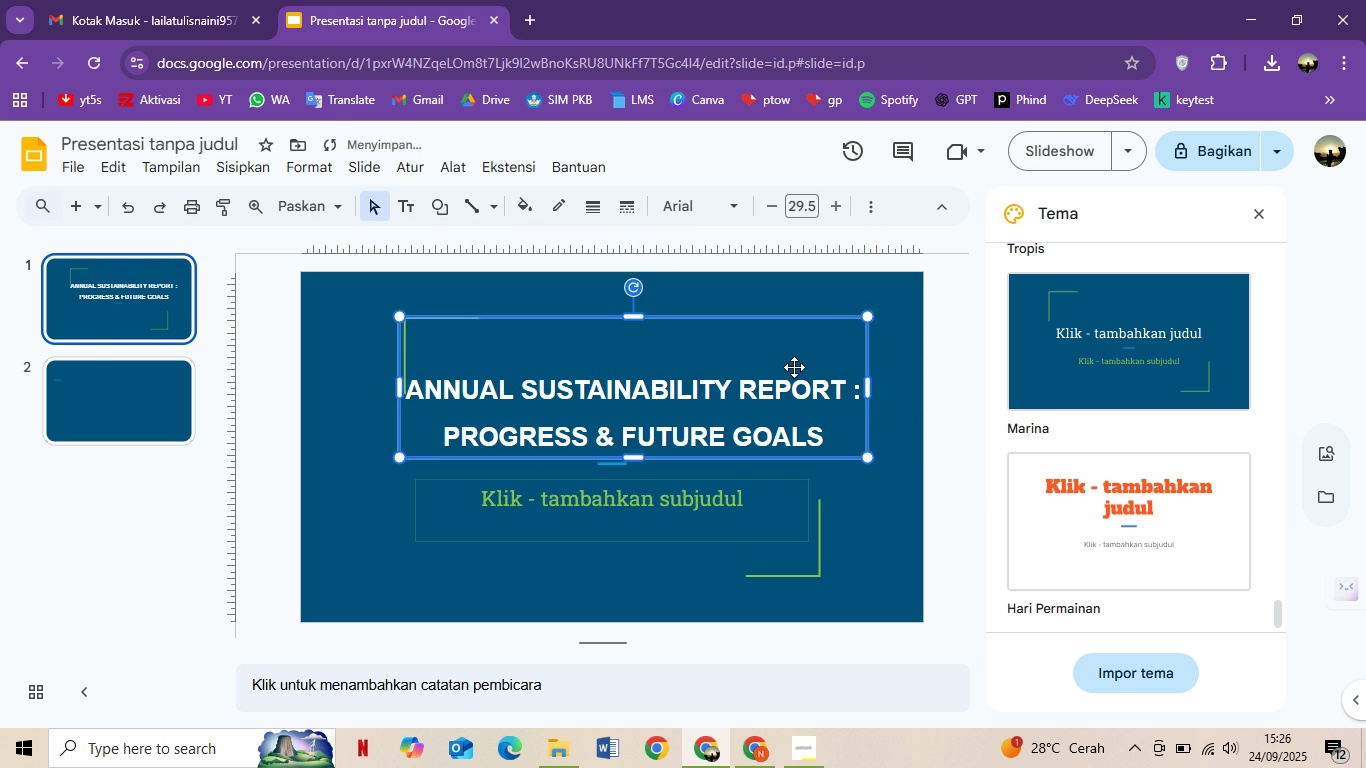 
key(ArrowUp)
 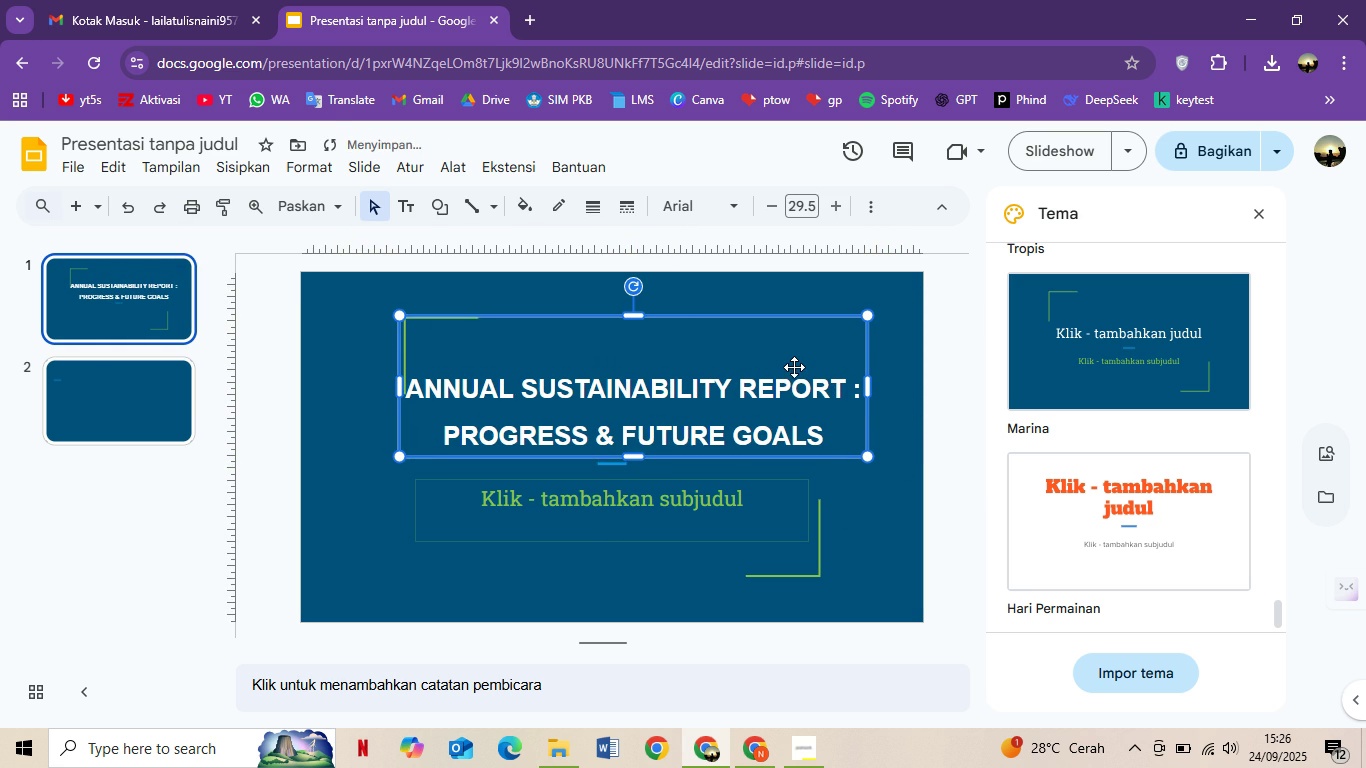 
key(ArrowUp)
 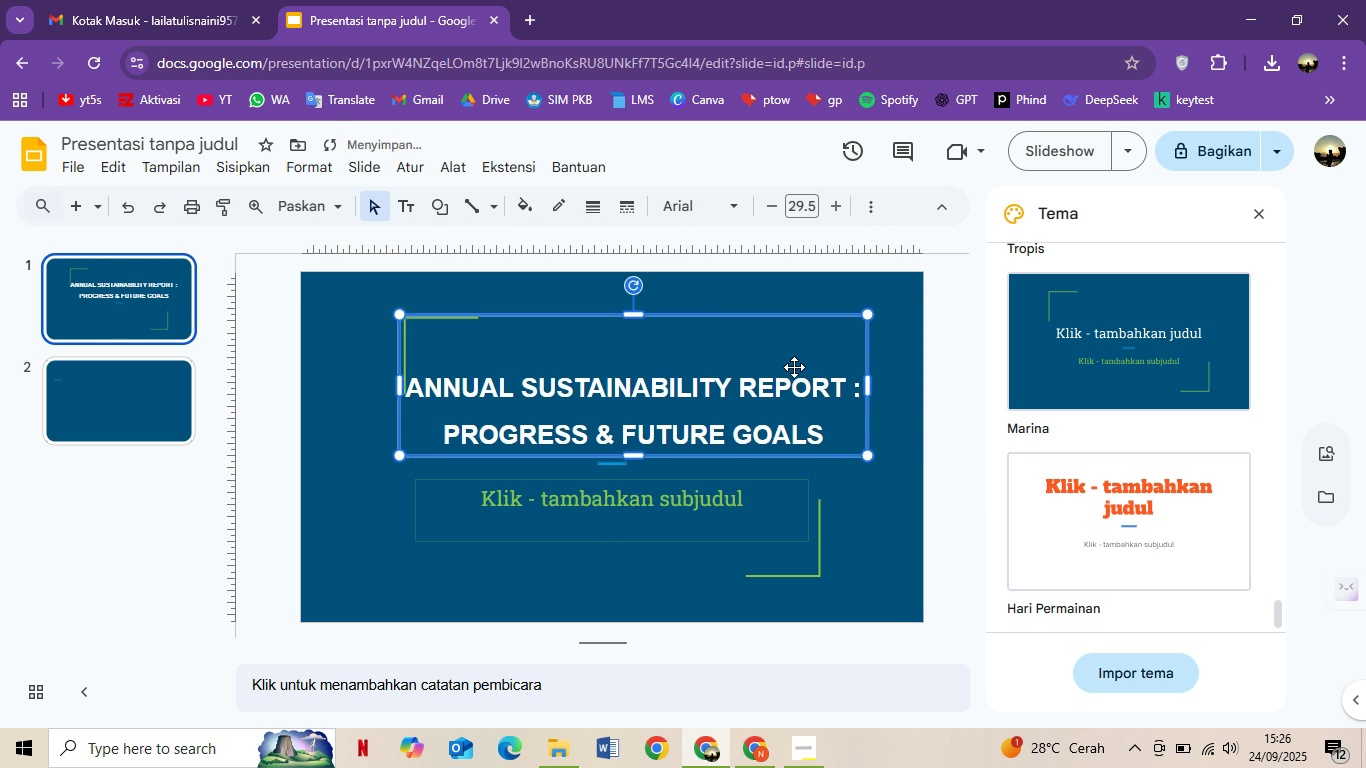 
key(ArrowUp)
 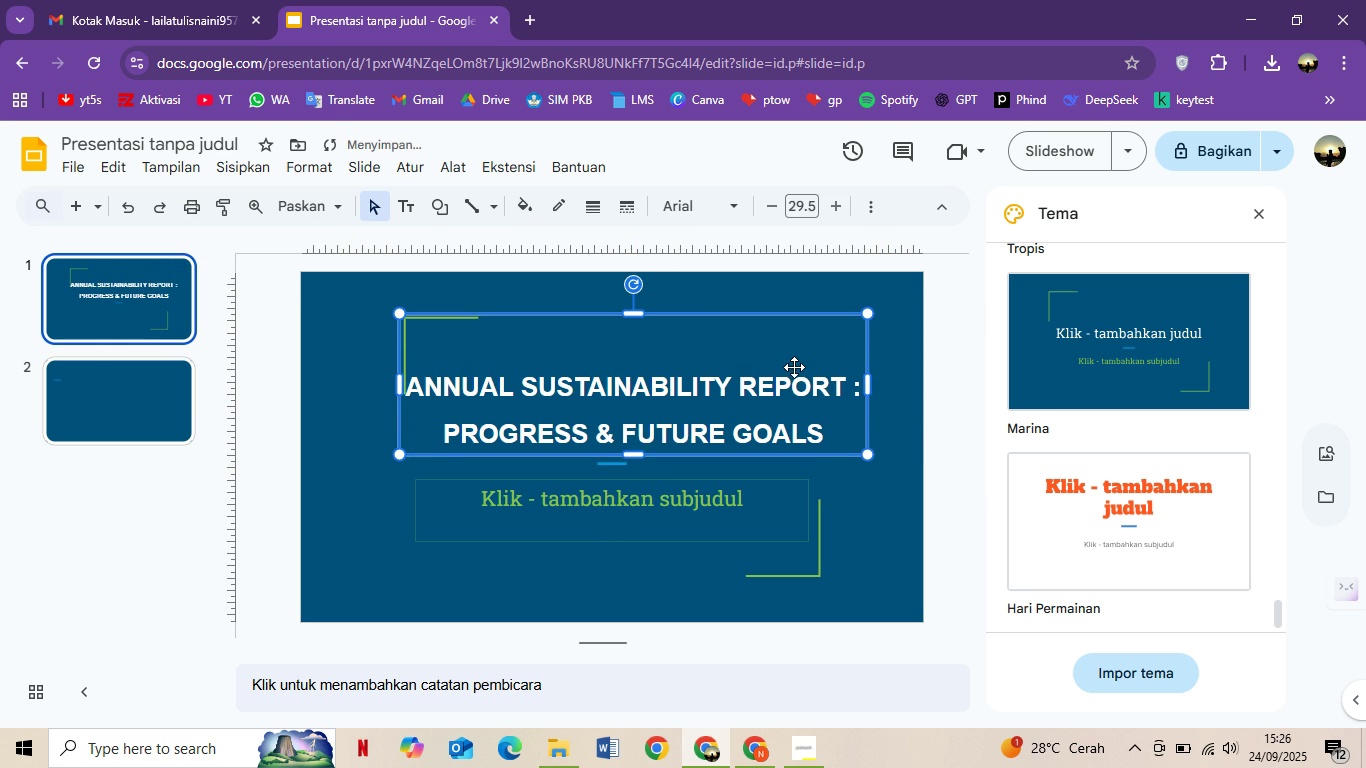 
key(ArrowUp)
 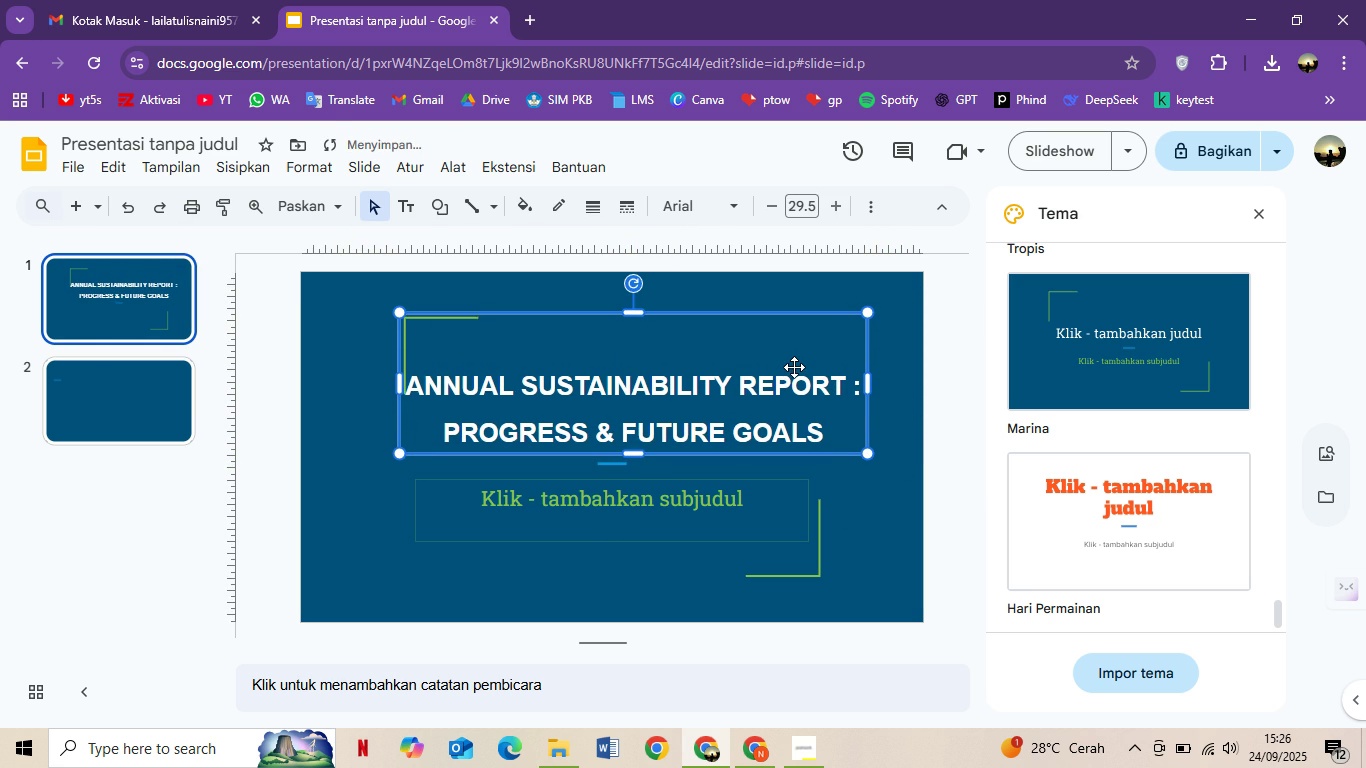 
key(ArrowUp)
 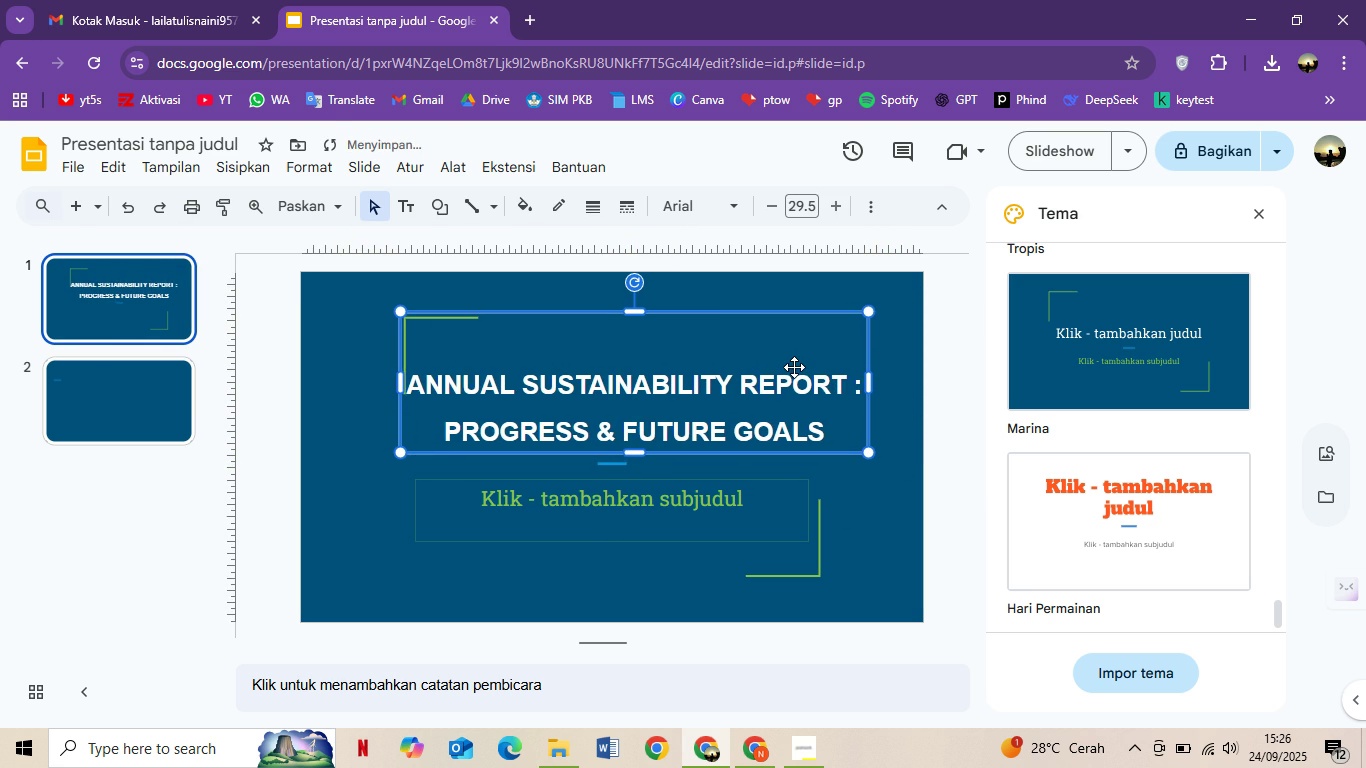 
key(ArrowRight)
 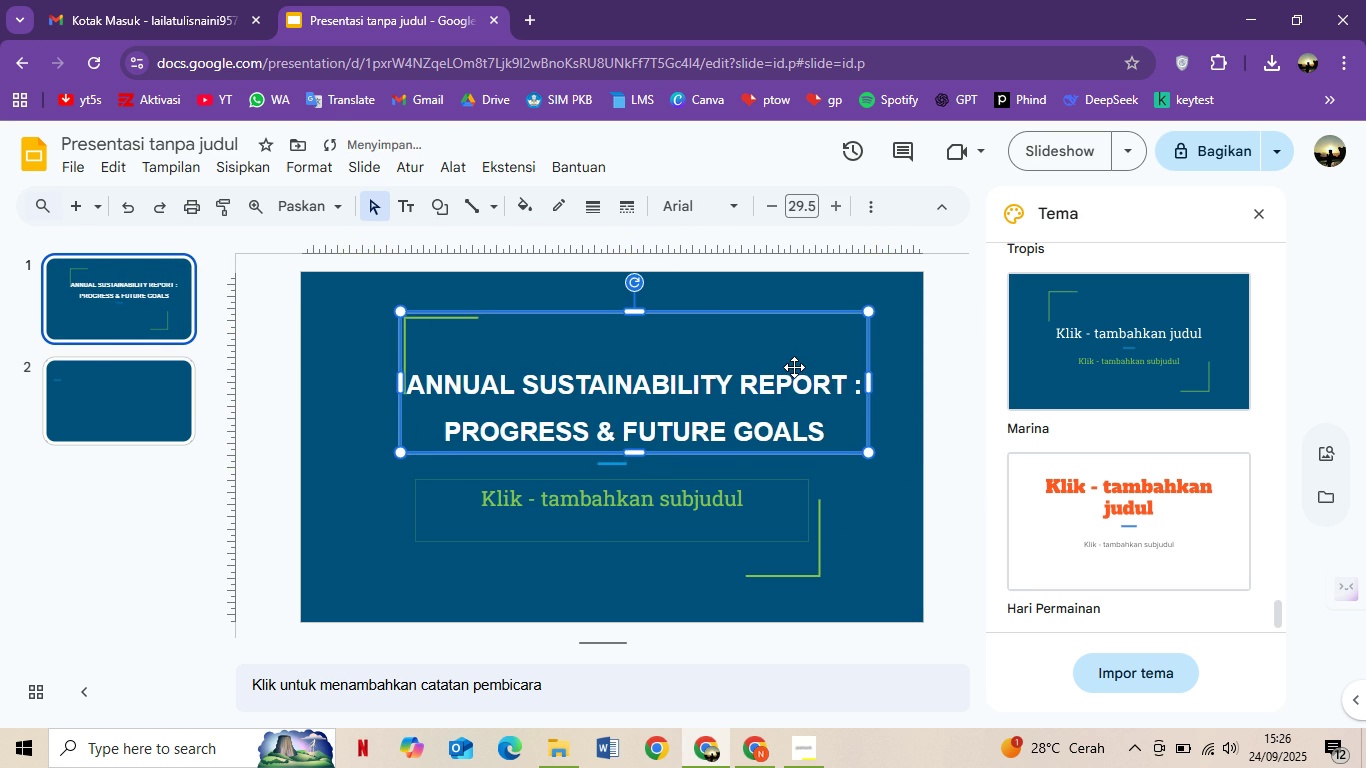 
key(ArrowRight)
 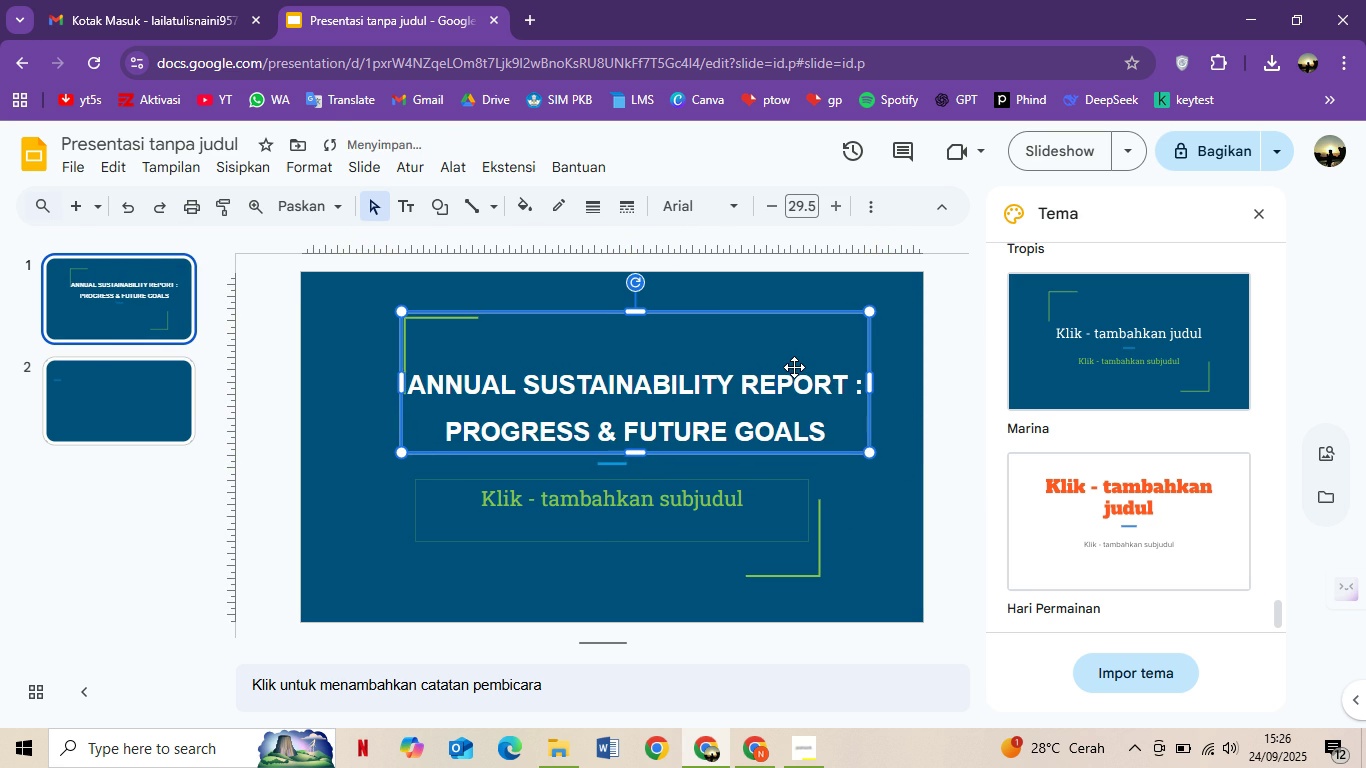 
key(ArrowRight)
 